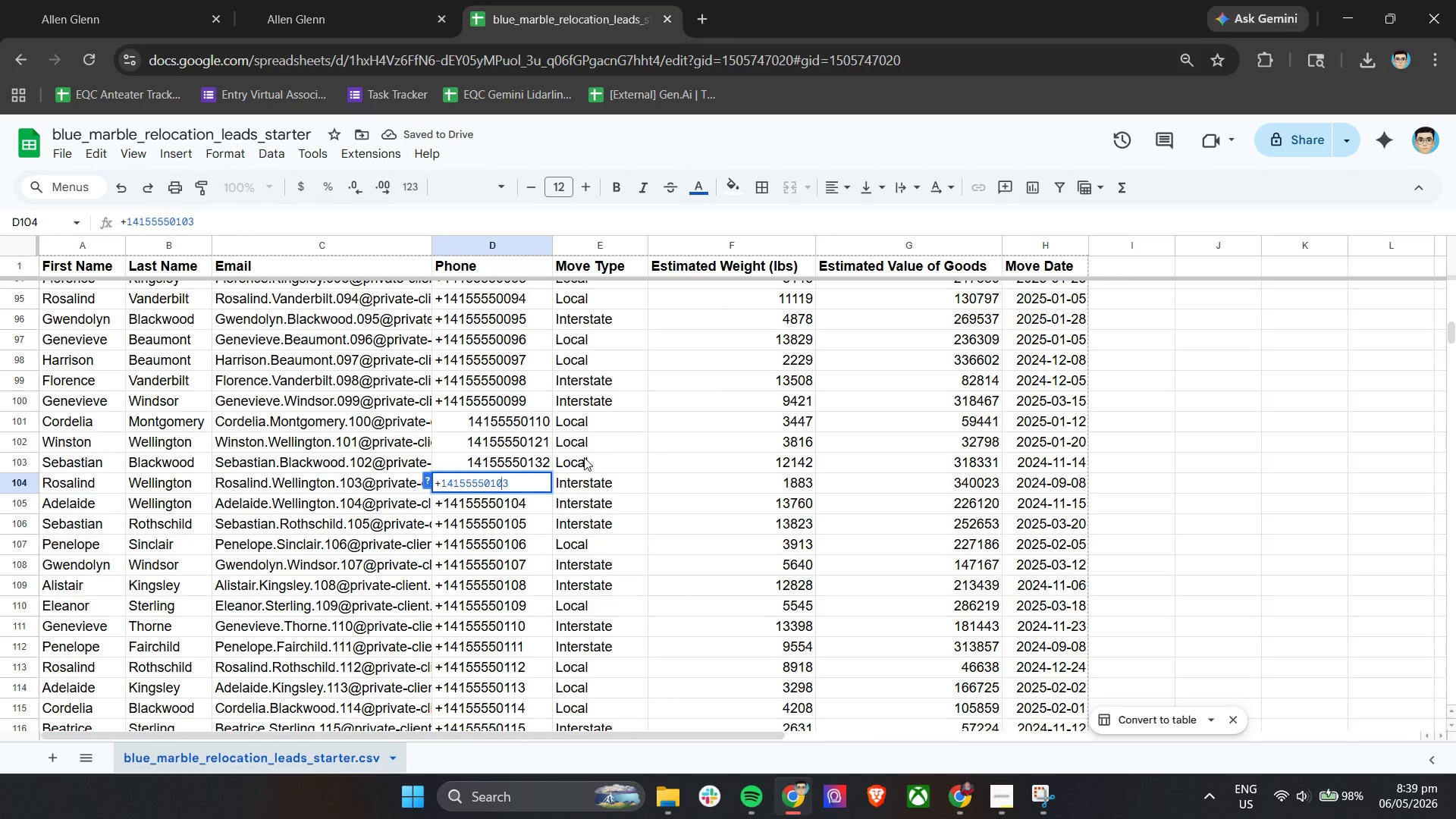 
key(Backspace)
 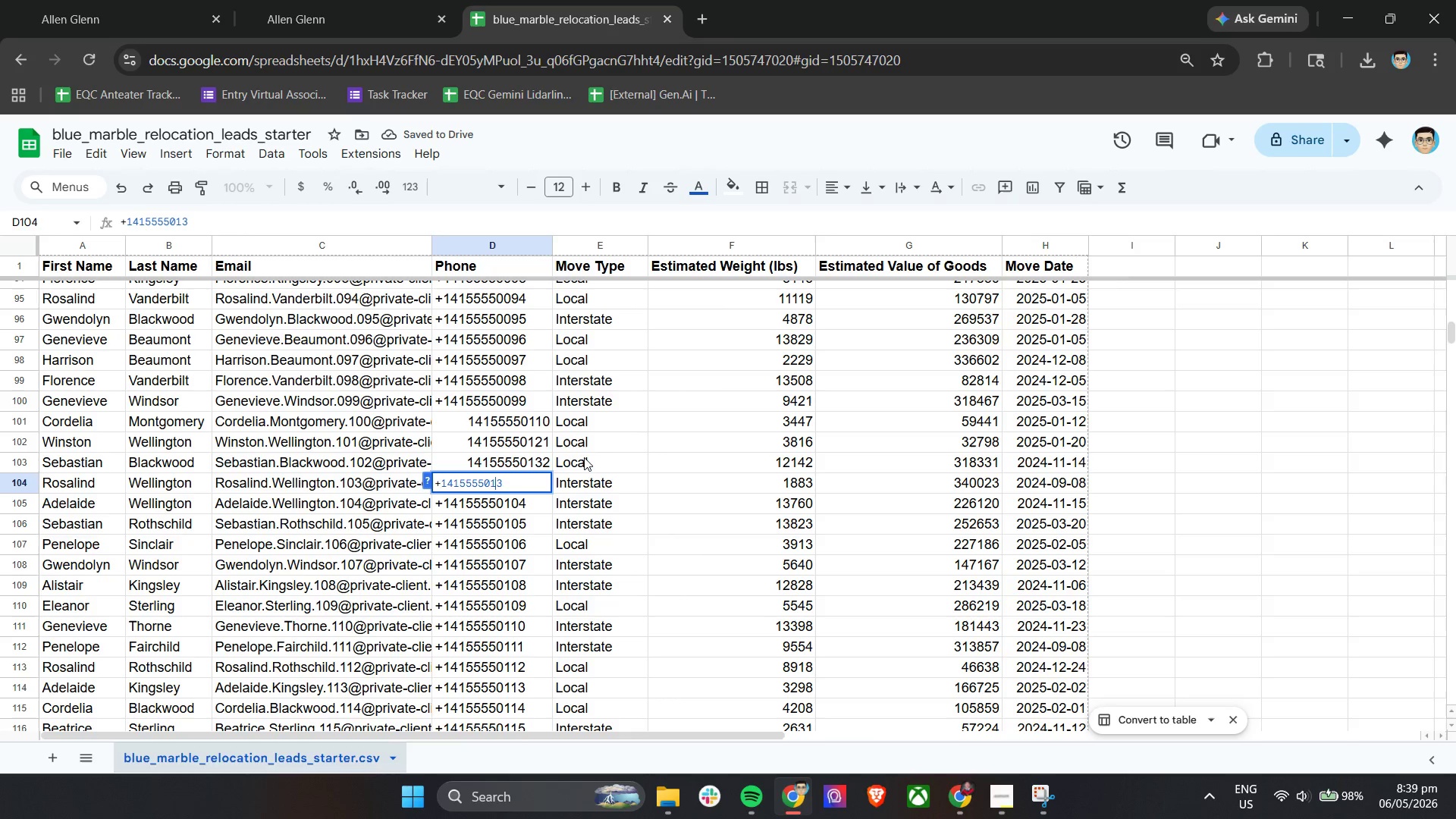 
key(4)
 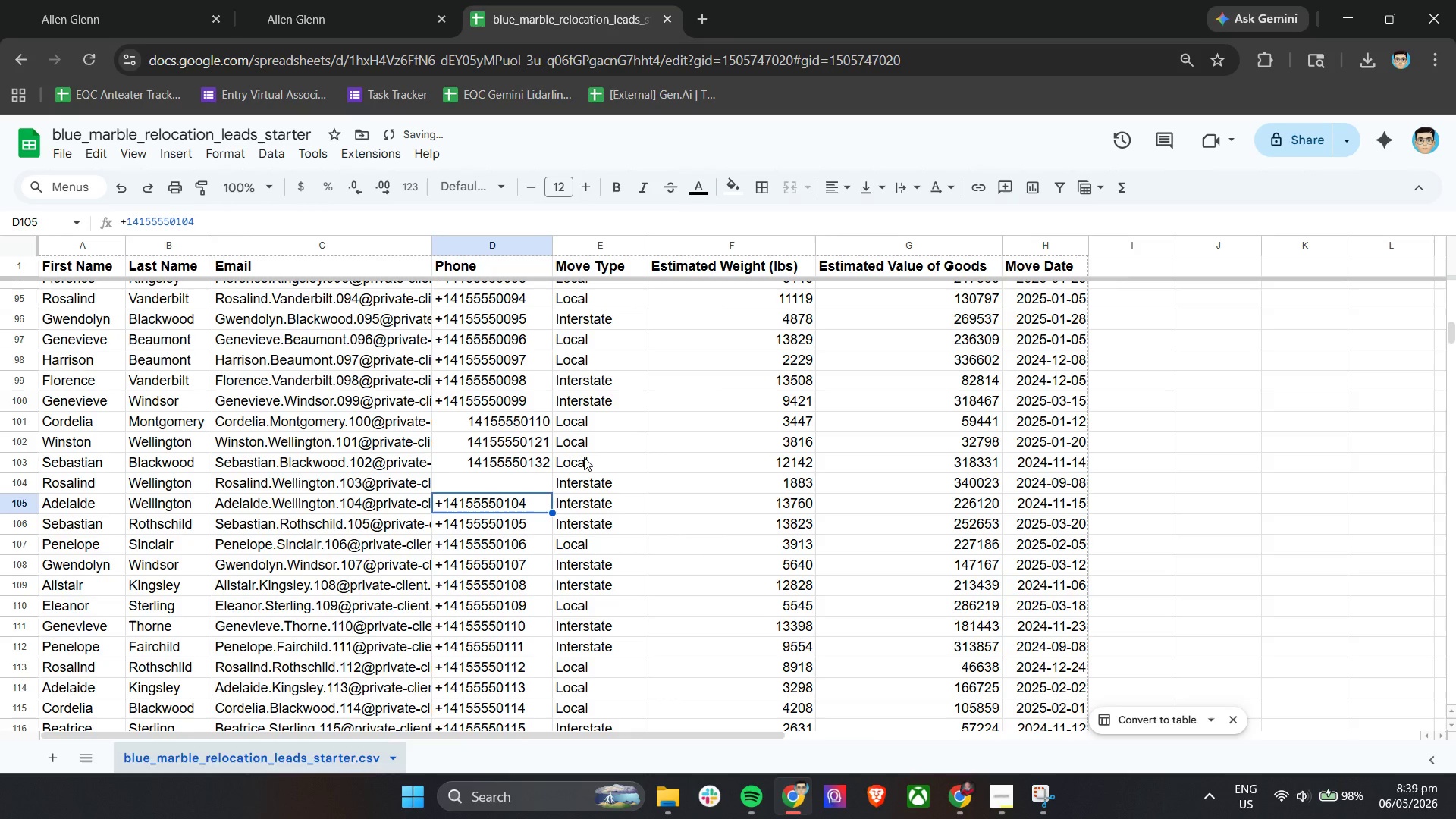 
key(Enter)
 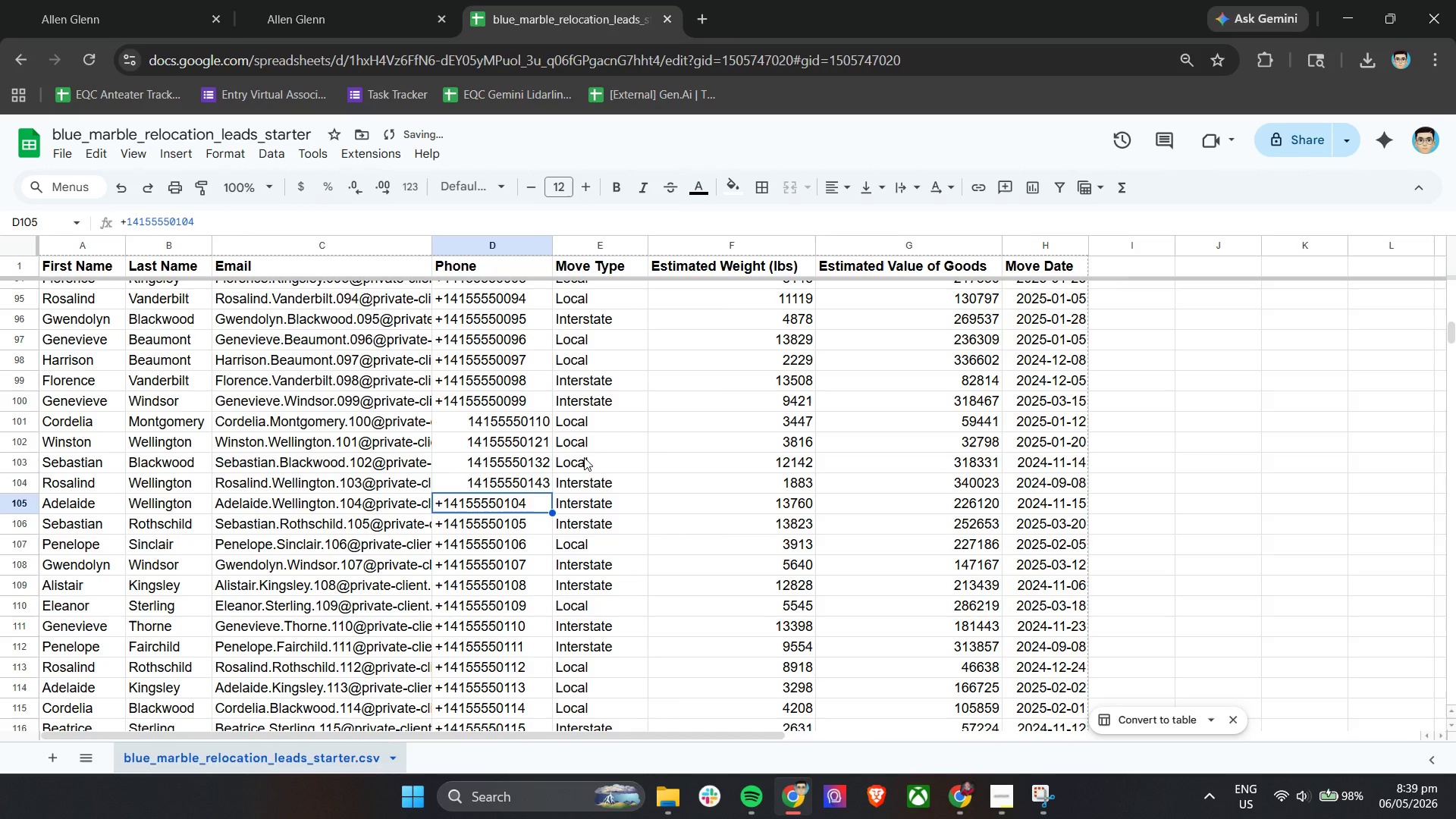 
key(Enter)
 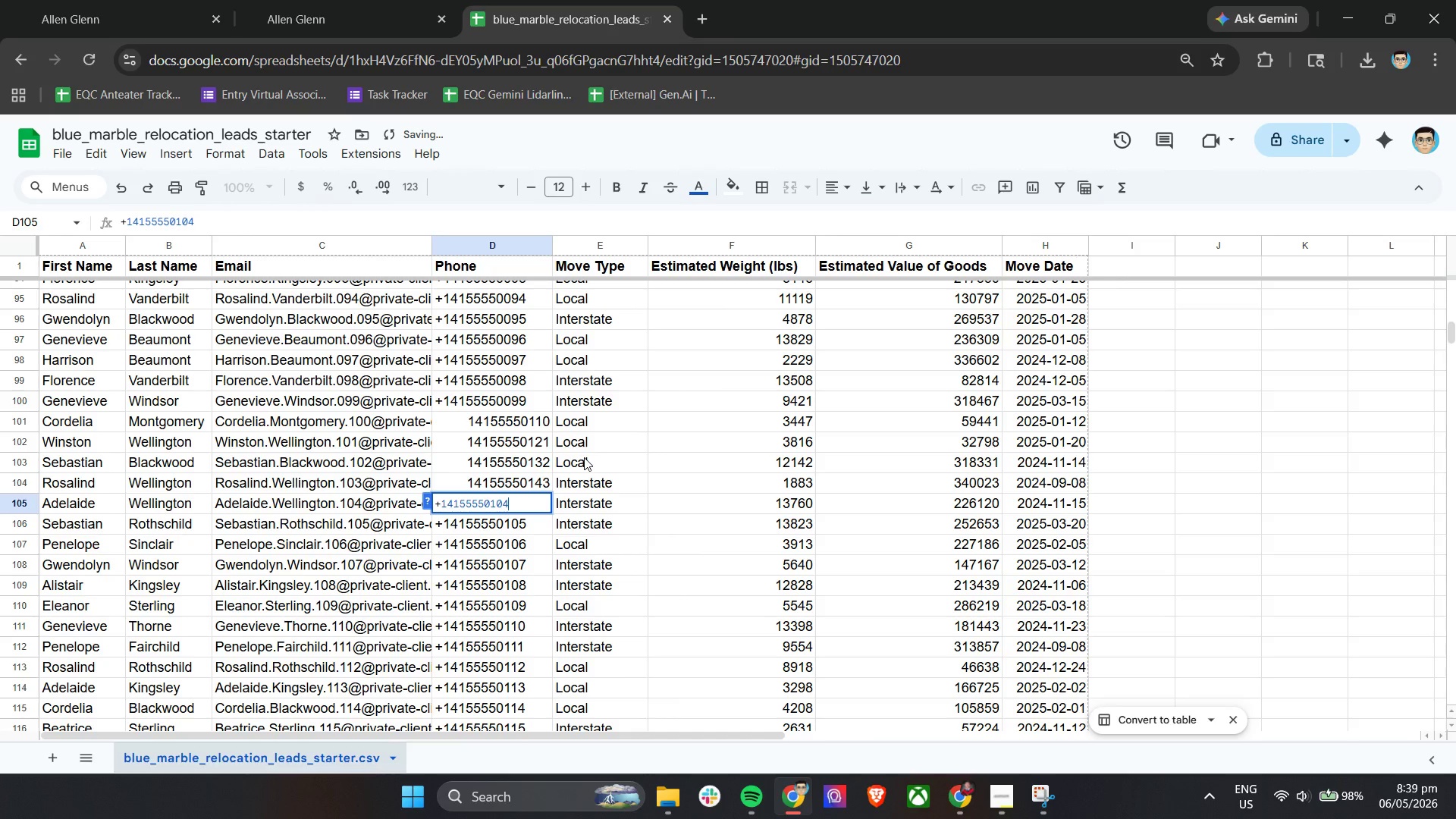 
key(ArrowLeft)
 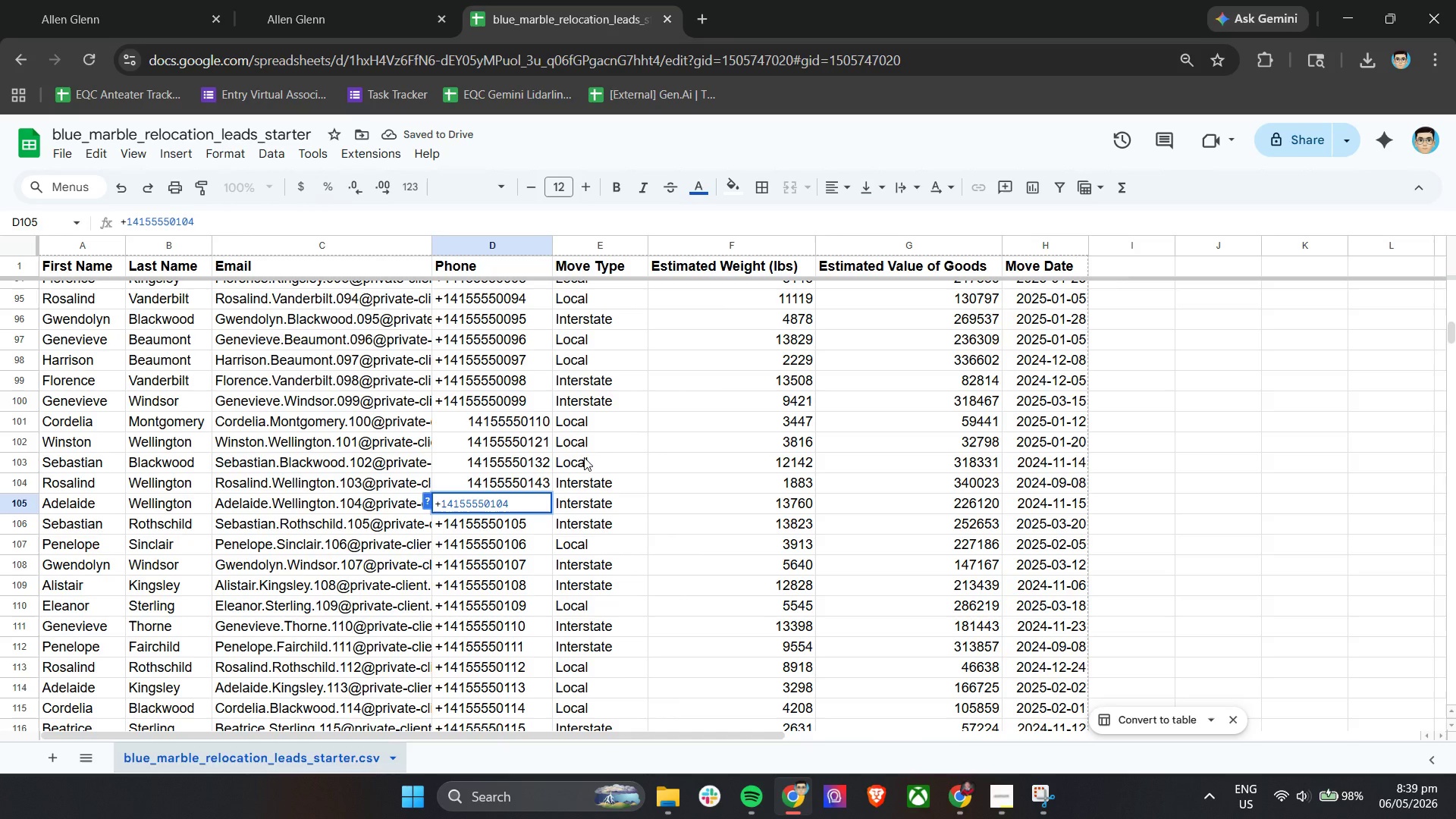 
key(Backspace)
 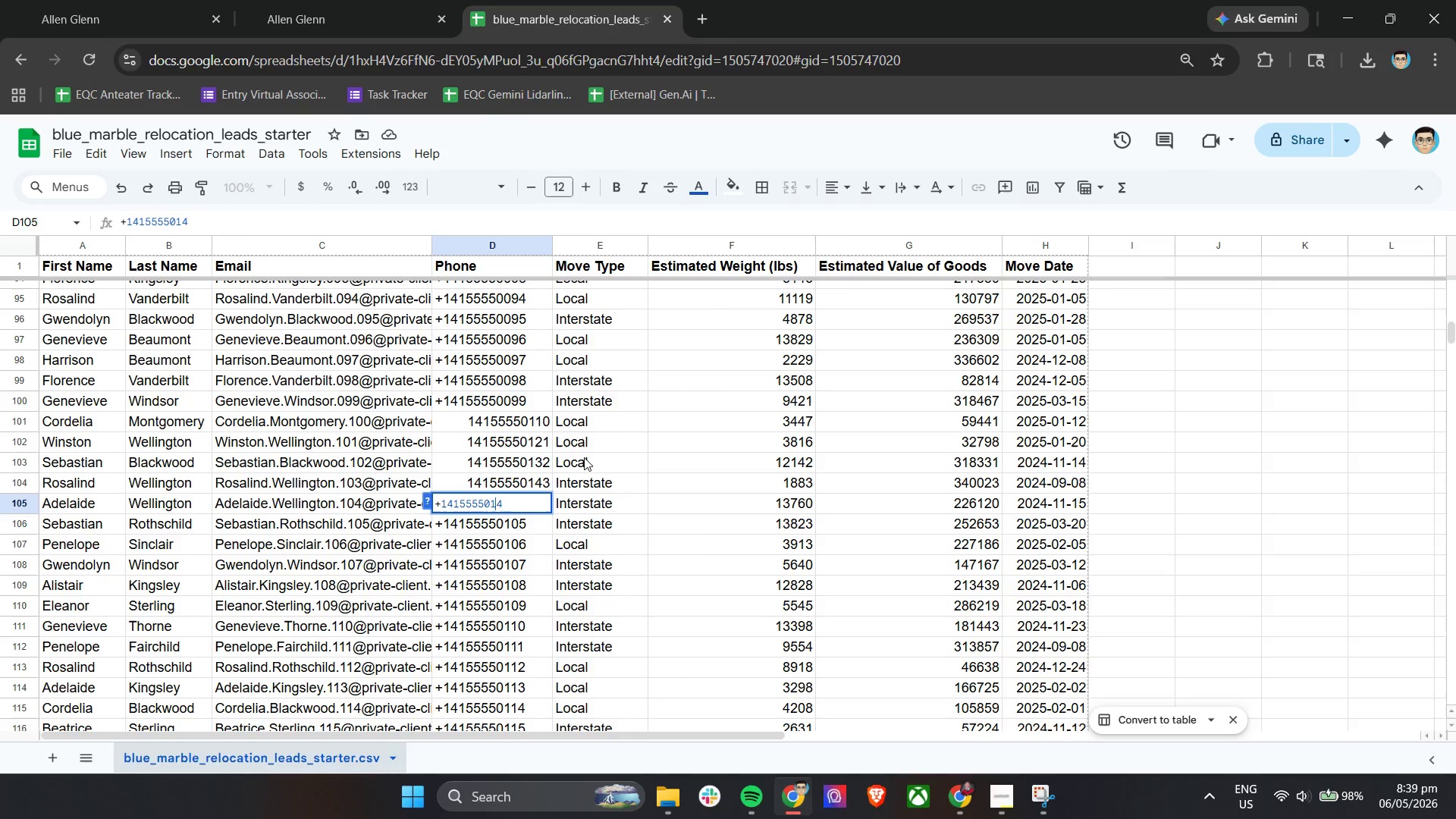 
key(5)
 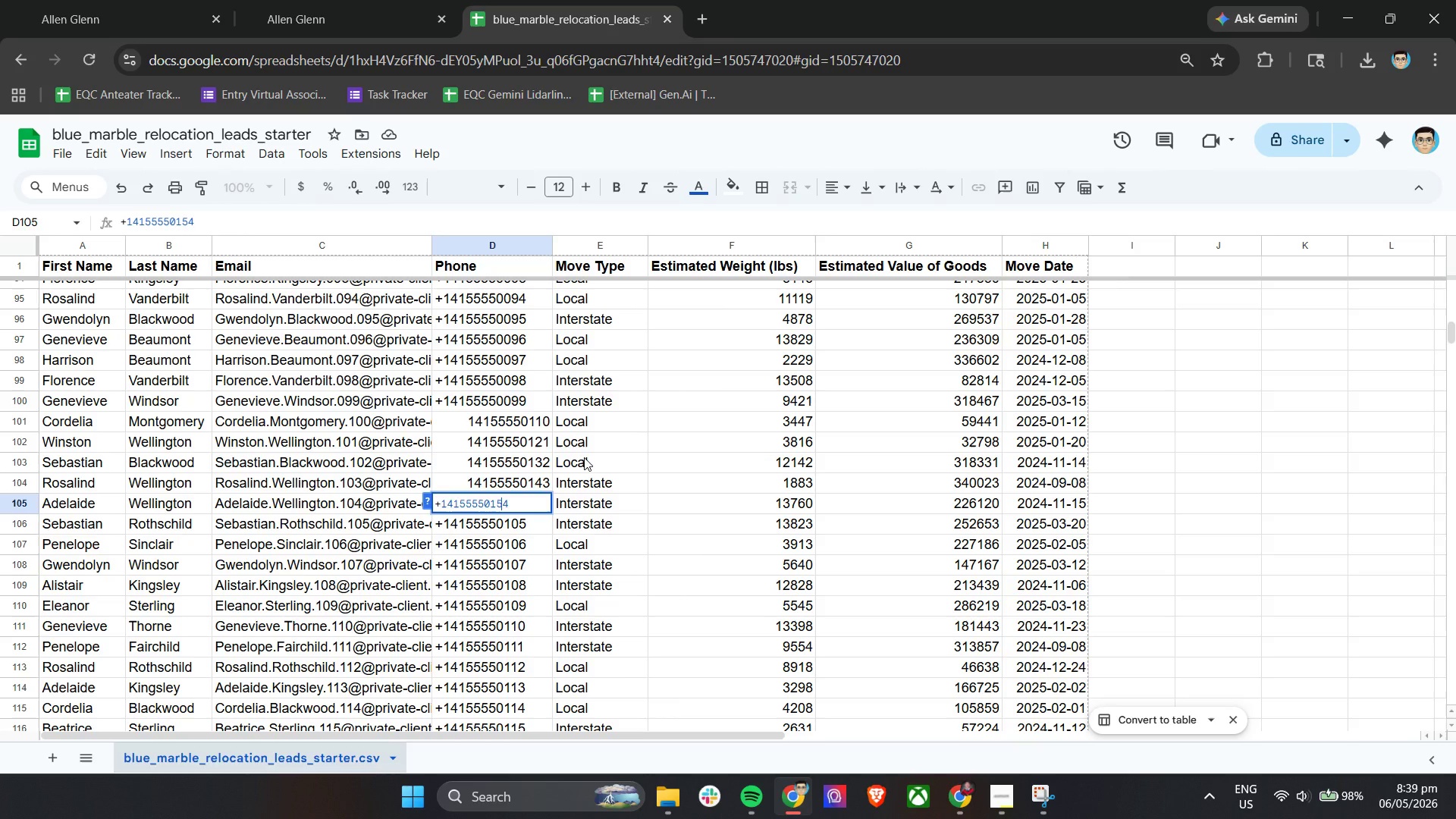 
key(Enter)
 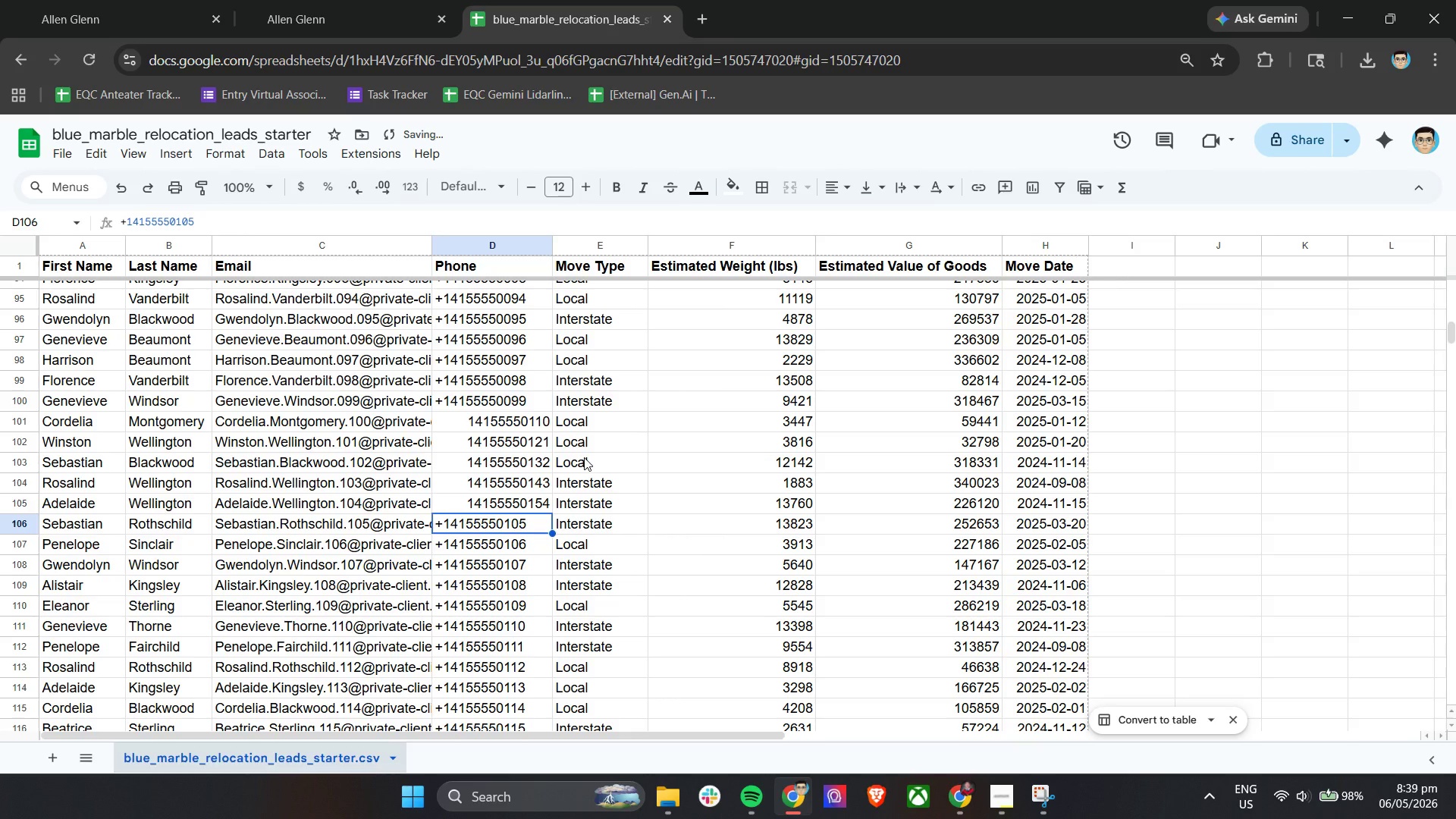 
key(Enter)
 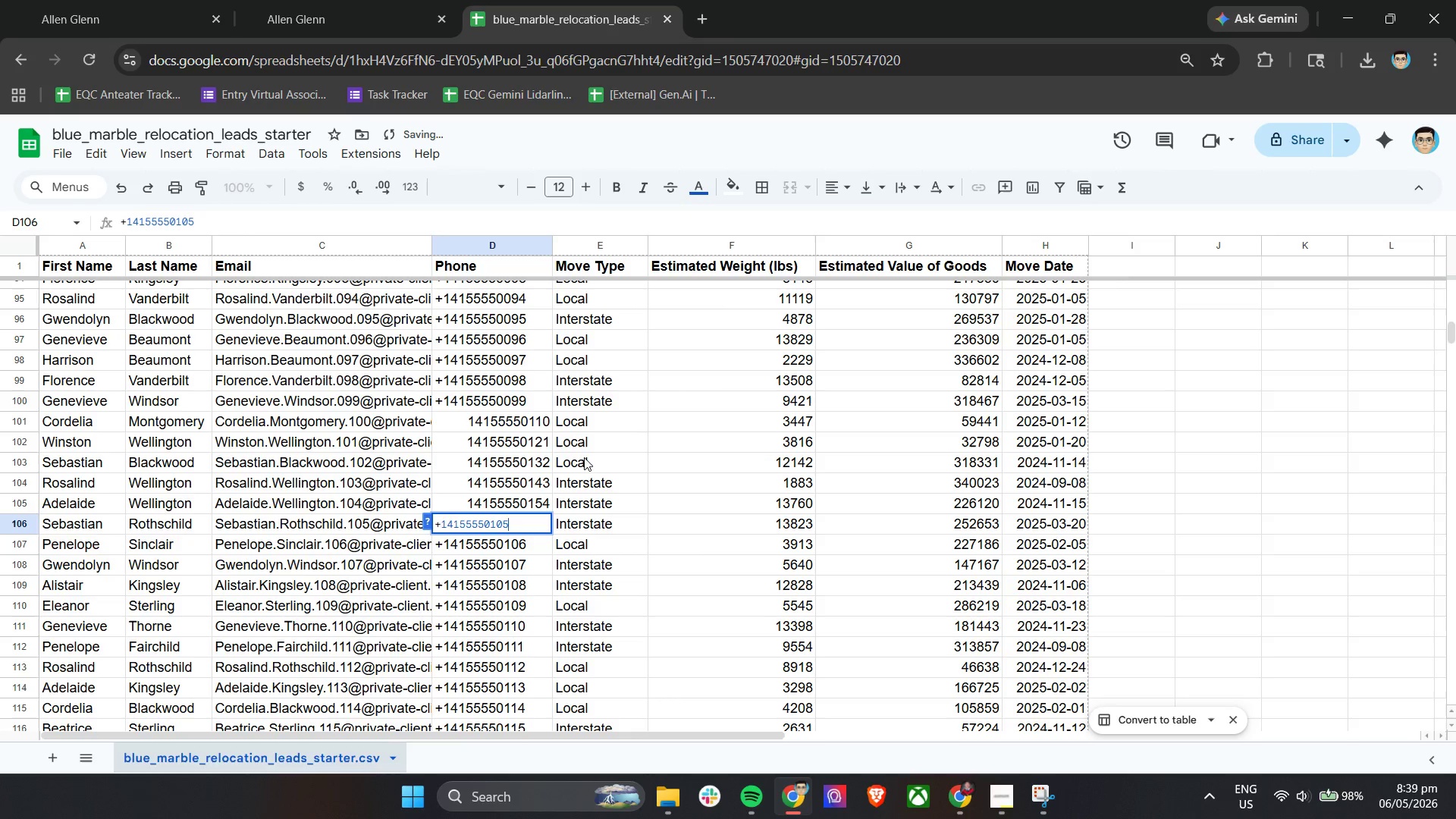 
key(ArrowLeft)
 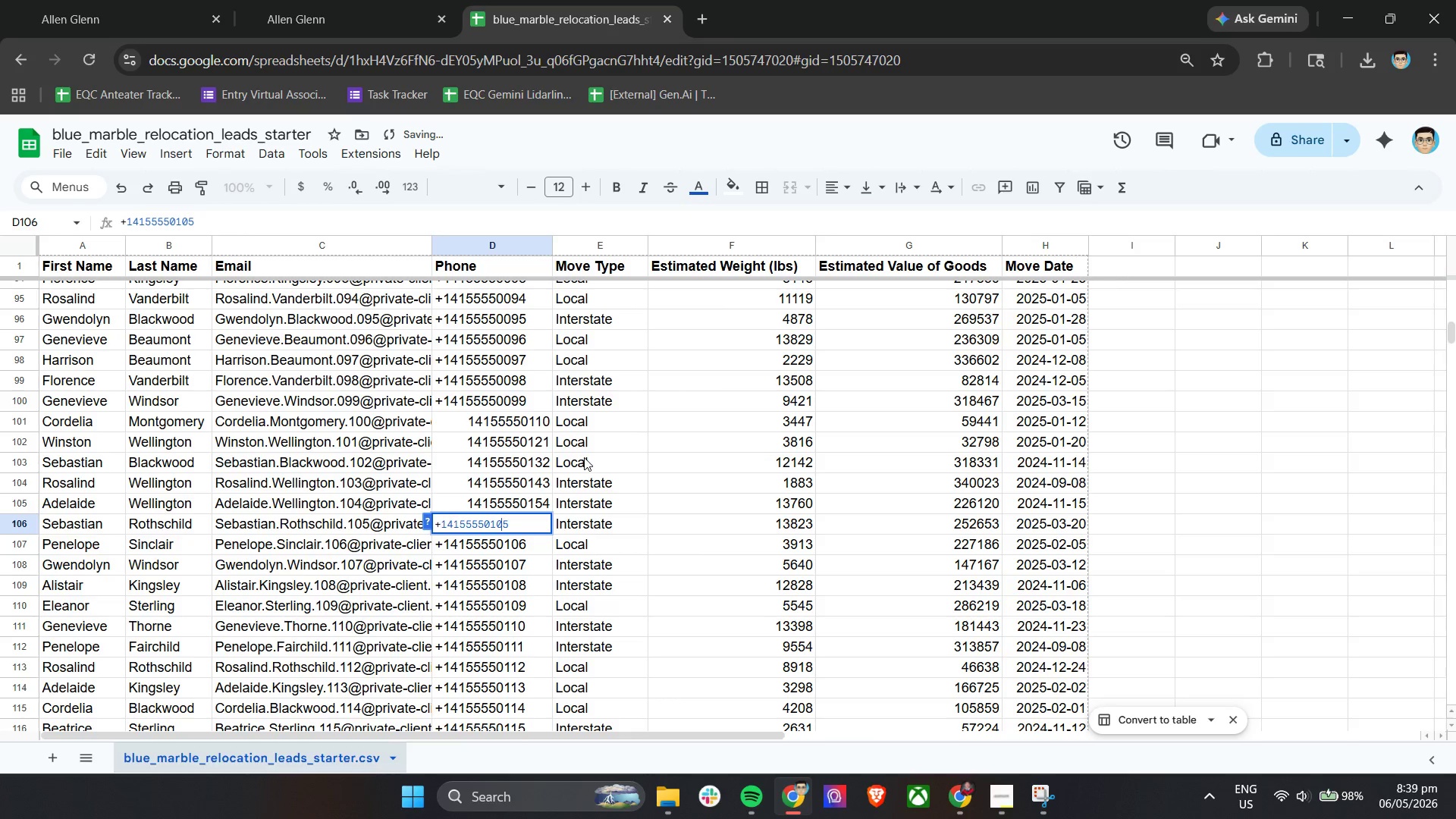 
key(Backspace)
 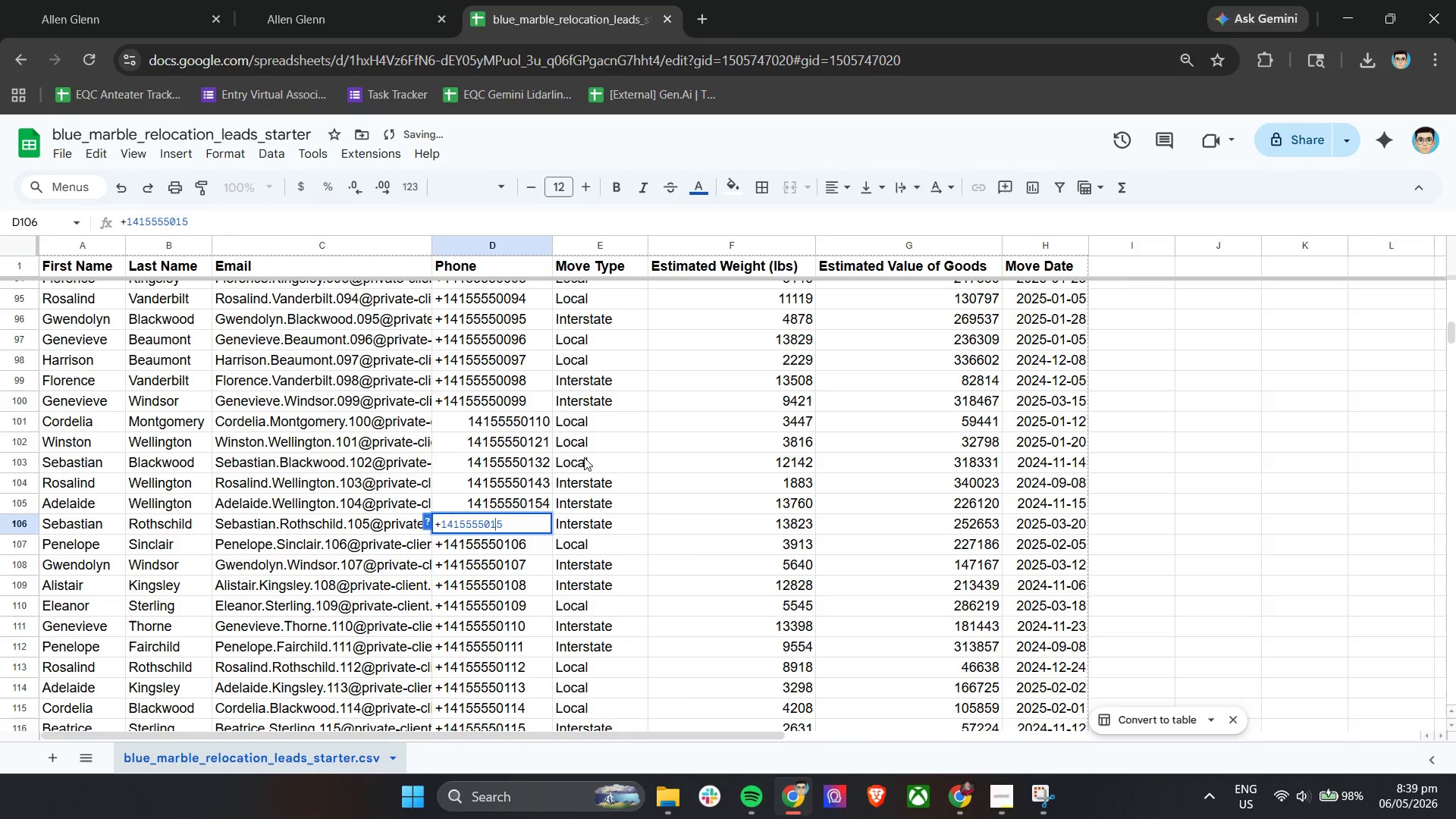 
key(6)
 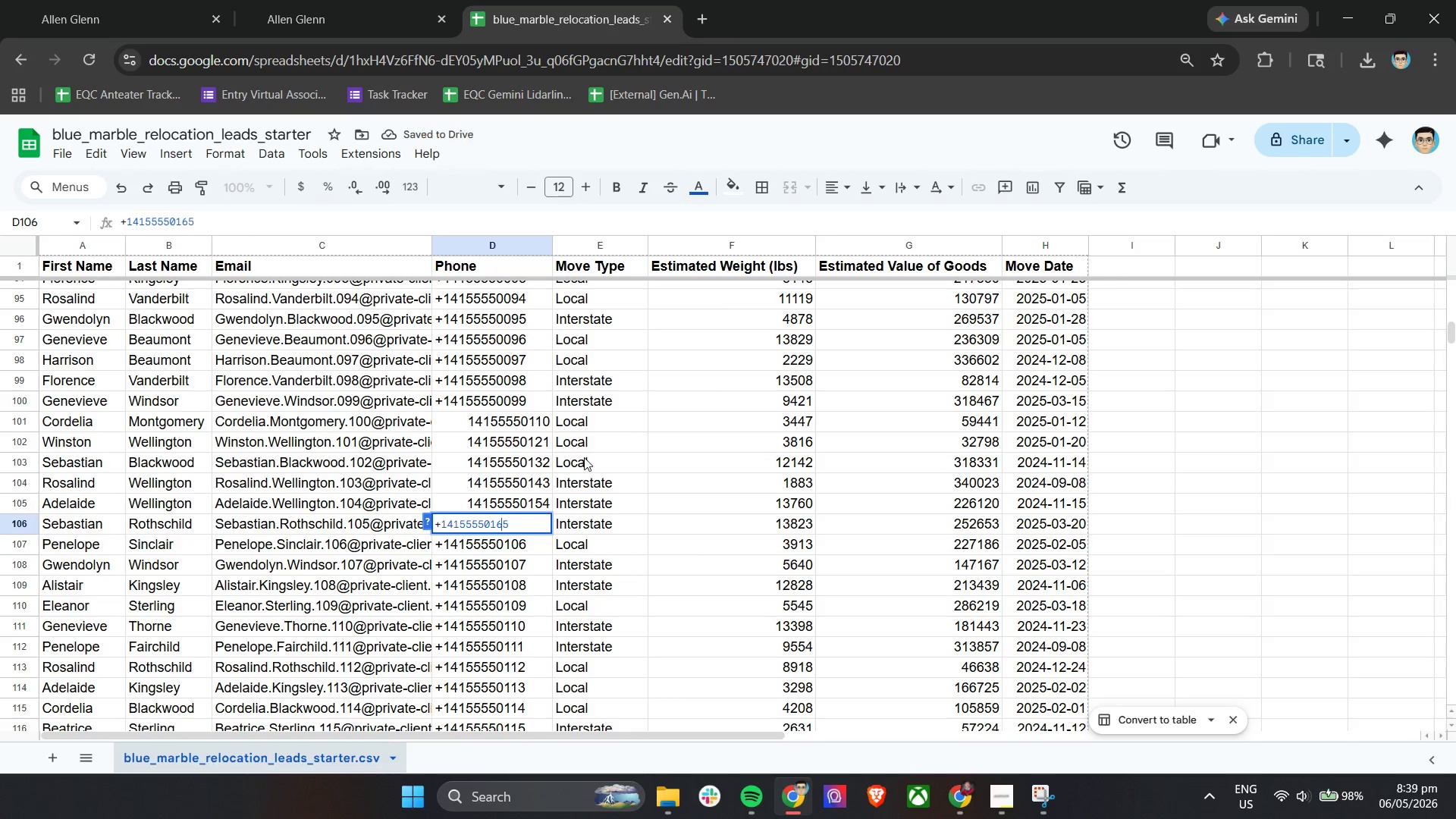 
key(Enter)
 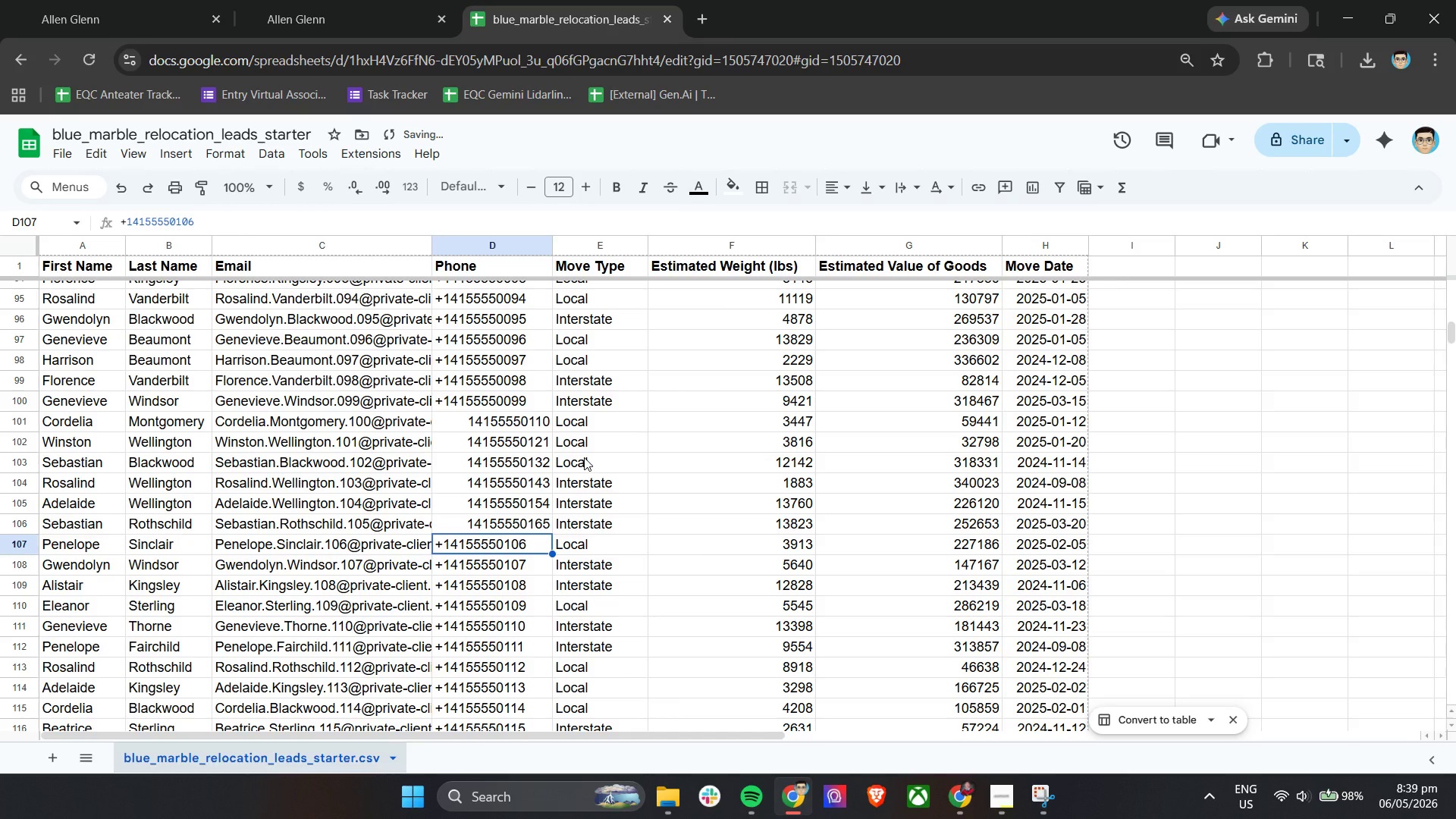 
key(Enter)
 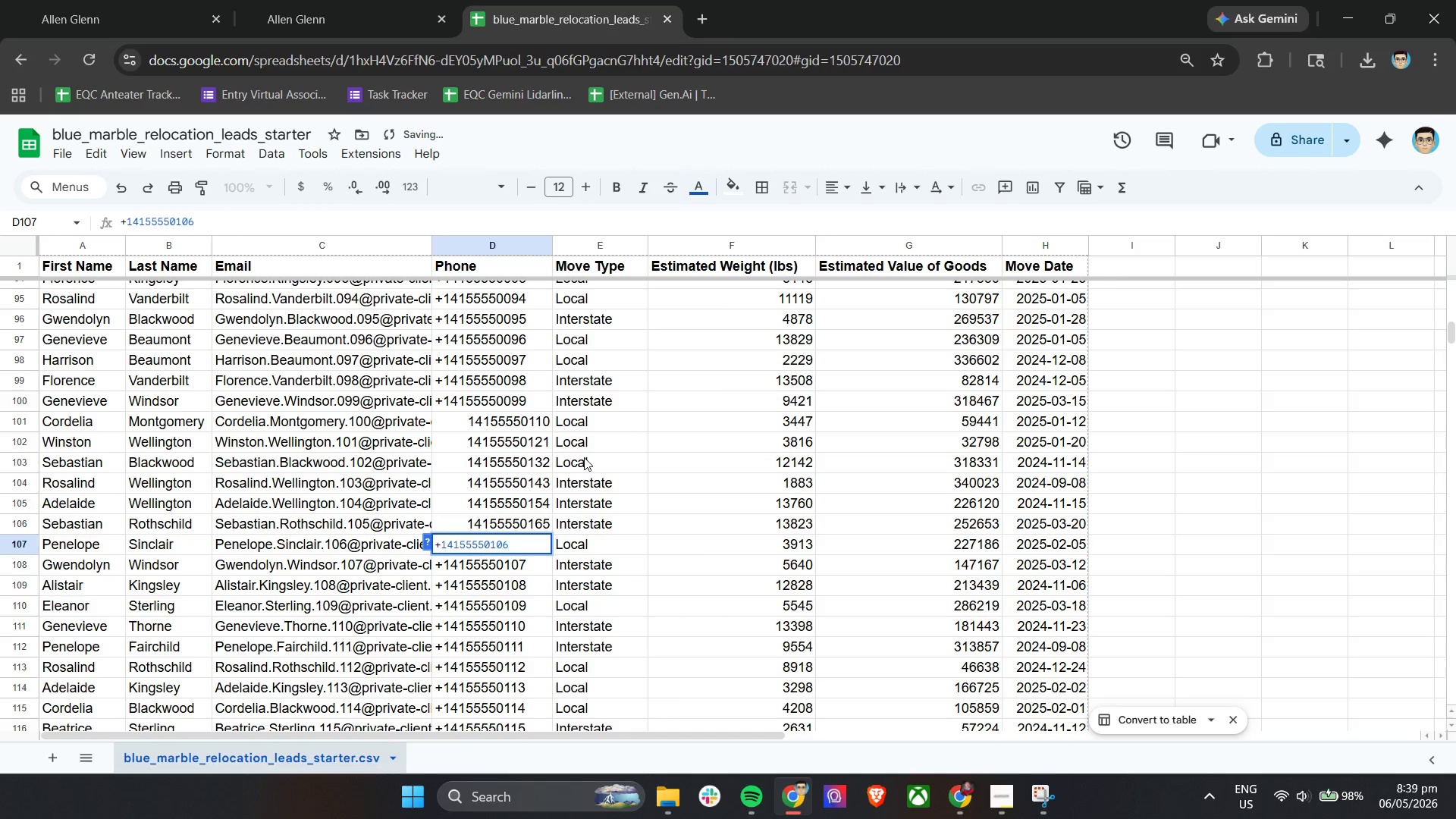 
key(ArrowLeft)
 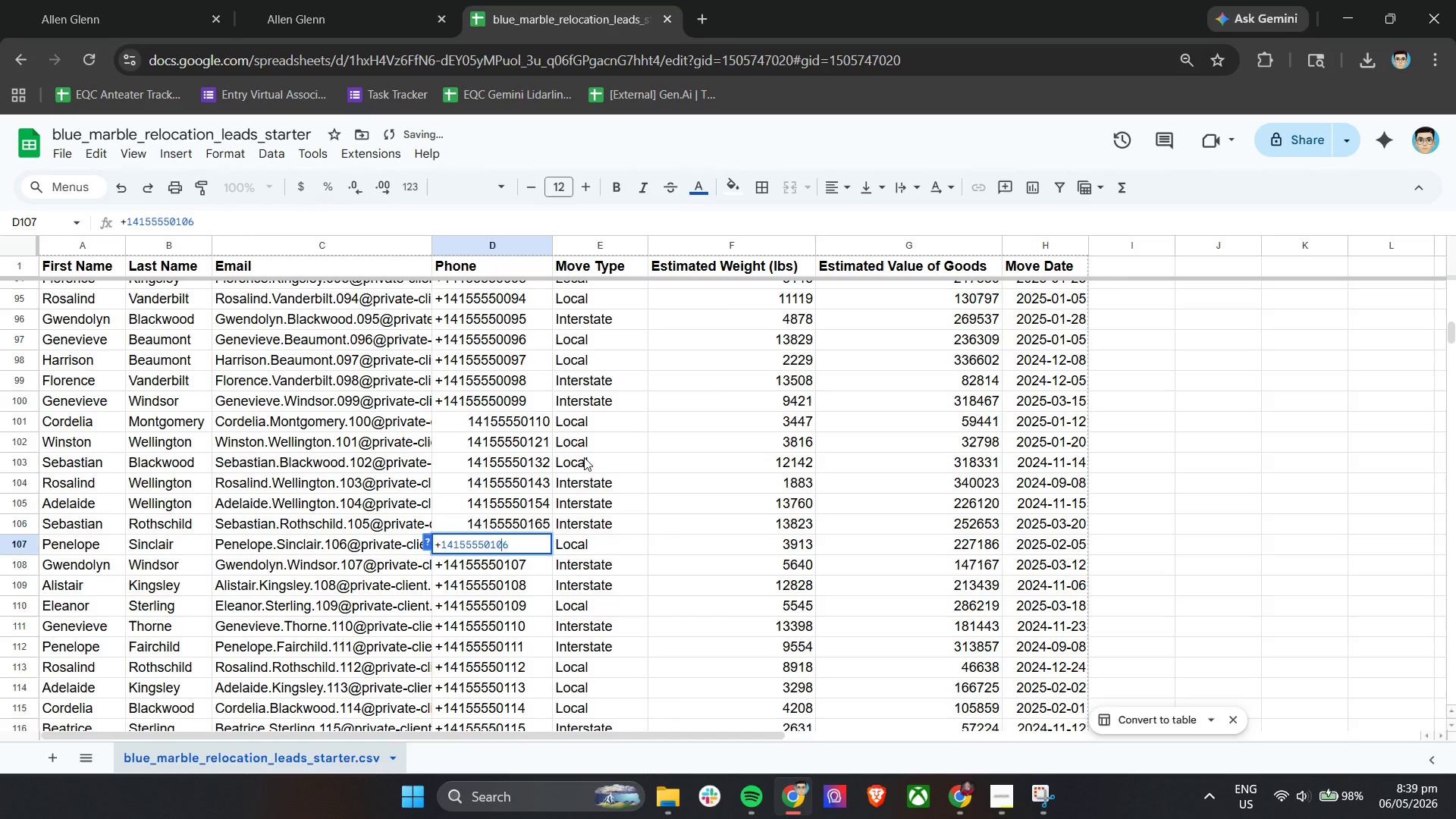 
key(Backspace)
 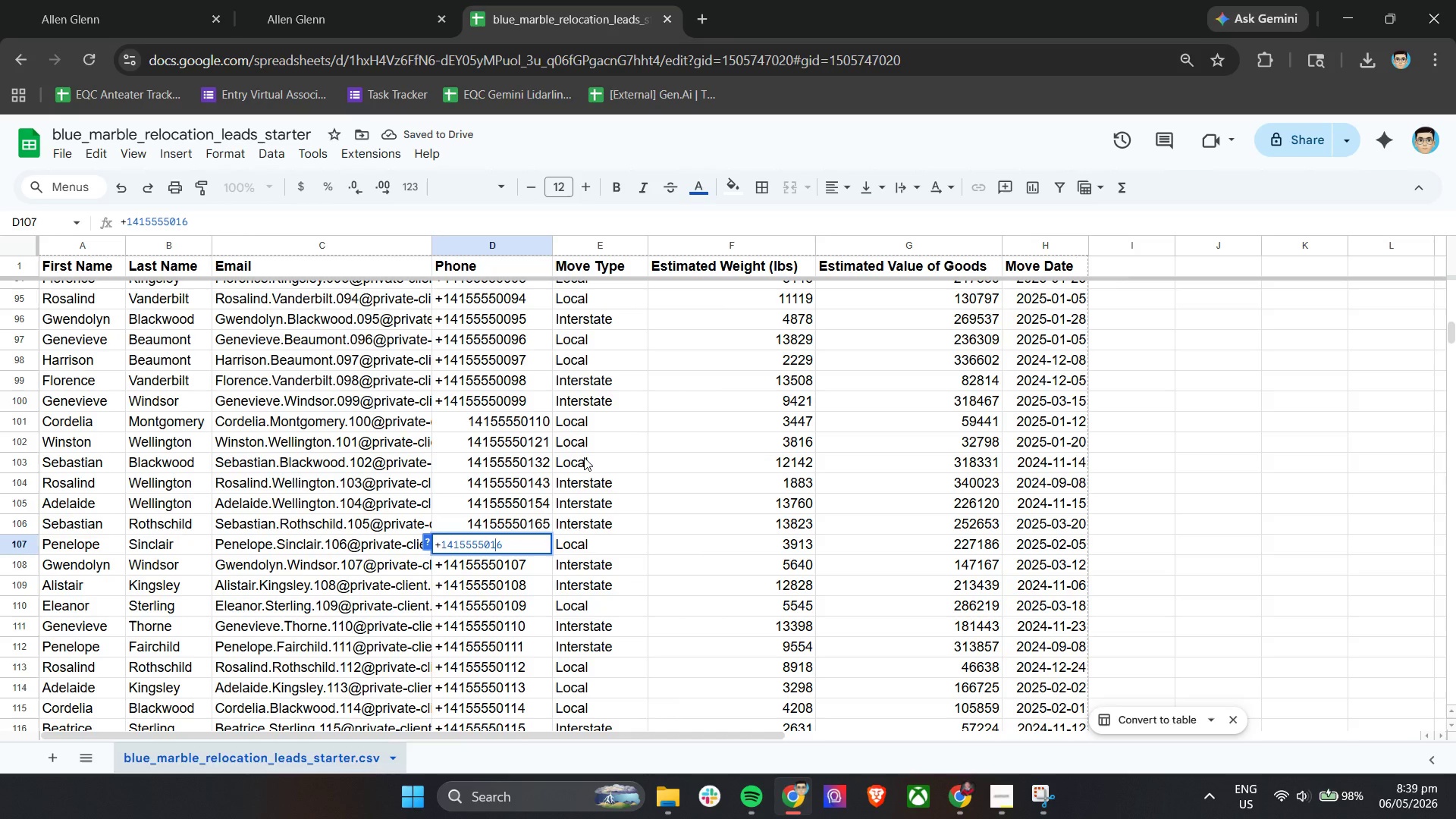 
key(7)
 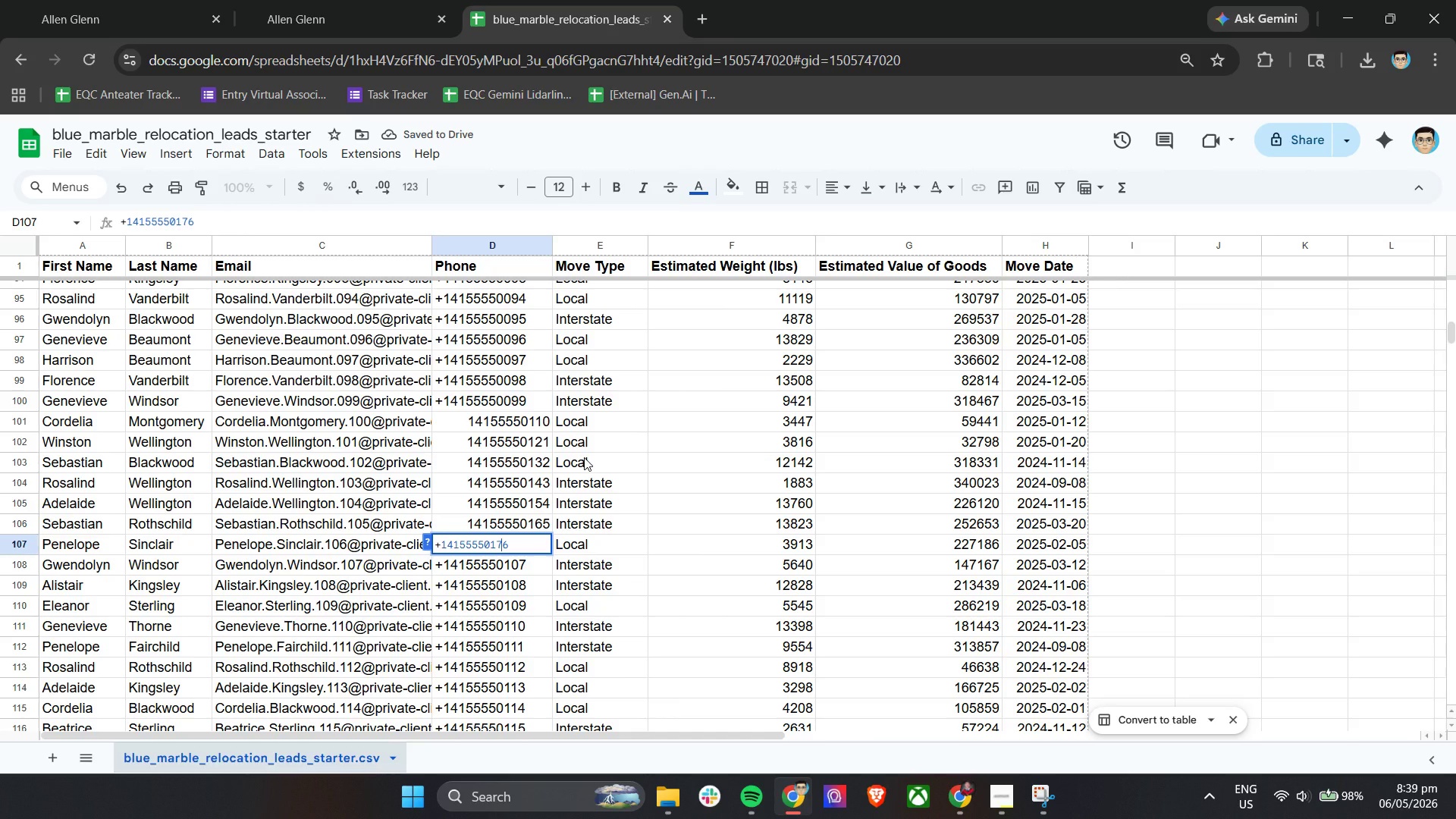 
key(Enter)
 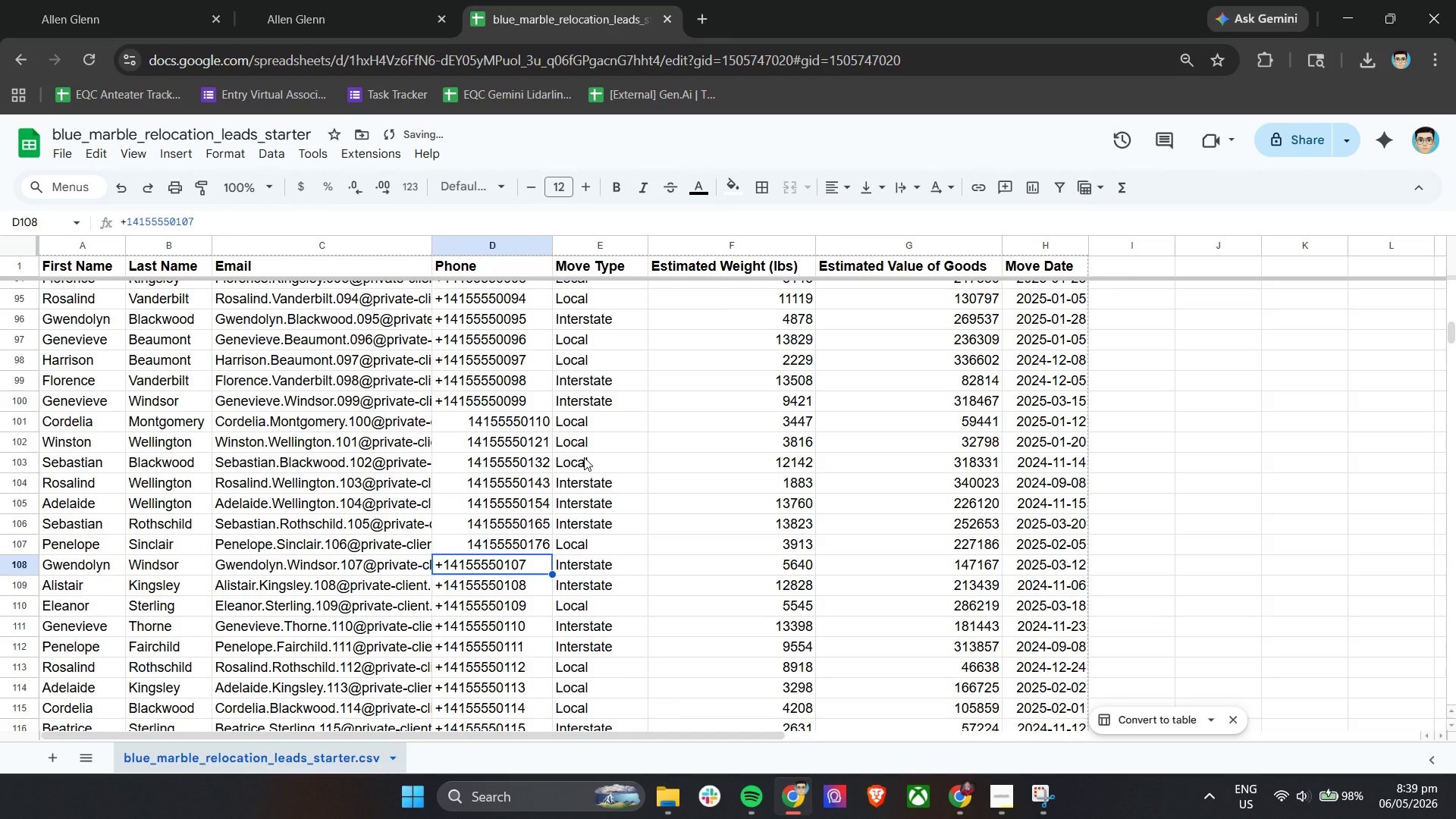 
key(Enter)
 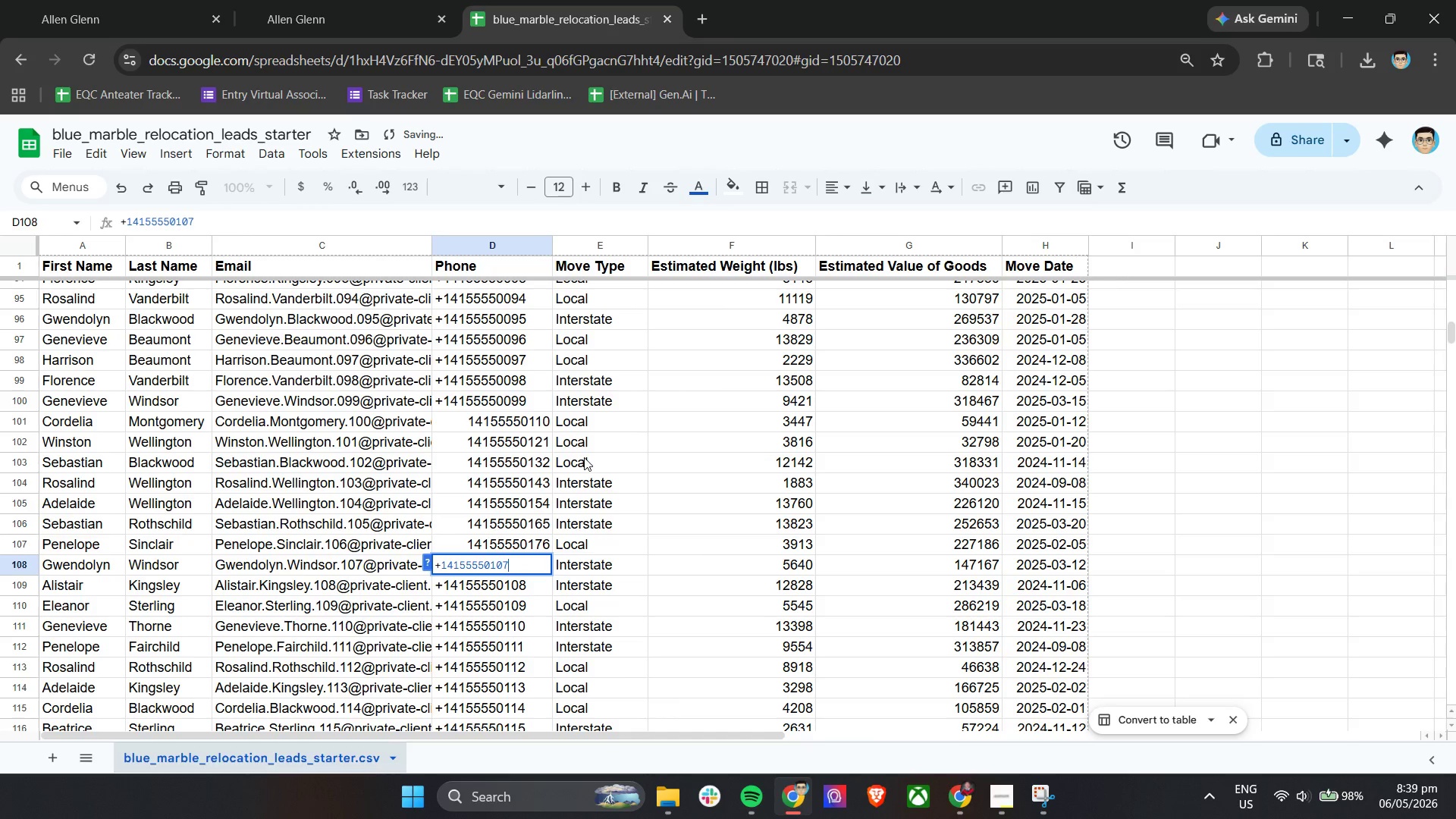 
key(ArrowLeft)
 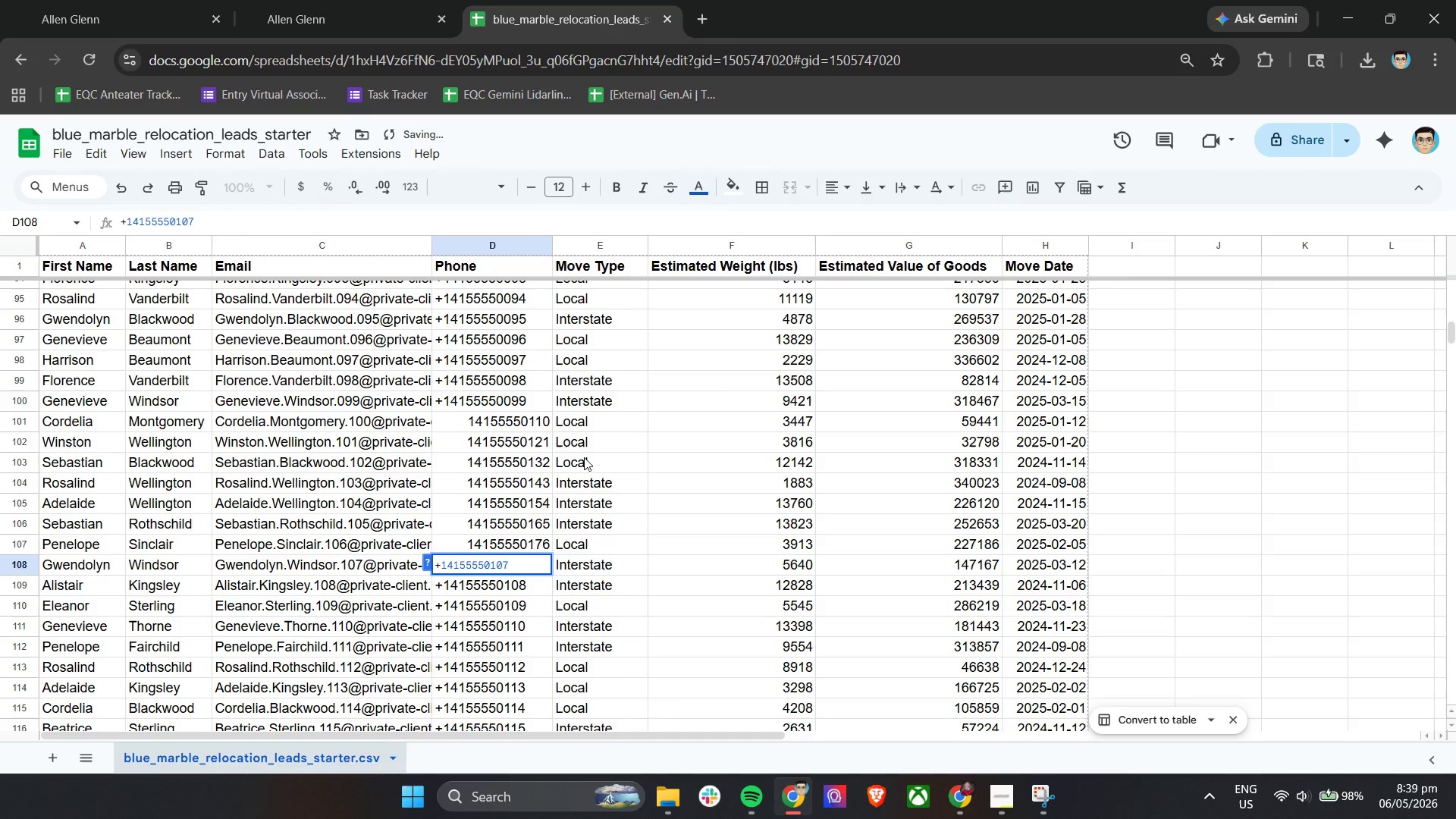 
key(Backspace)
 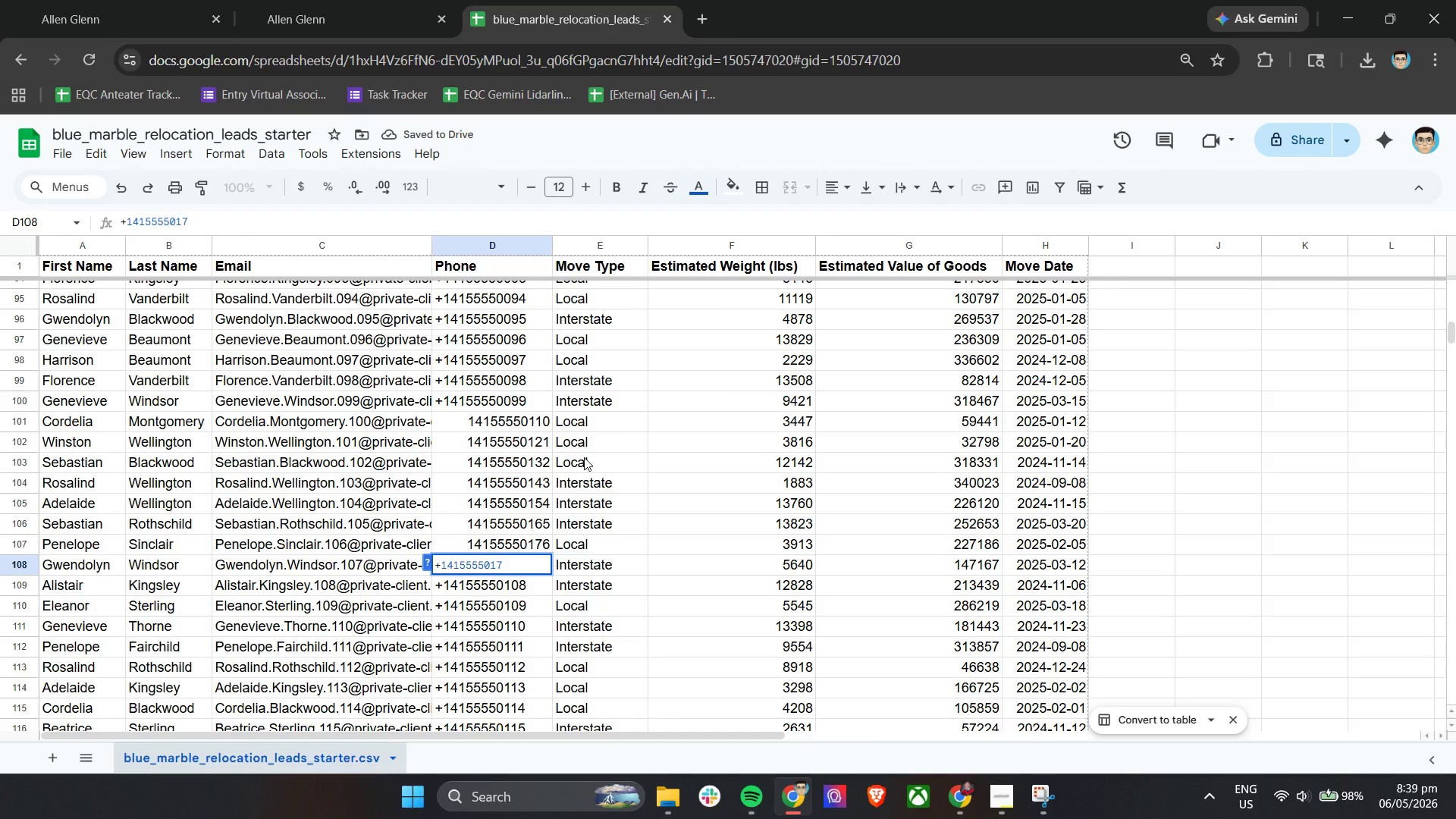 
key(8)
 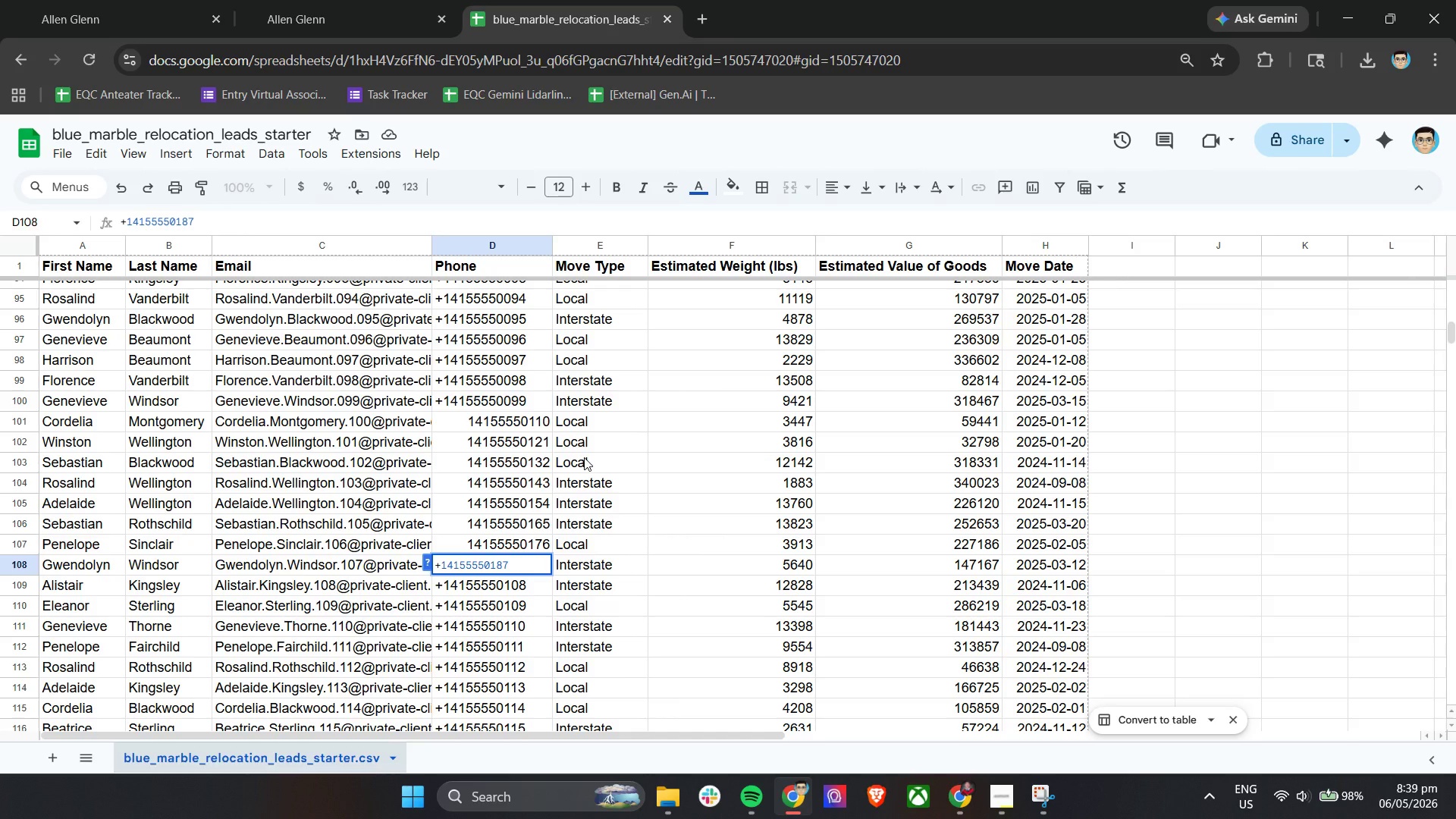 
key(Enter)
 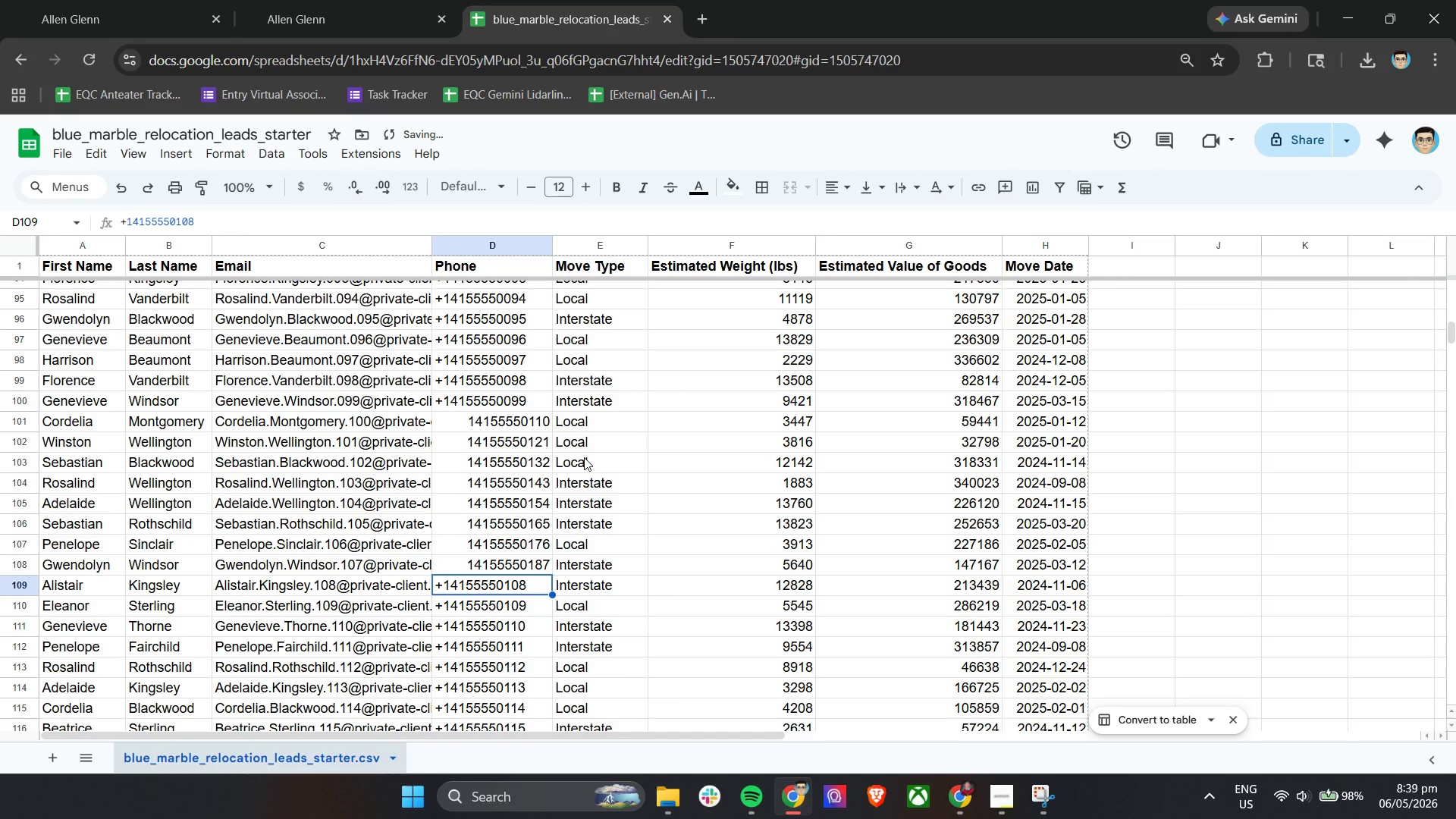 
key(Enter)
 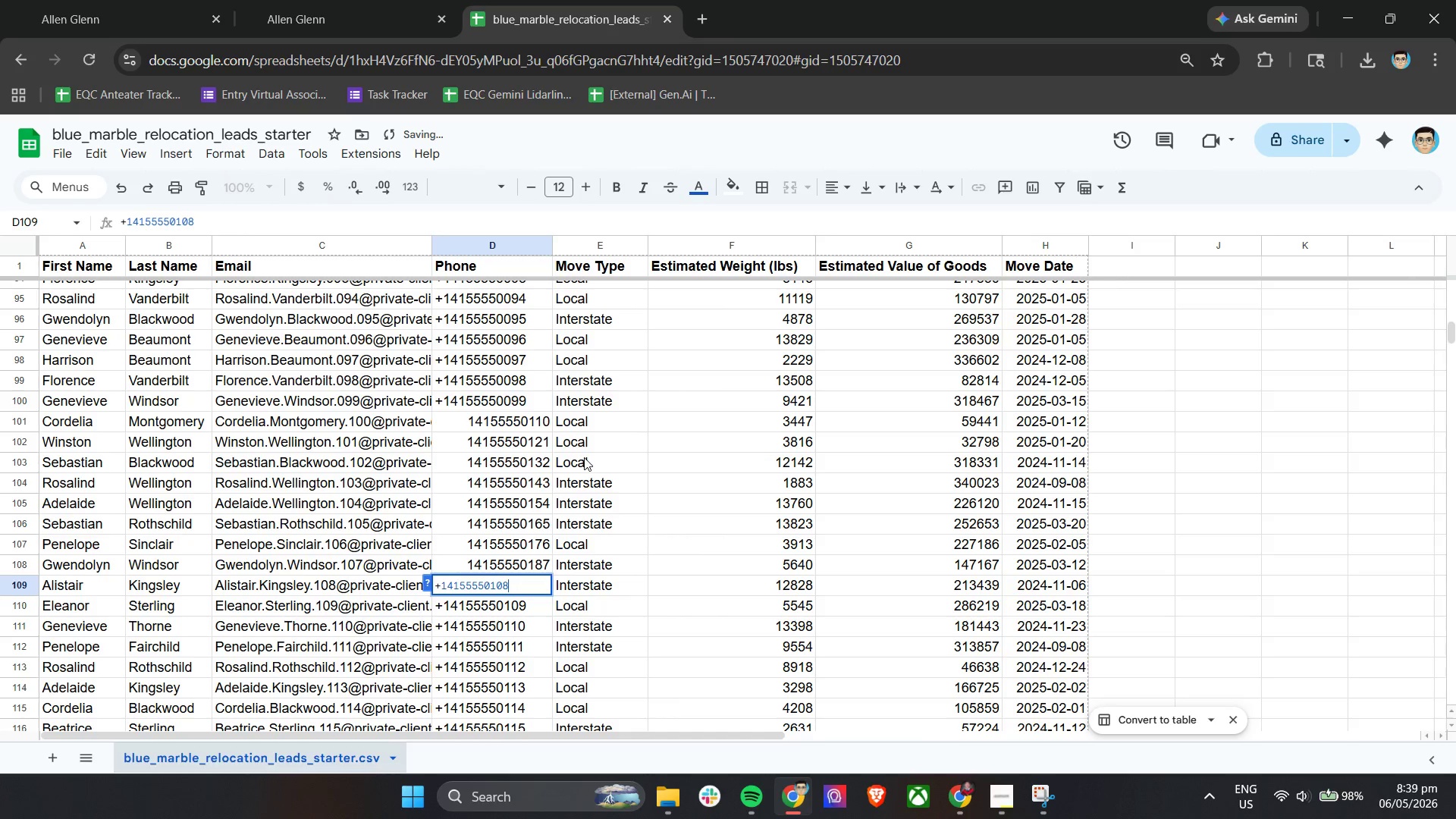 
key(ArrowLeft)
 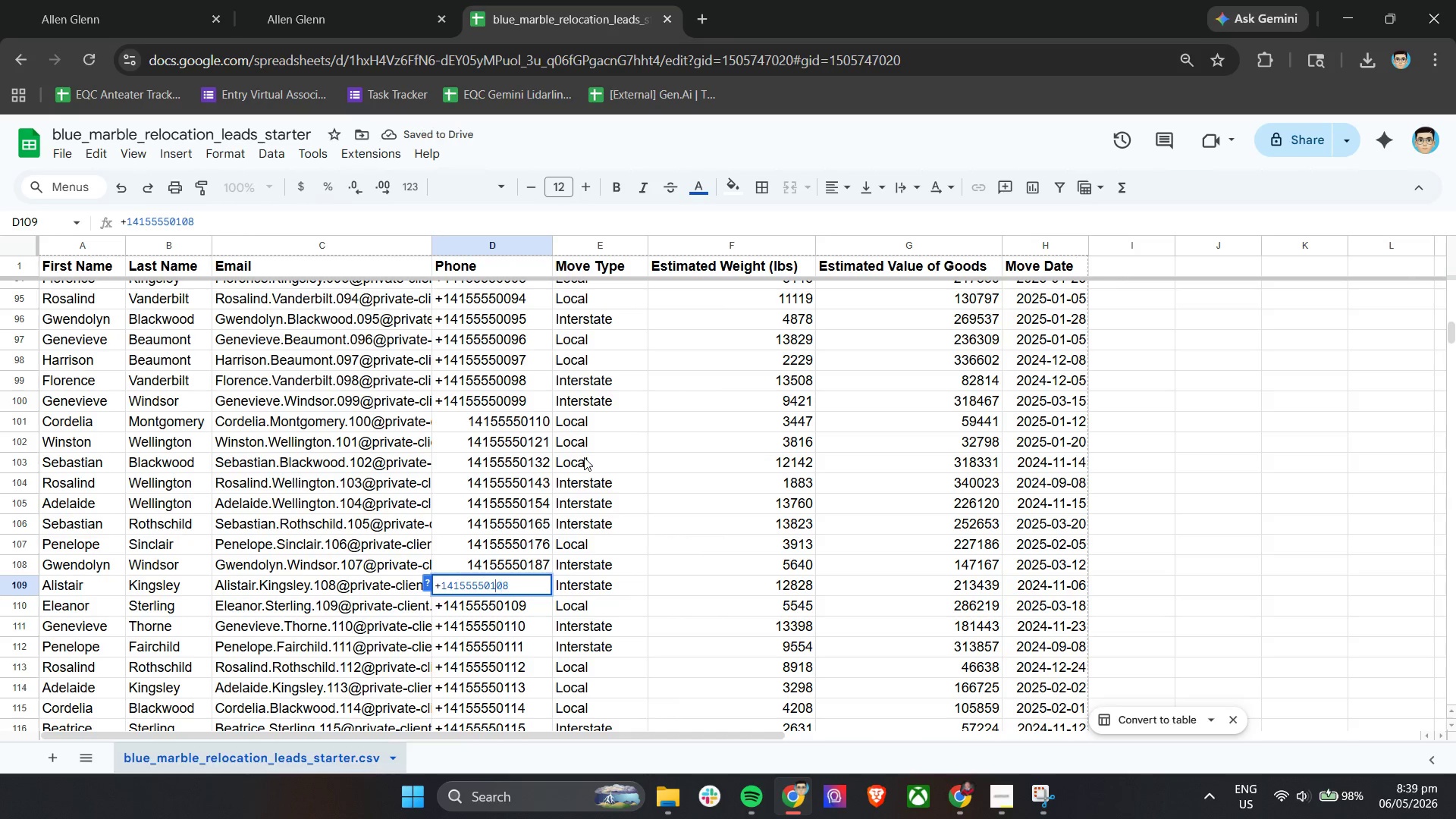 
key(ArrowLeft)
 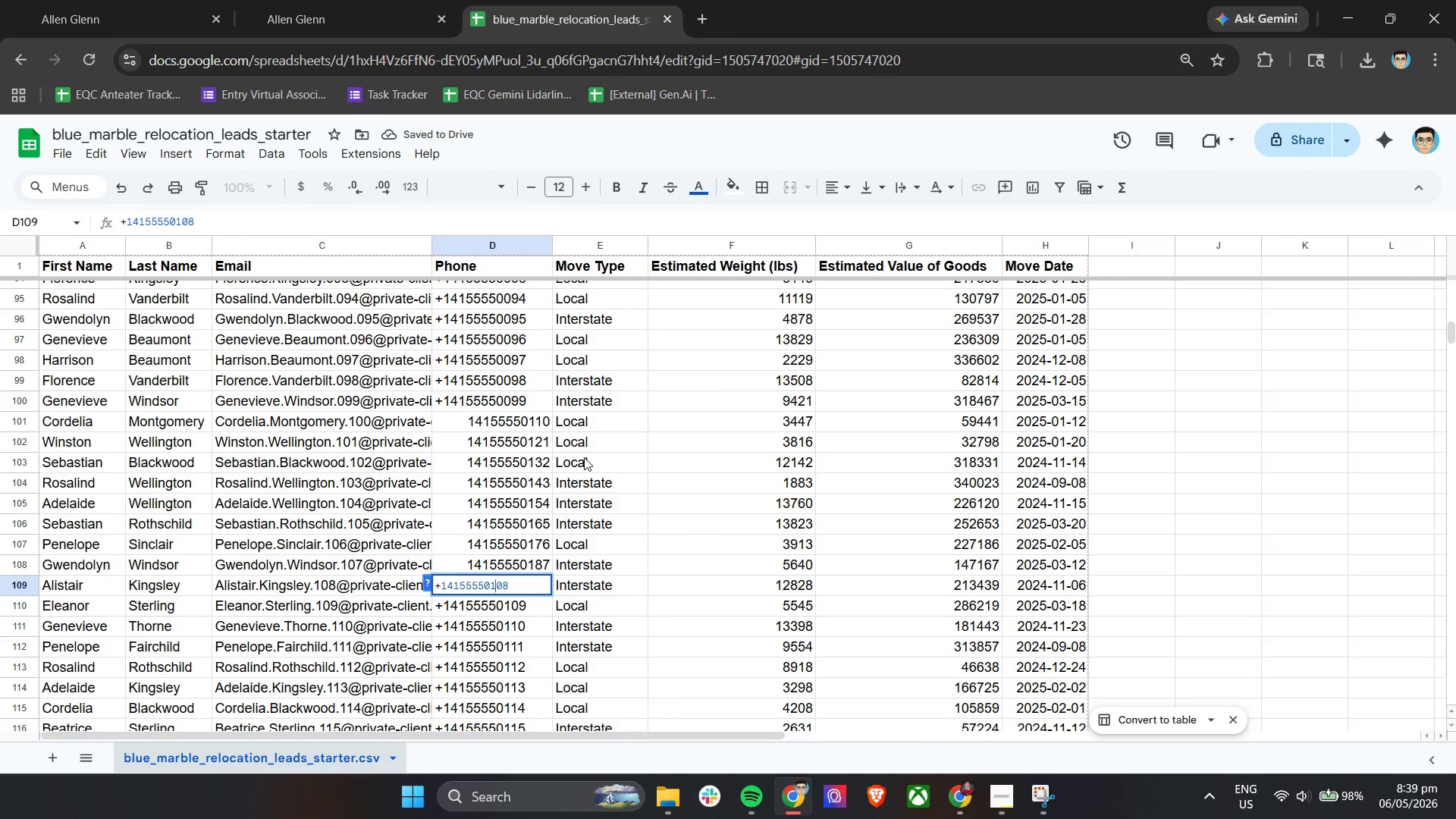 
key(ArrowRight)
 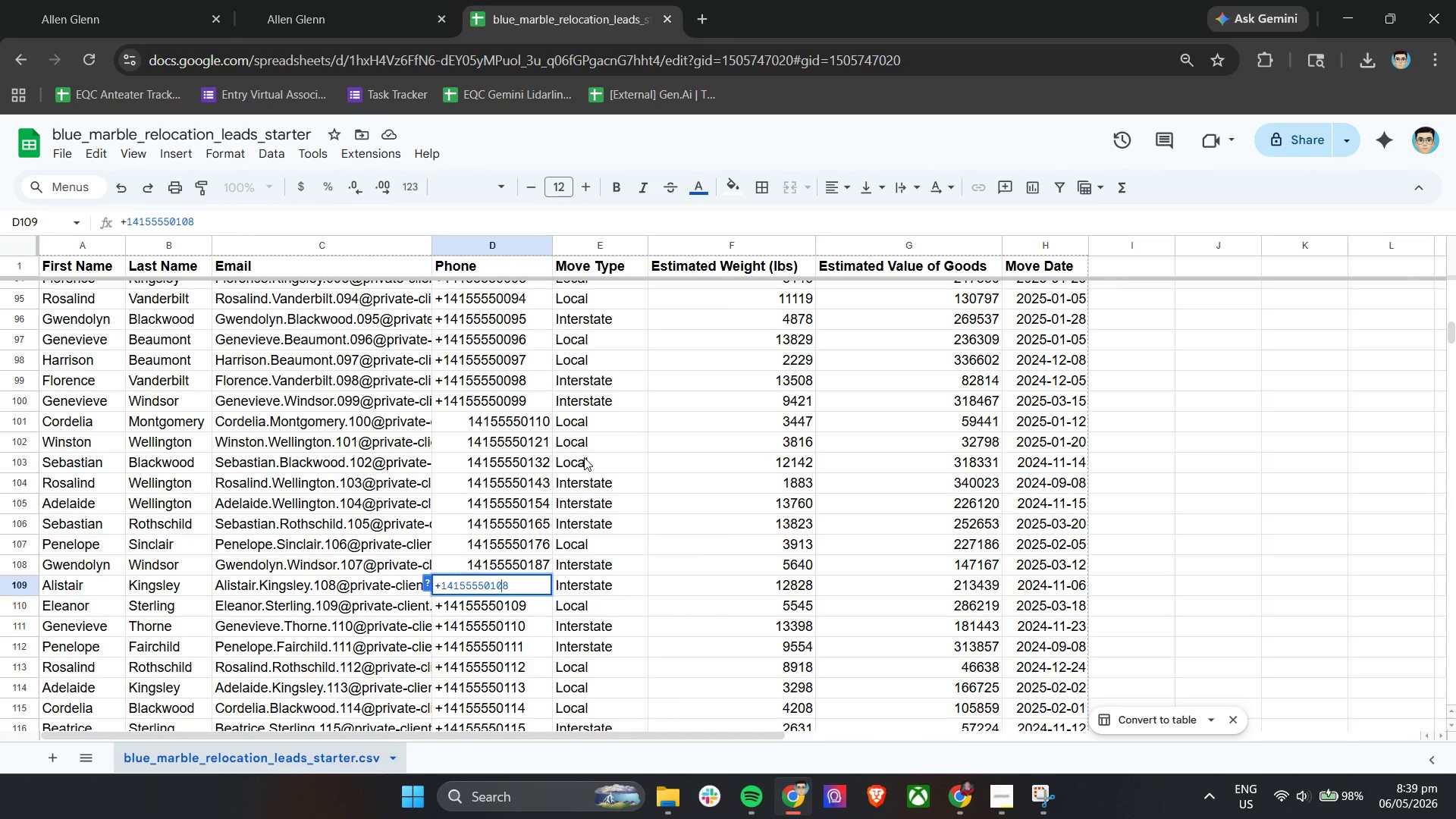 
wait(6.11)
 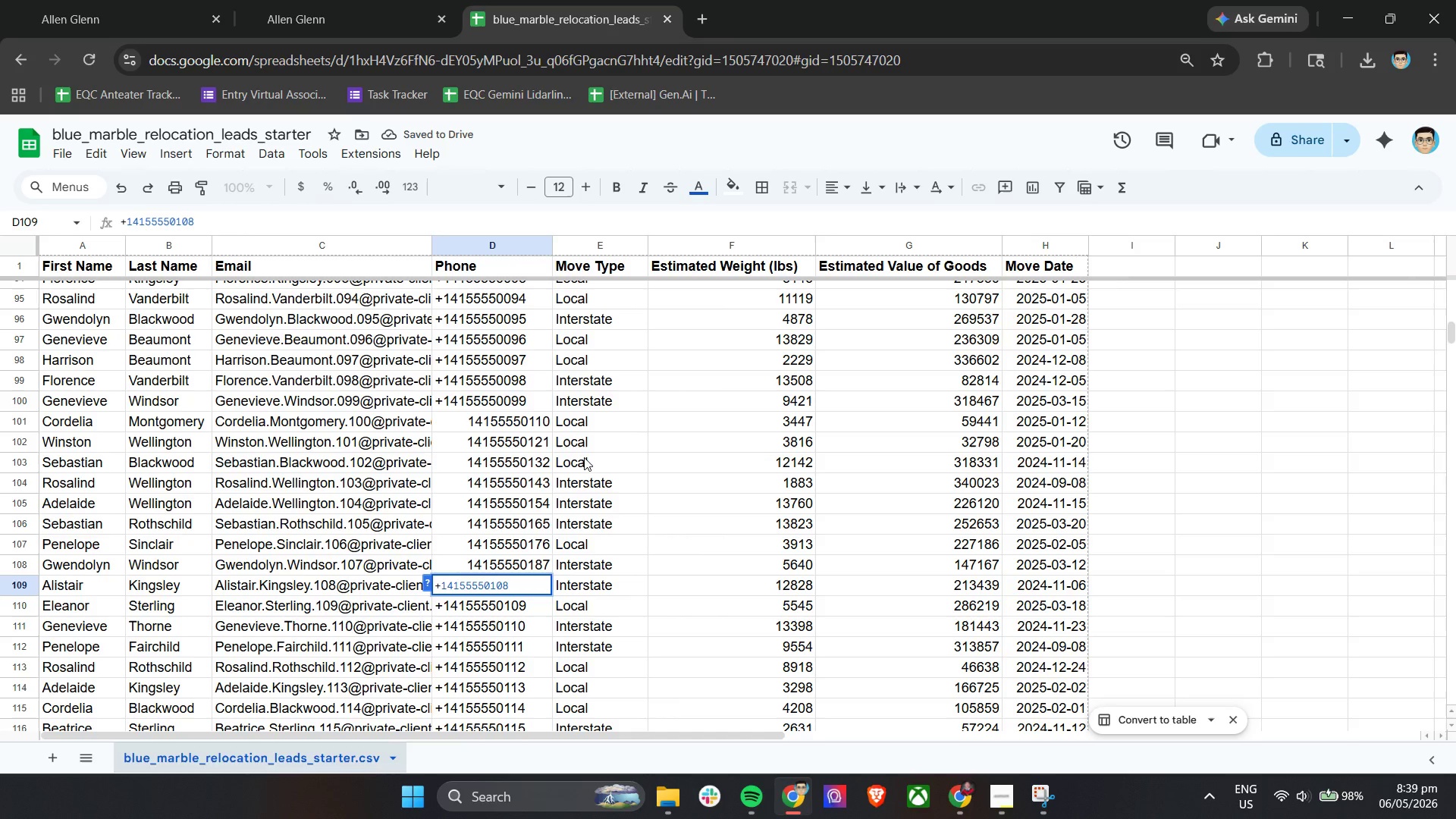 
key(9)
 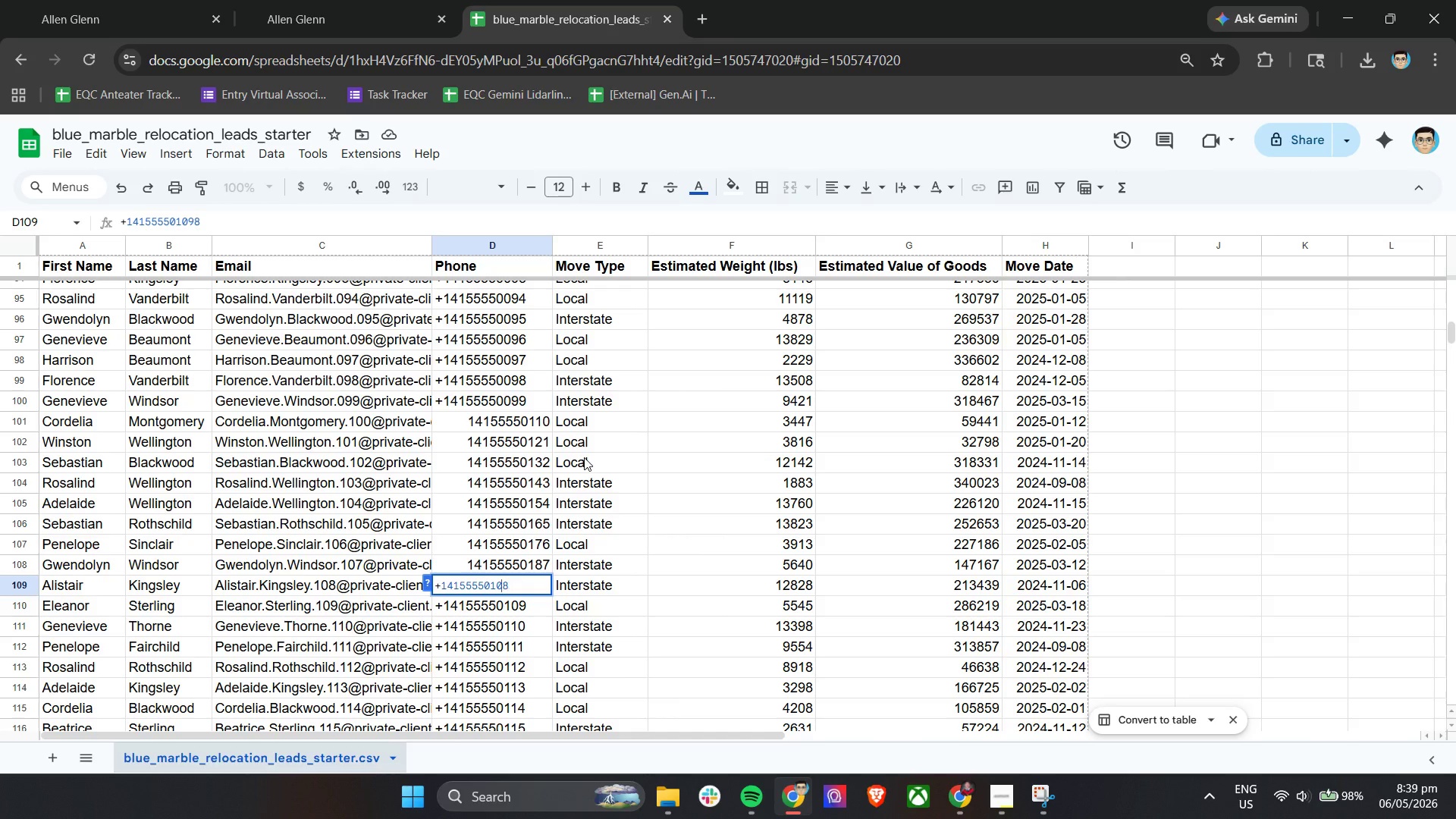 
key(Backspace)
 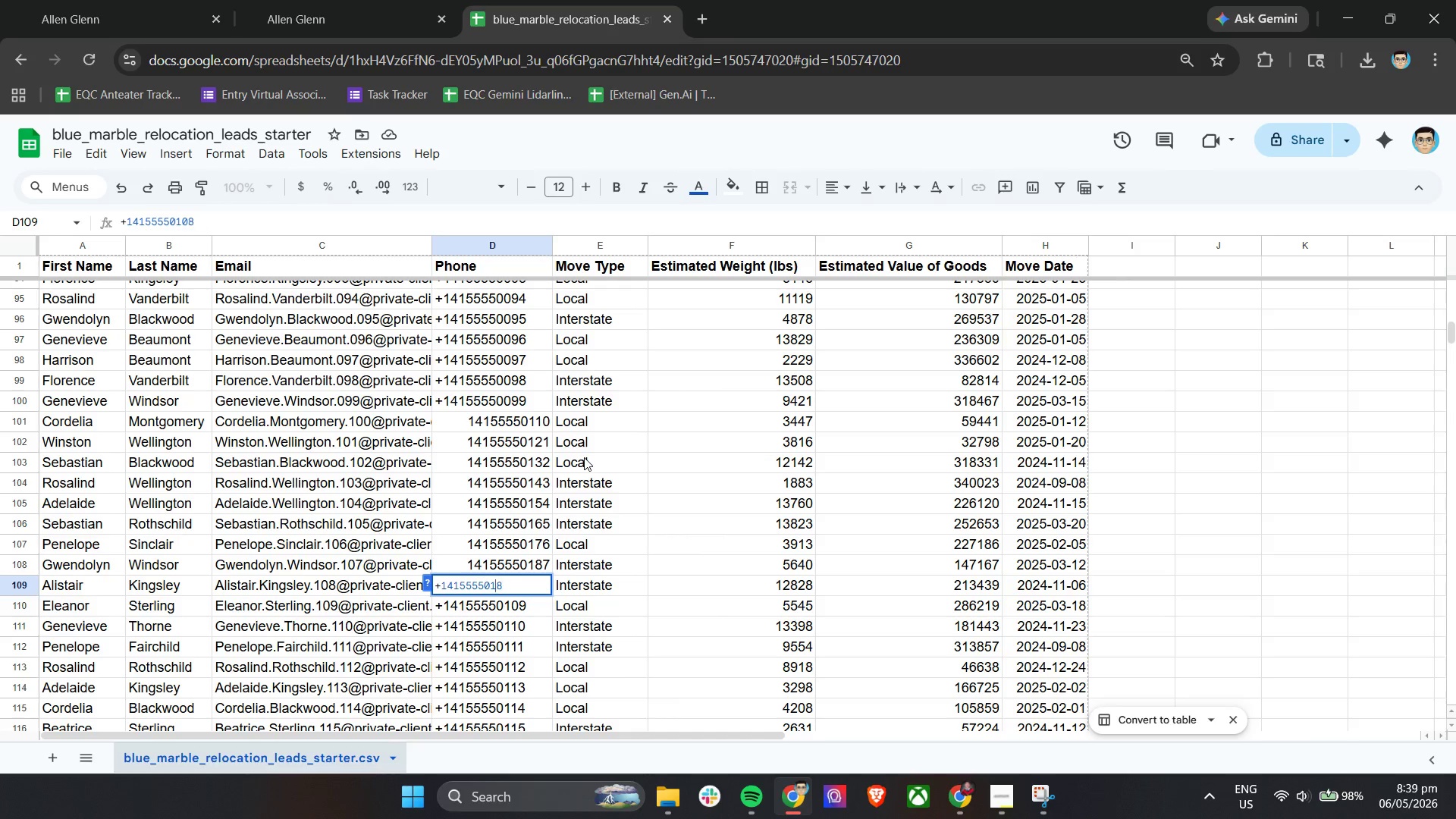 
key(Backspace)
 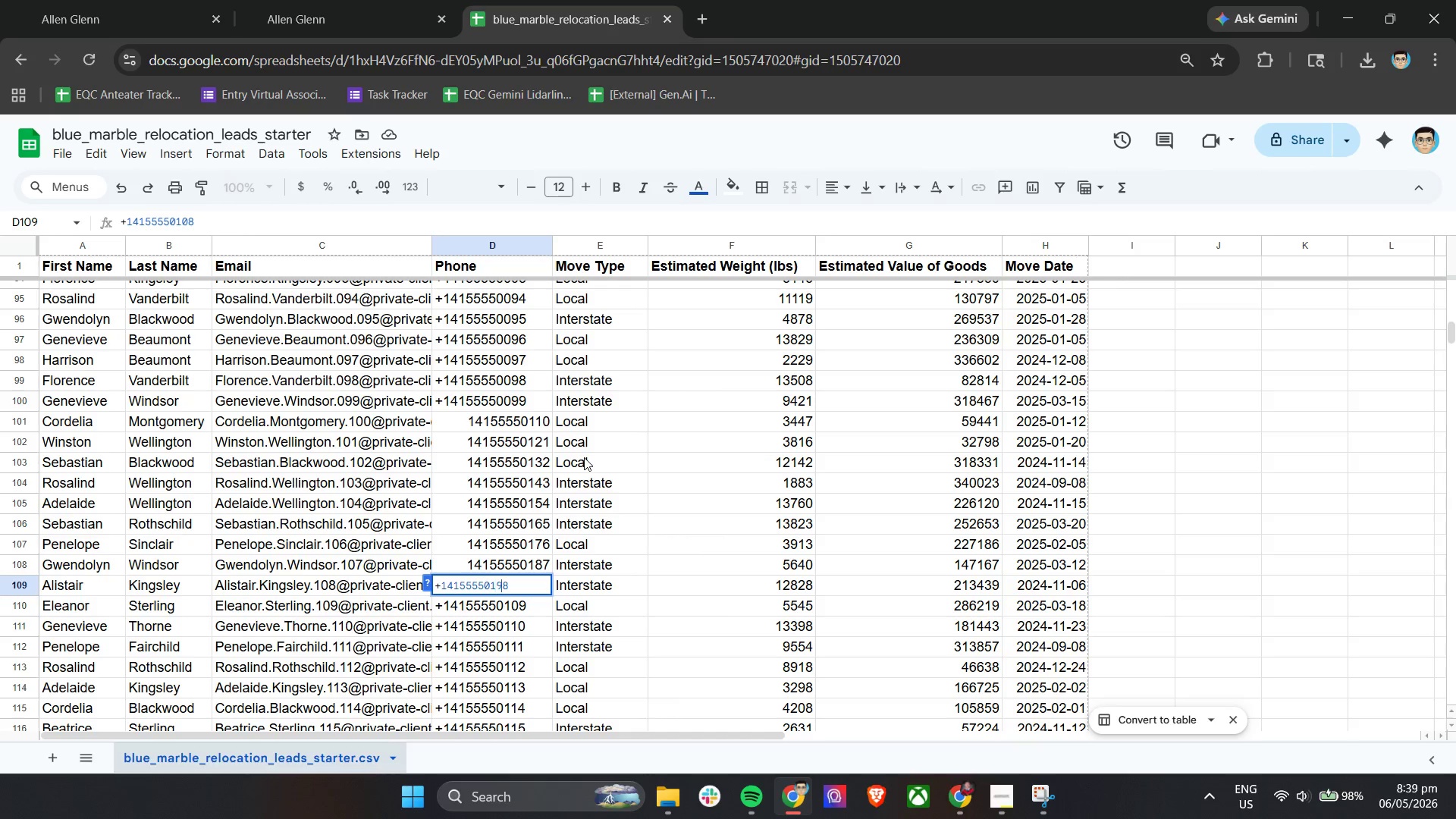 
key(9)
 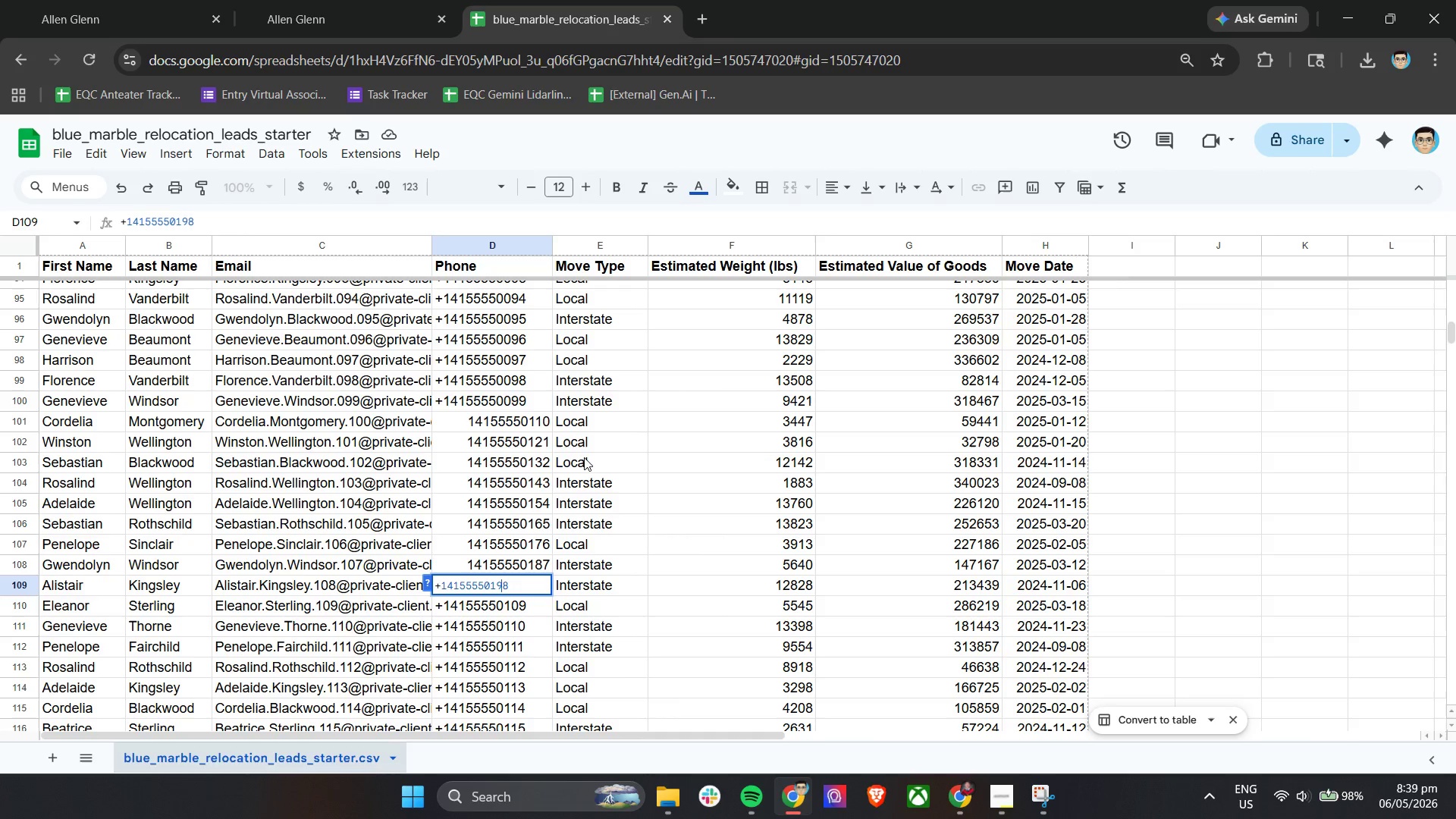 
key(Enter)
 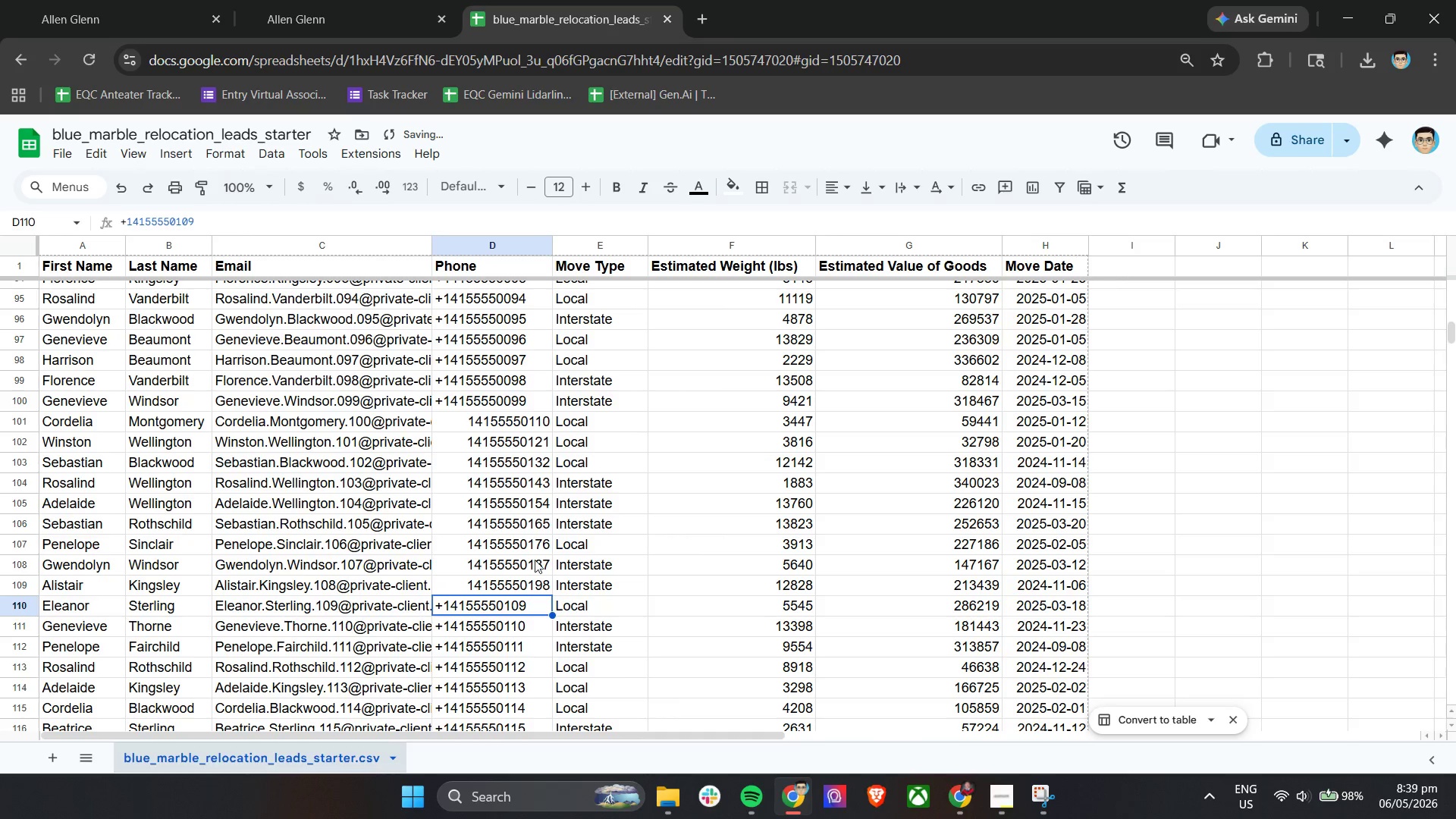 
scroll: coordinate [544, 590], scroll_direction: down, amount: 15.0
 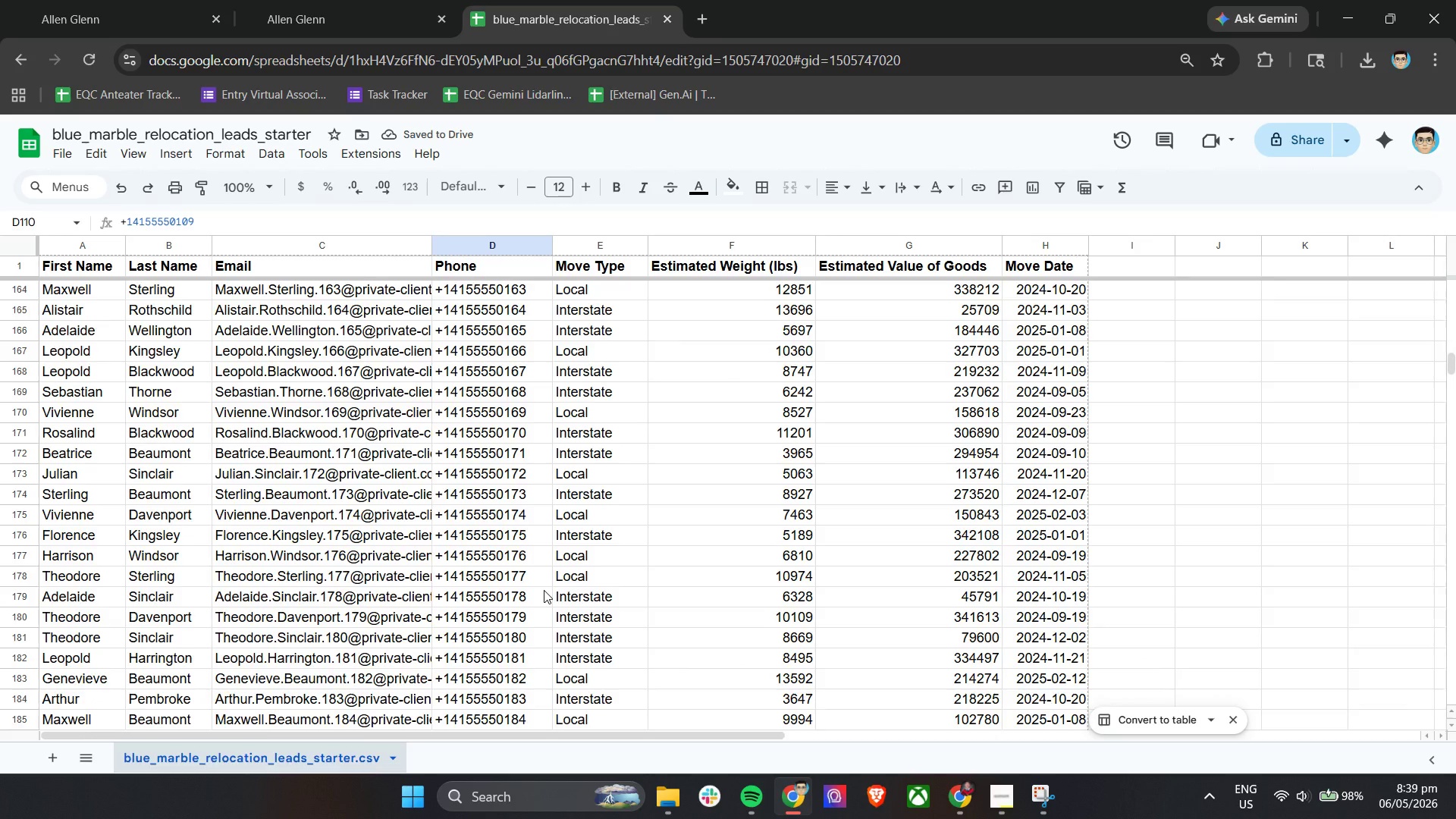 
scroll: coordinate [547, 586], scroll_direction: up, amount: 10.0
 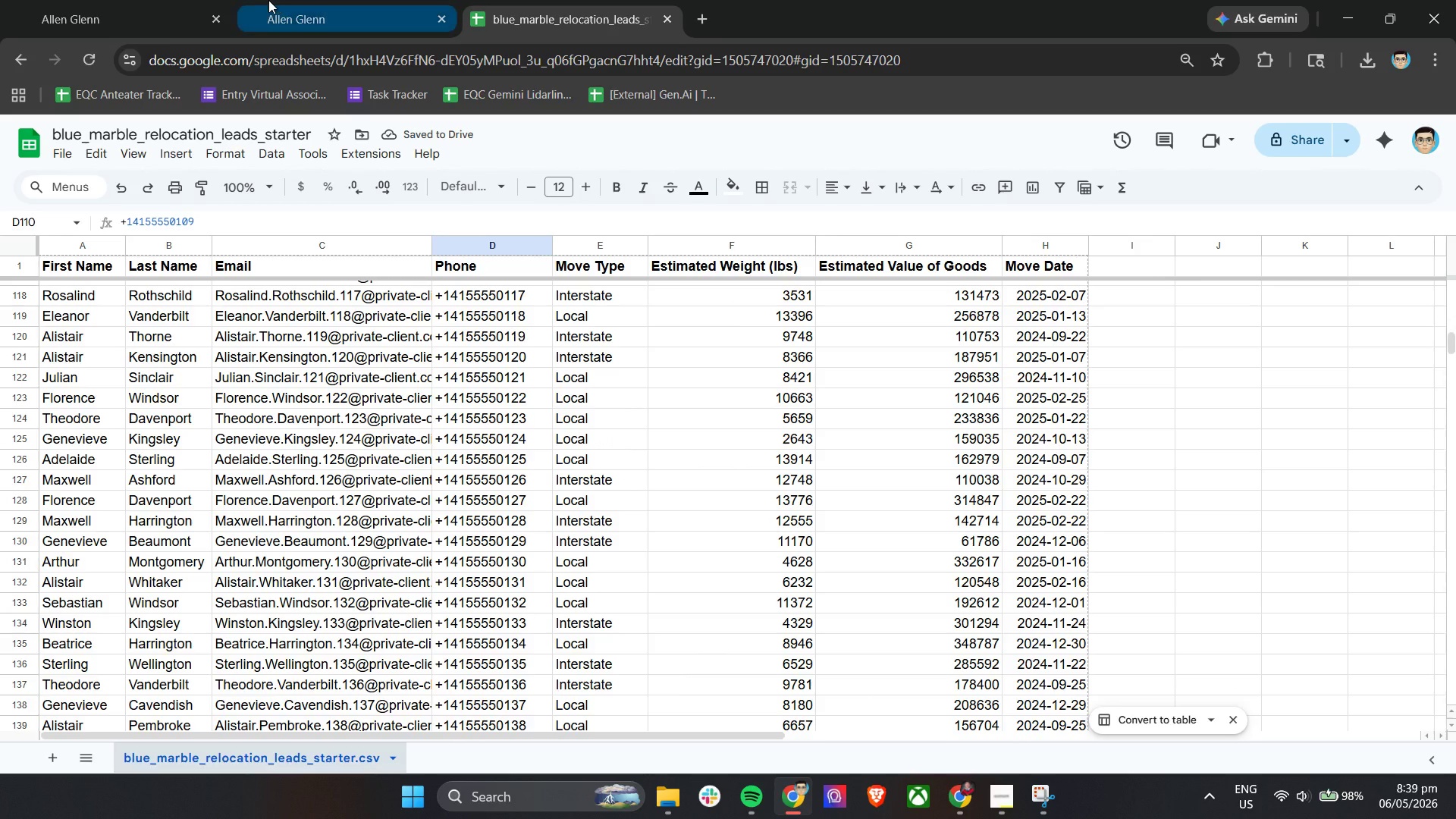 
left_click([297, 0])
 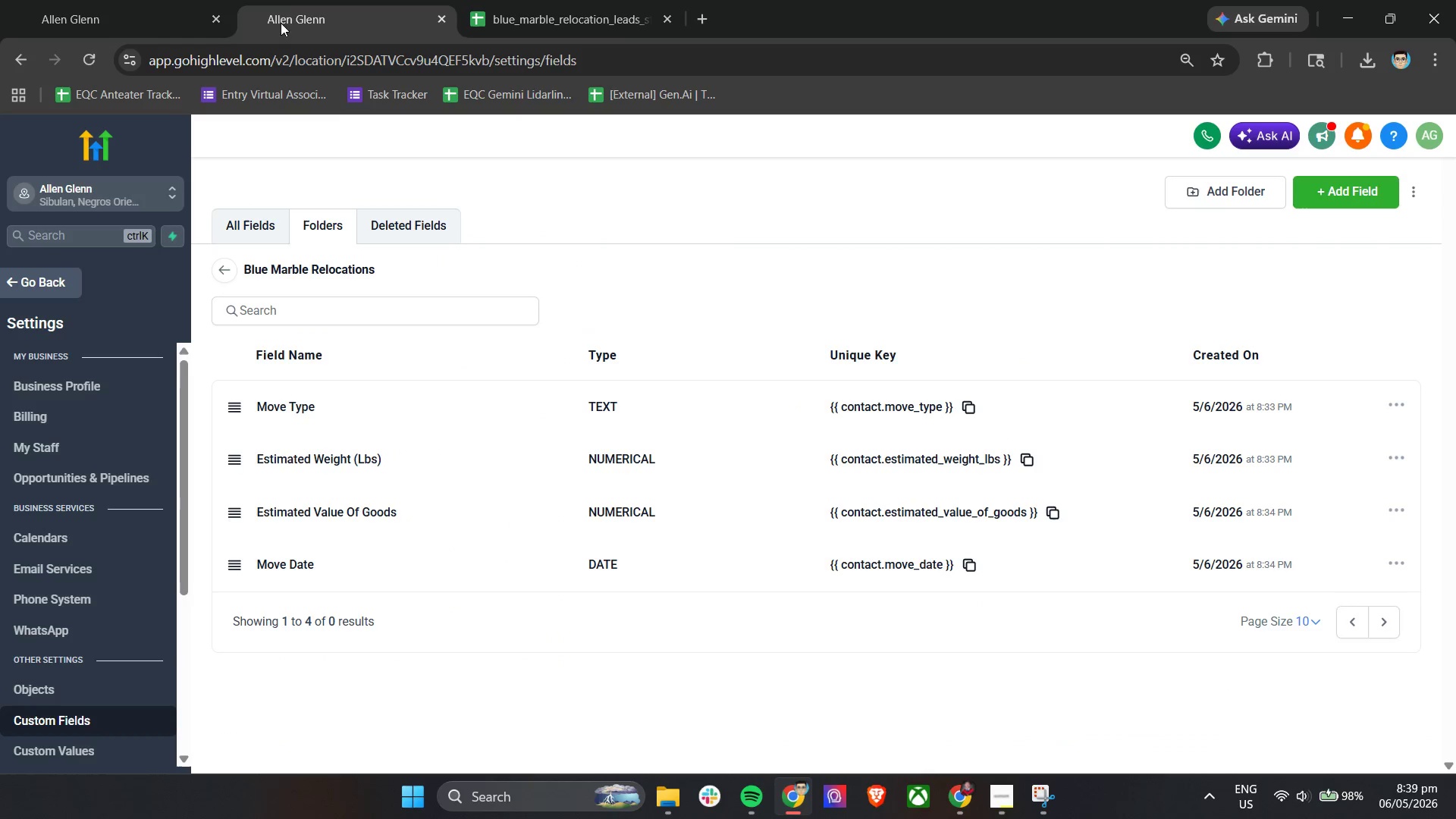 
left_click([108, 0])
 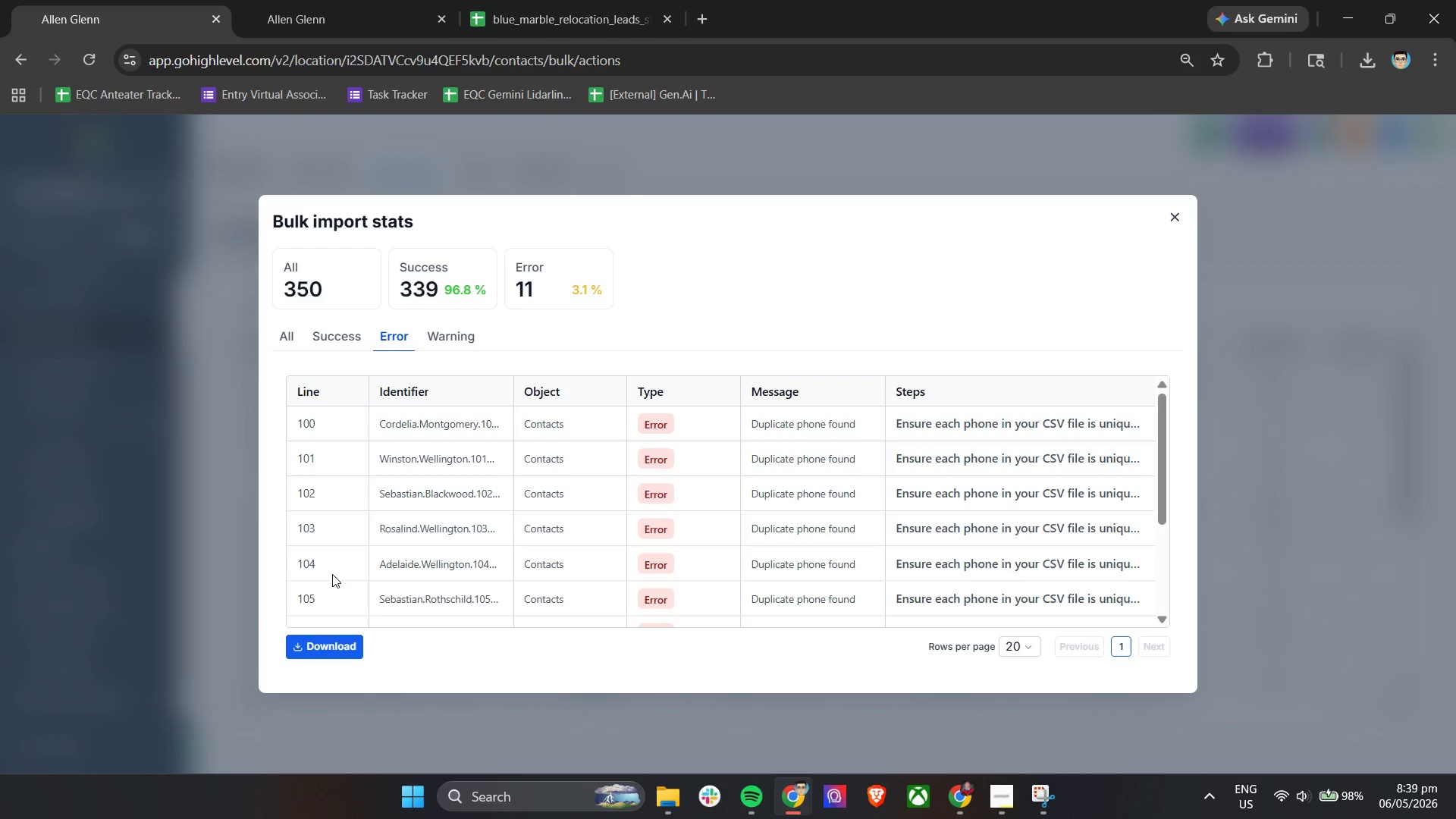 
left_click([500, 0])
 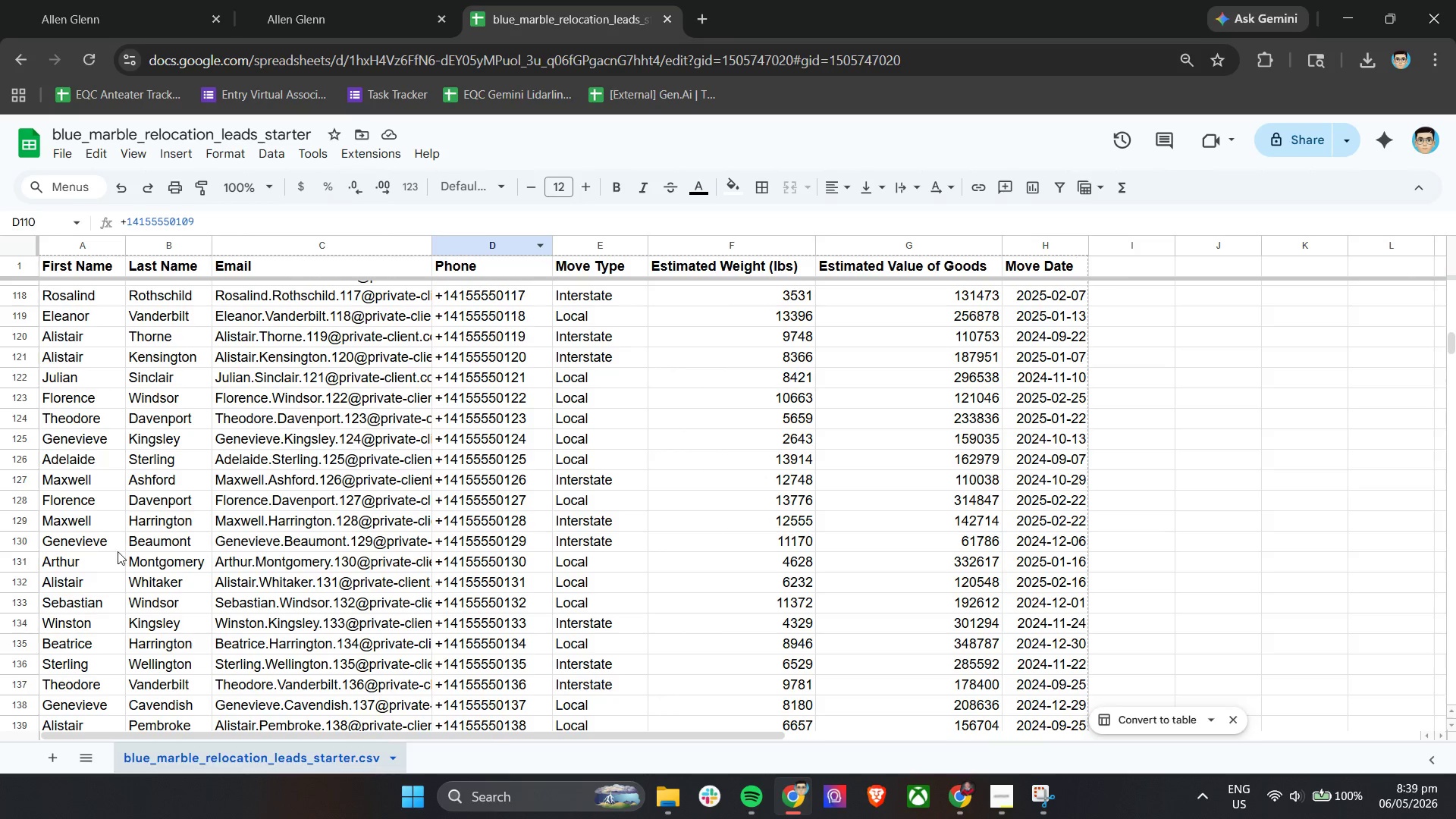 
scroll: coordinate [369, 560], scroll_direction: down, amount: 14.0
 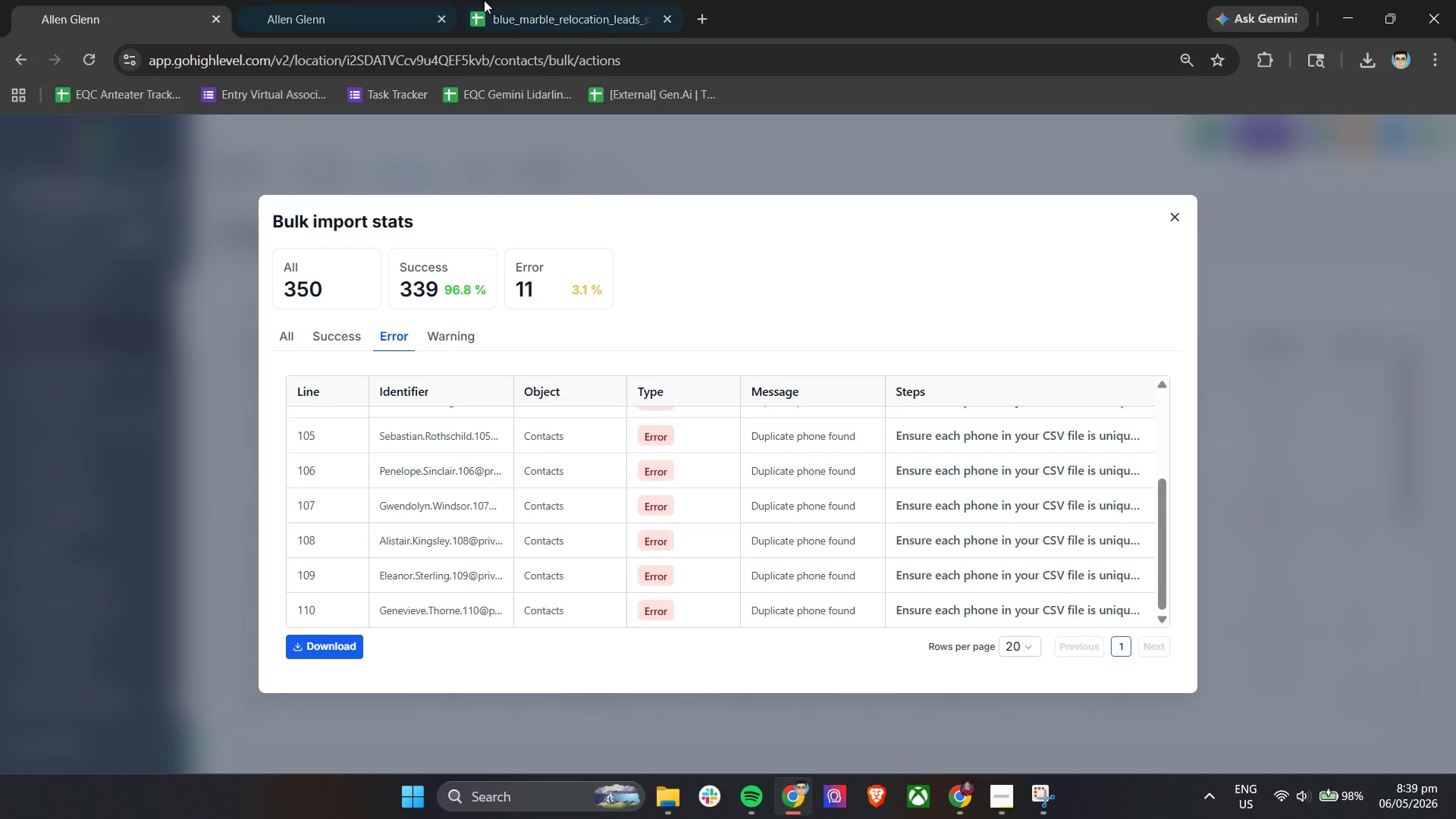 
scroll: coordinate [161, 532], scroll_direction: up, amount: 2.0
 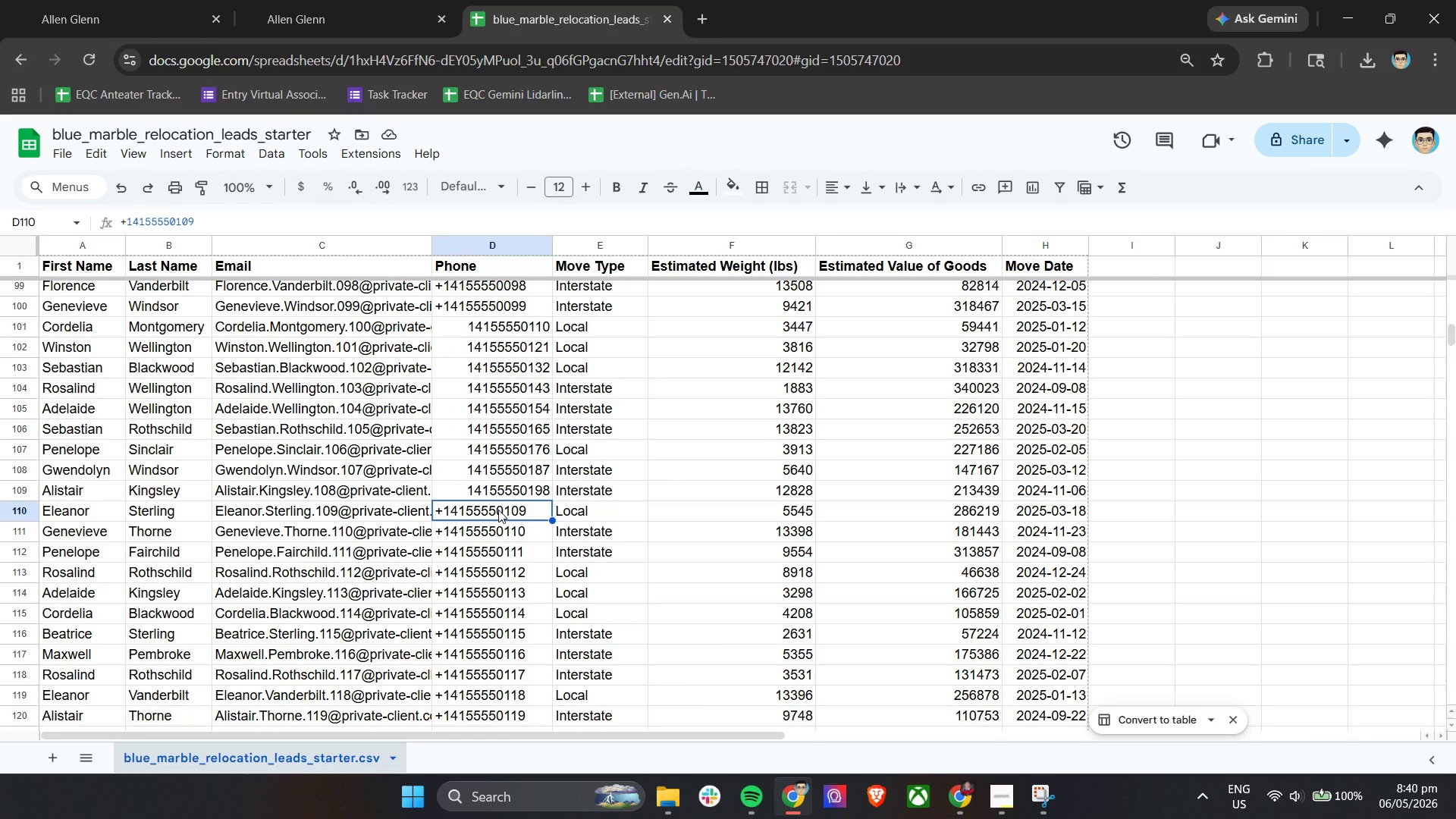 
double_click([498, 510])
 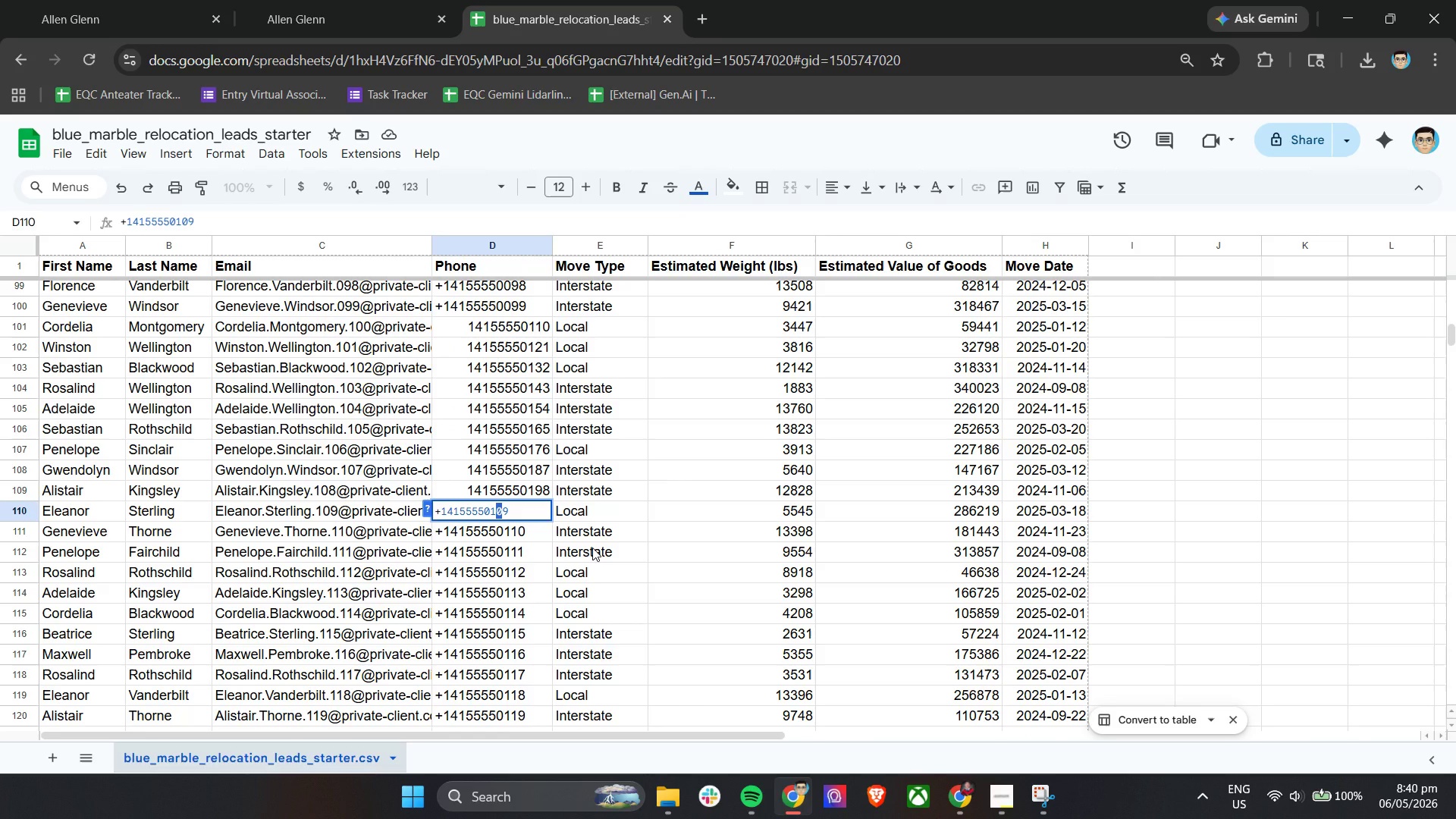 
key(Backspace)
key(Backspace)
type(21)
 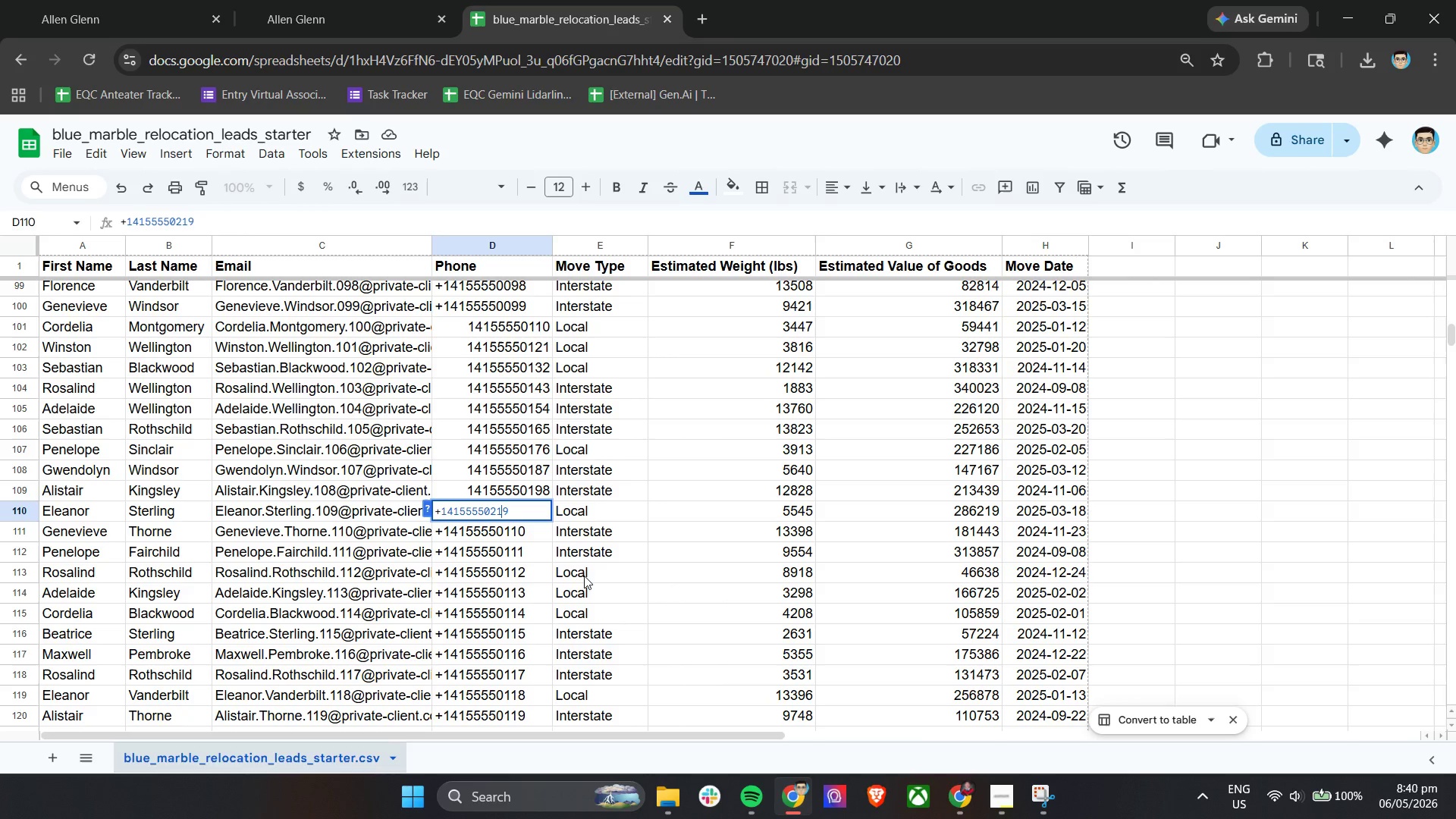 
left_click([529, 572])
 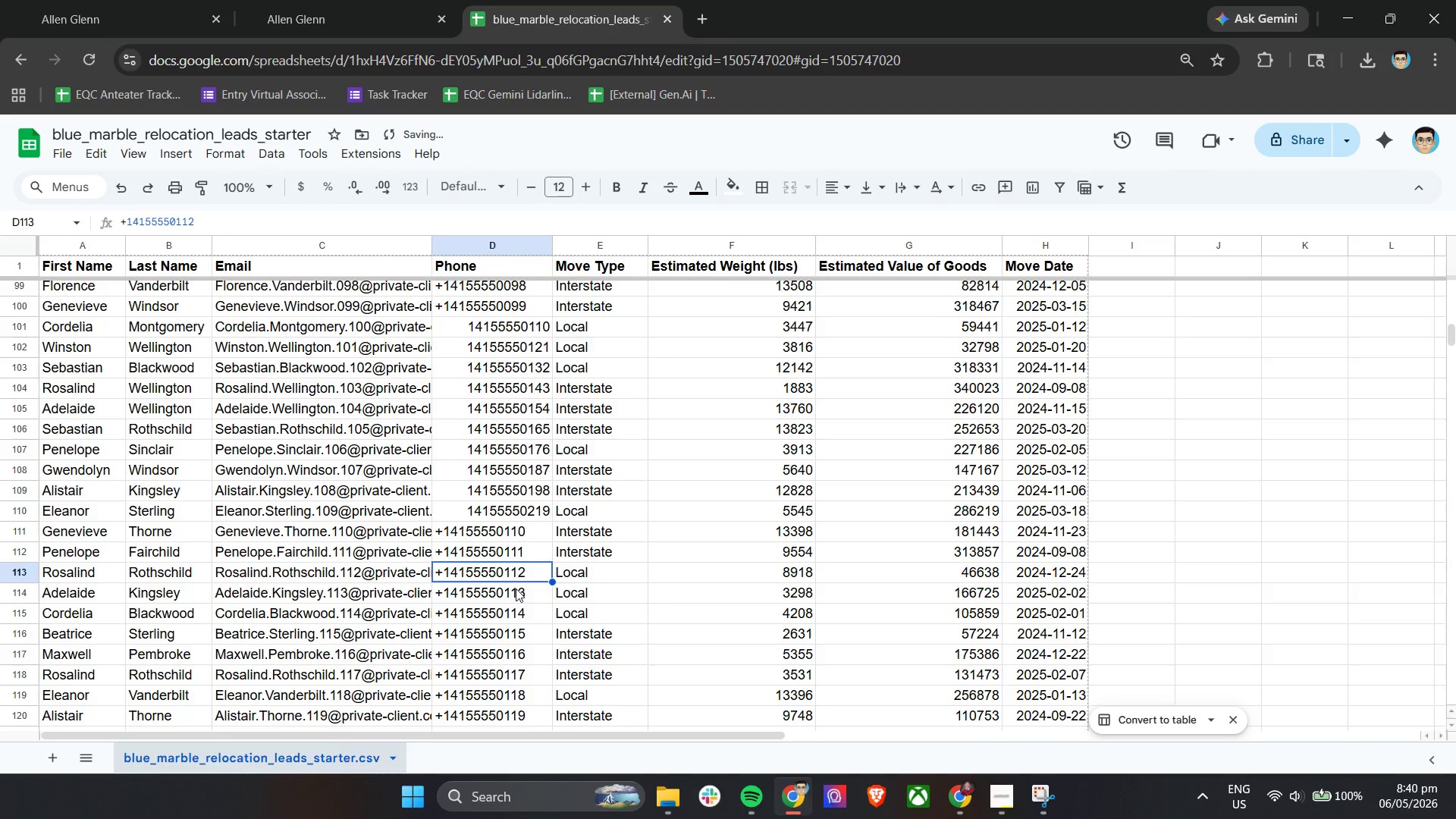 
scroll: coordinate [512, 594], scroll_direction: down, amount: 21.0
 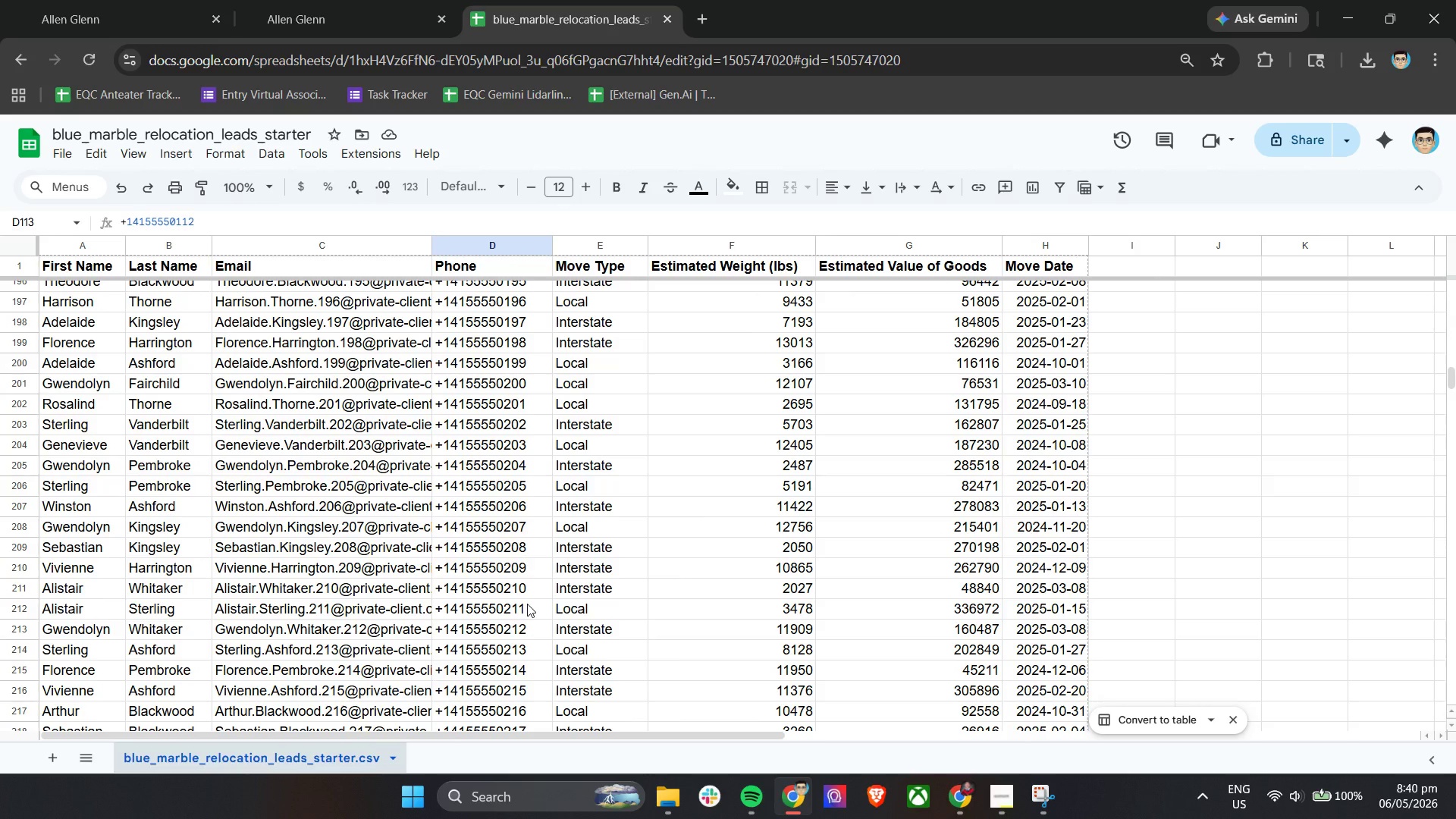 
scroll: coordinate [529, 602], scroll_direction: none, amount: 0.0
 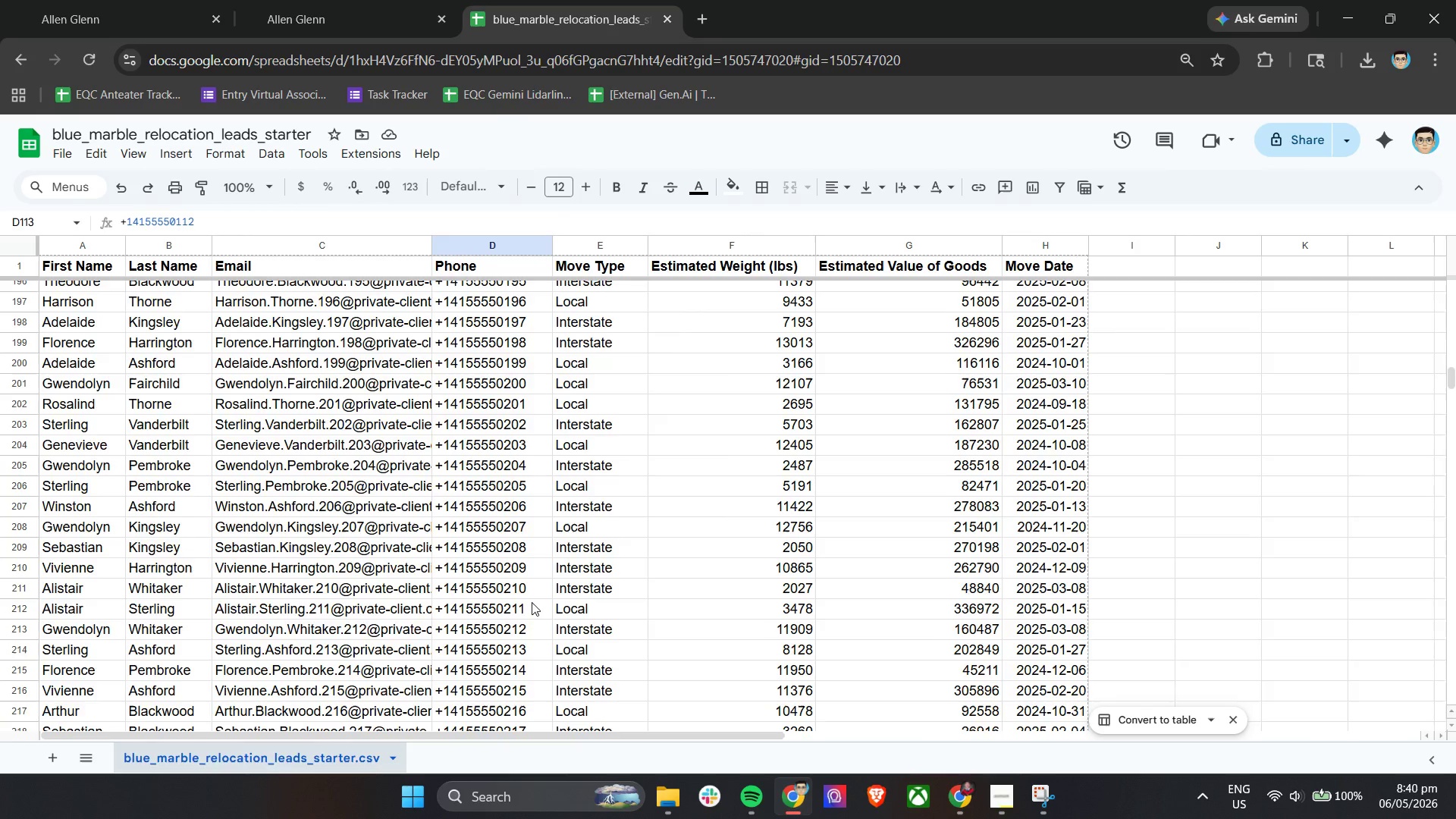 
scroll: coordinate [535, 603], scroll_direction: down, amount: 6.0
 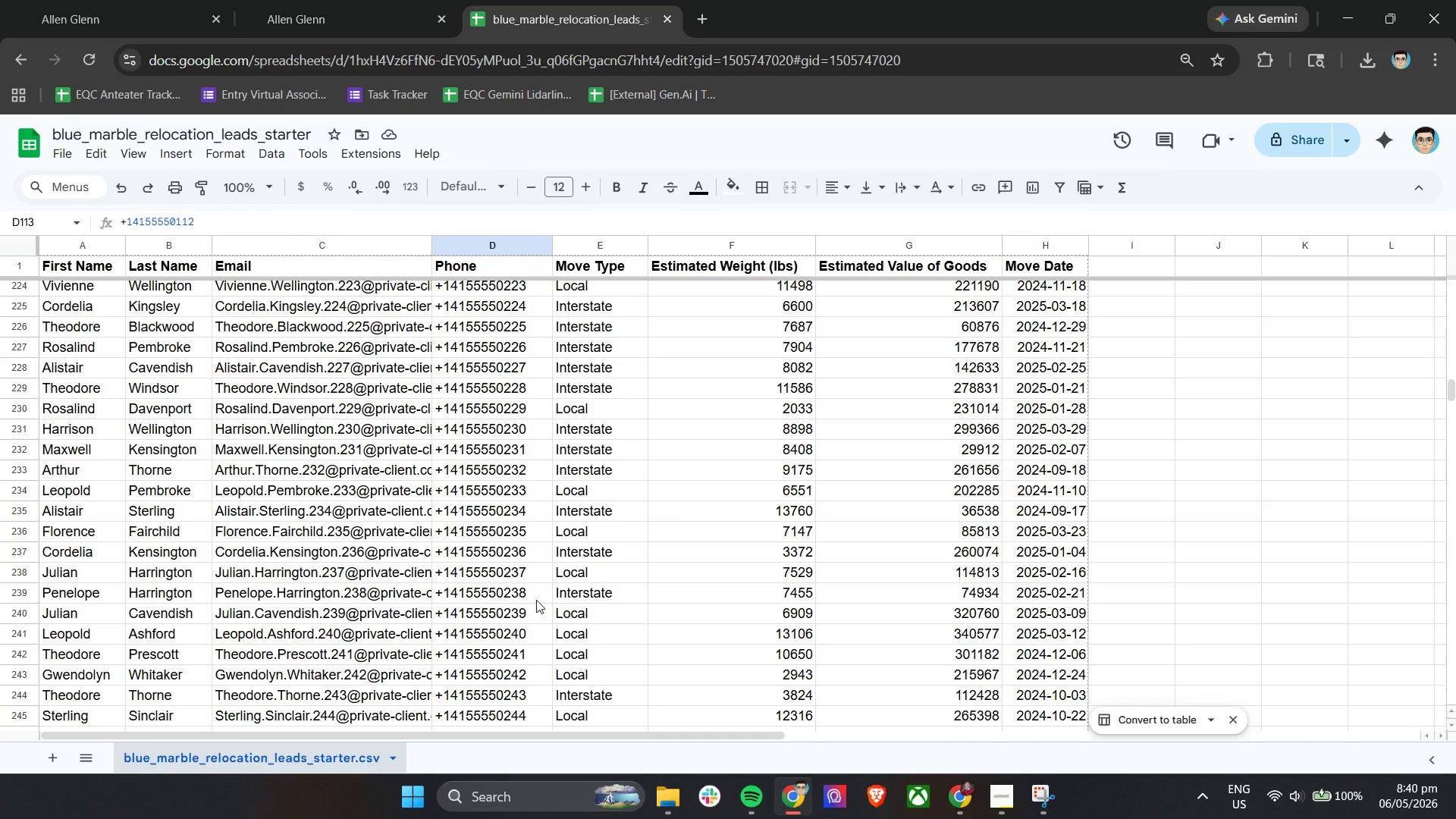 
scroll: coordinate [536, 599], scroll_direction: up, amount: 27.0
 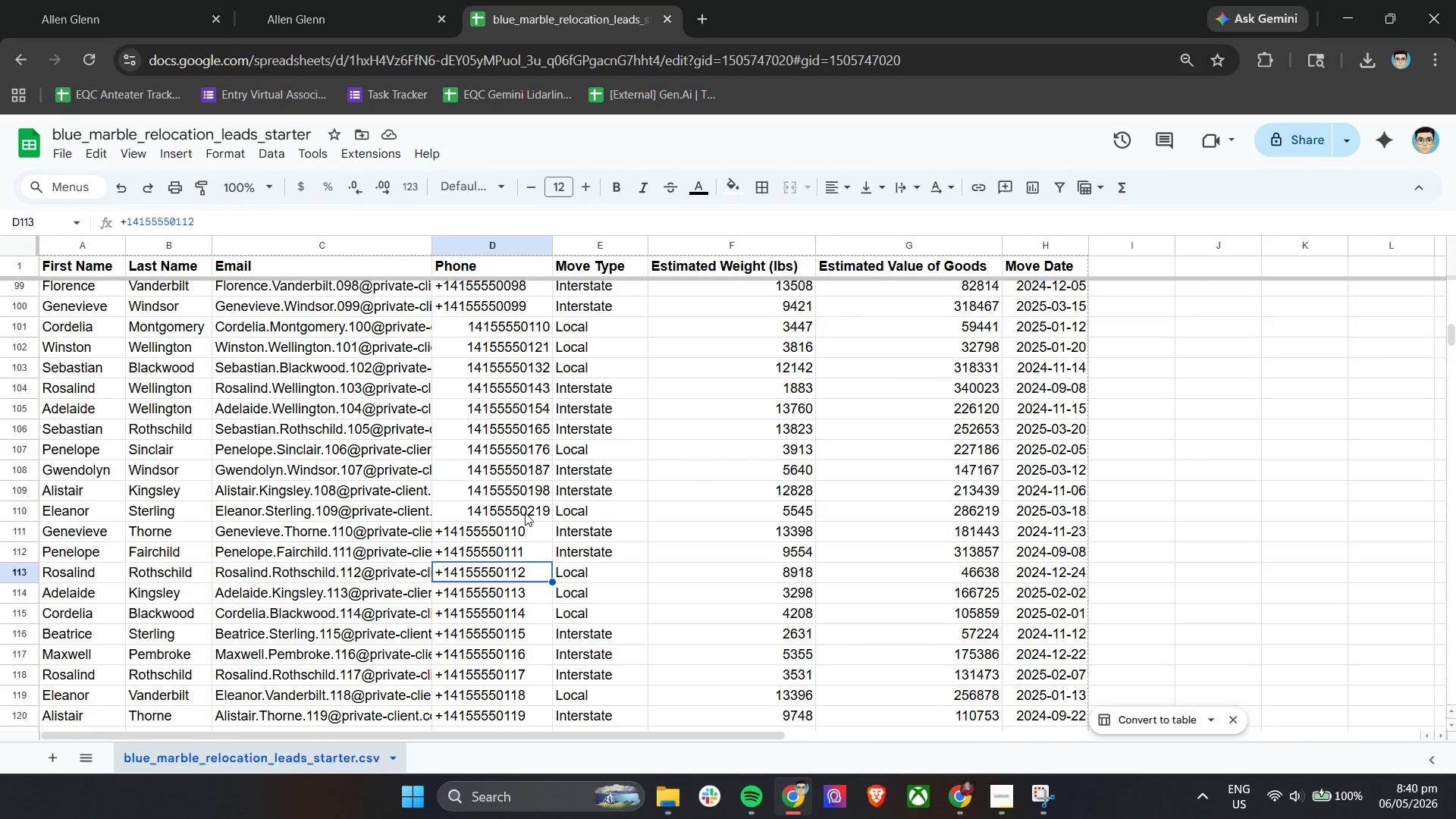 
scroll: coordinate [533, 544], scroll_direction: down, amount: 51.0
 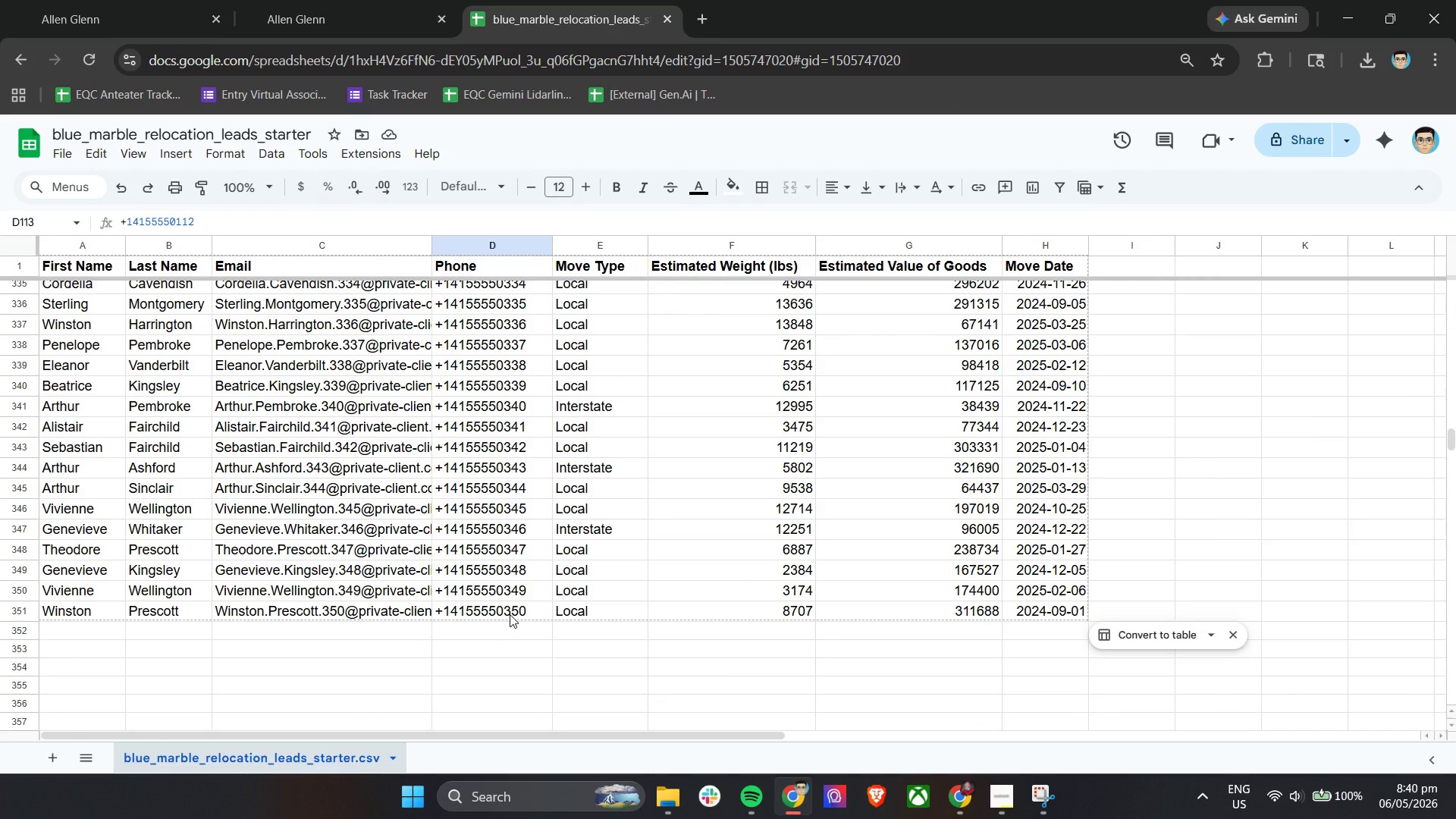 
scroll: coordinate [510, 598], scroll_direction: up, amount: 51.0
 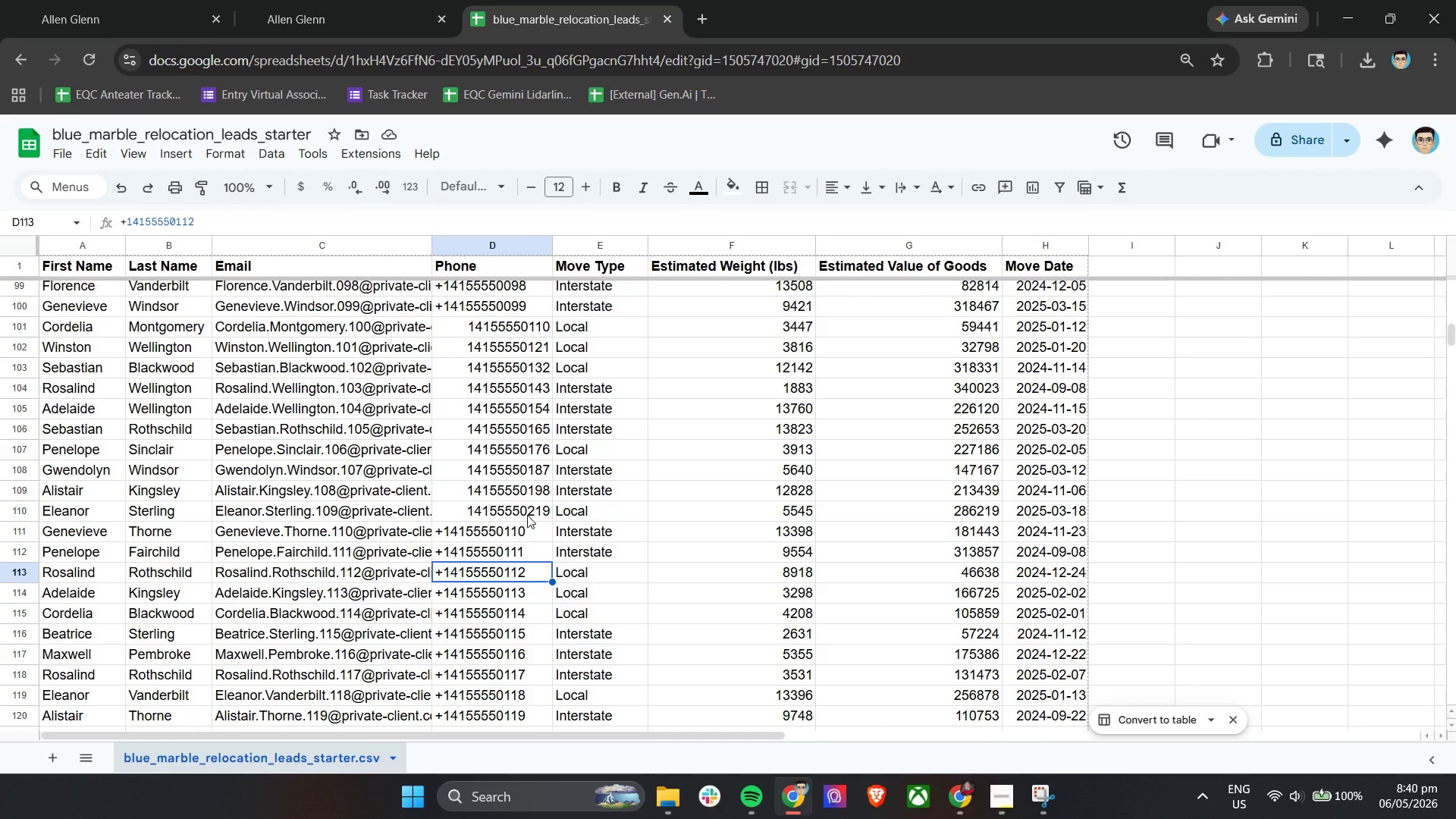 
double_click([531, 515])
 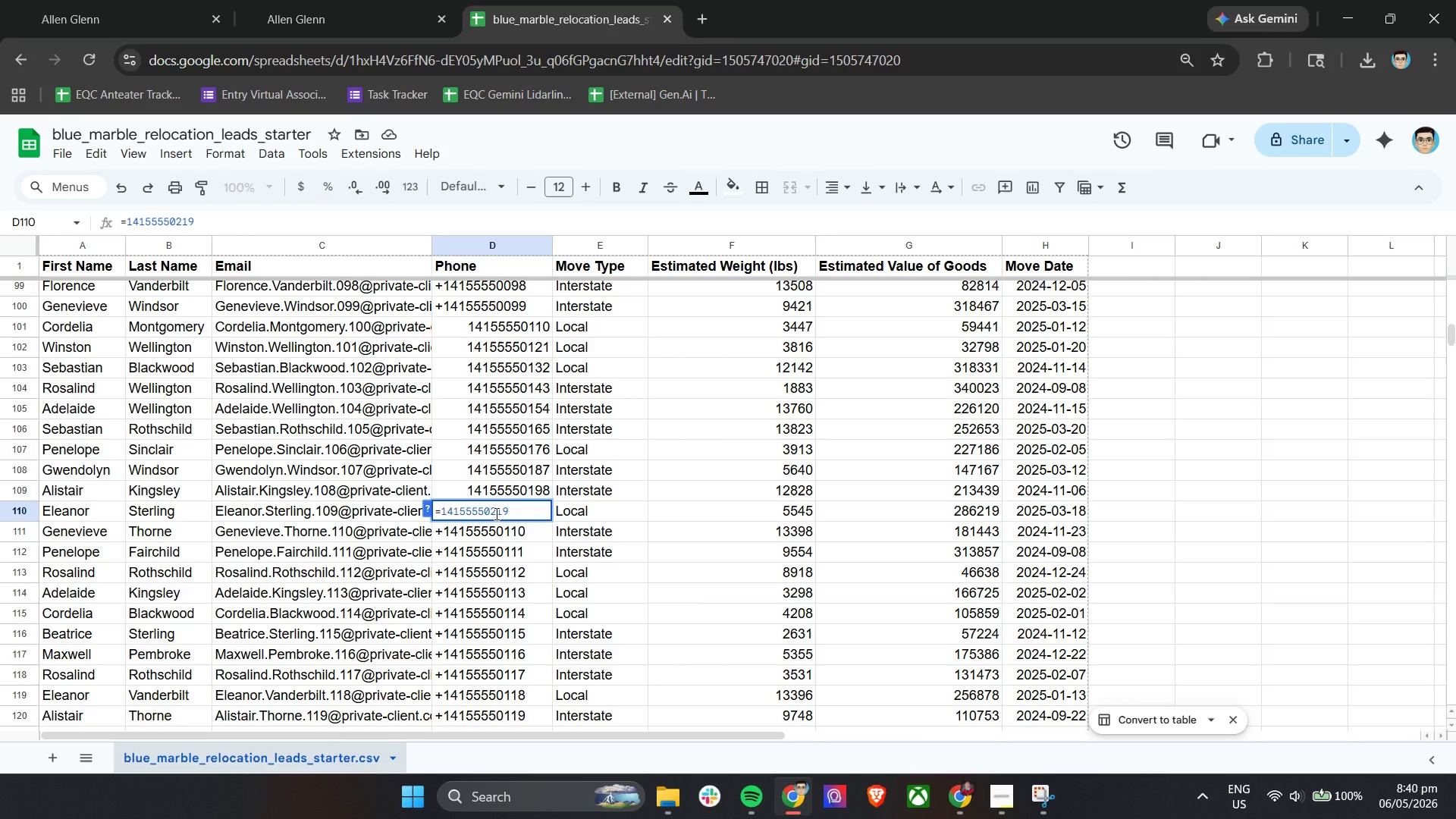 
left_click([494, 513])
 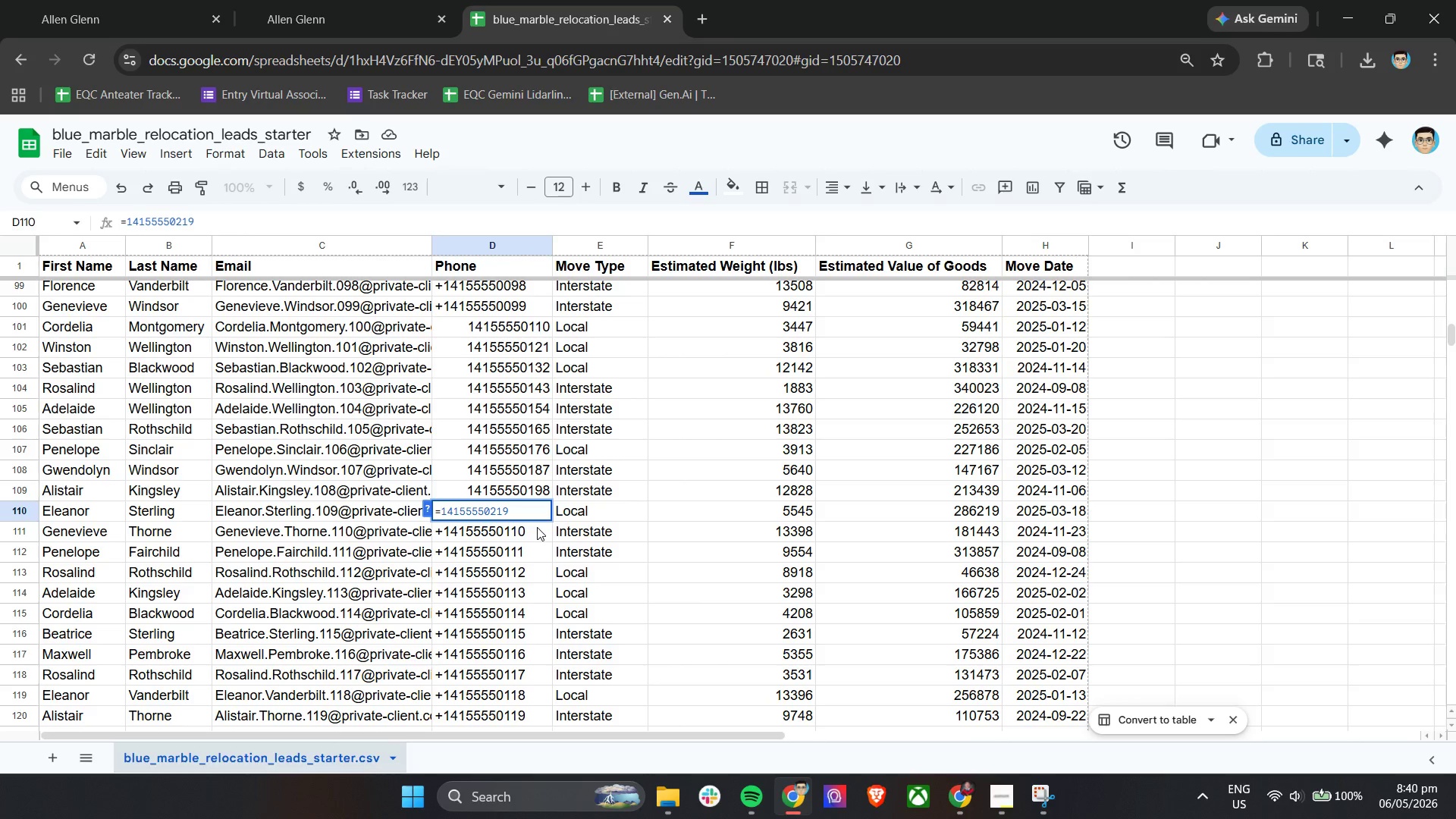 
key(Backspace)
 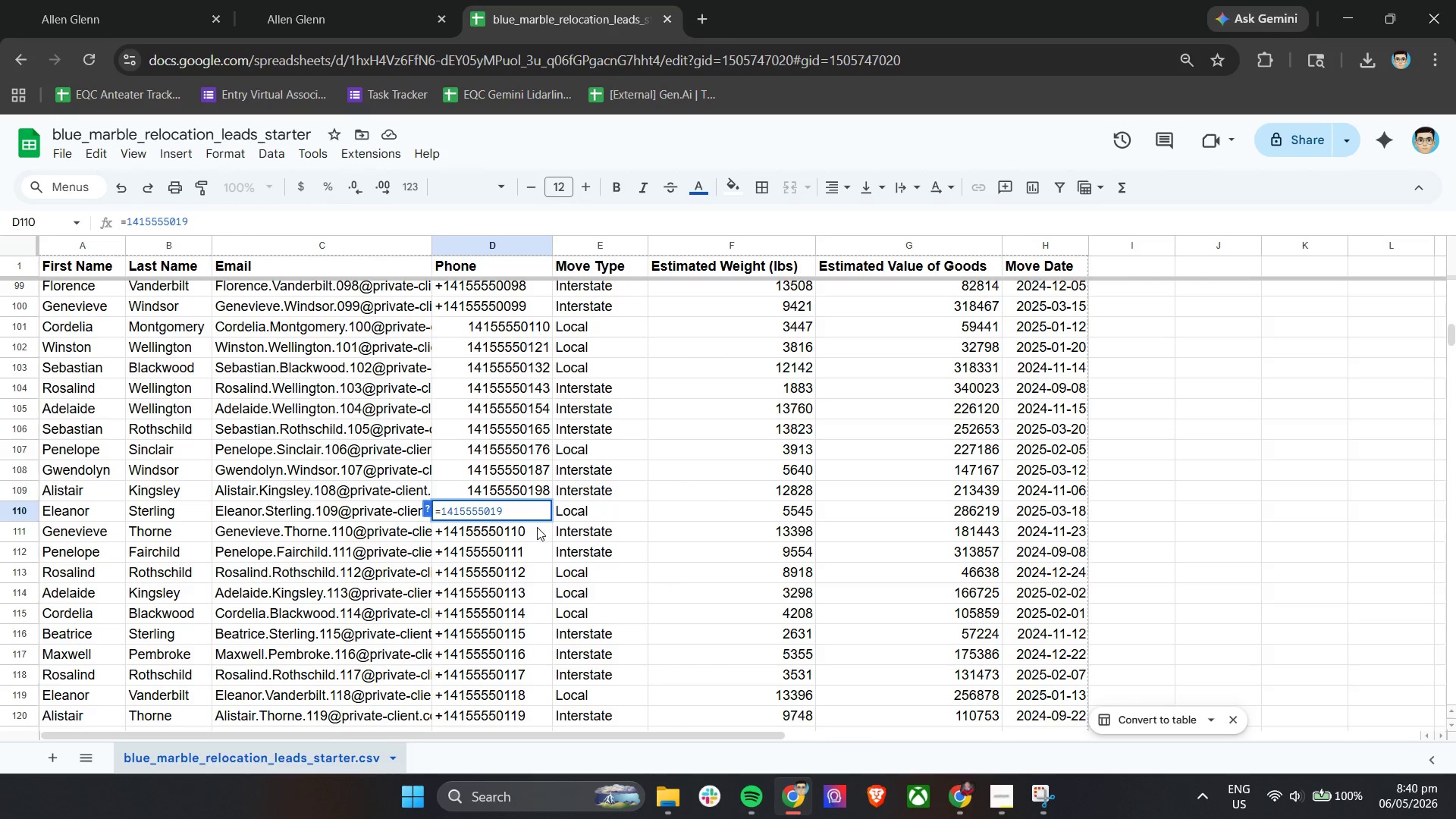 
key(5)
 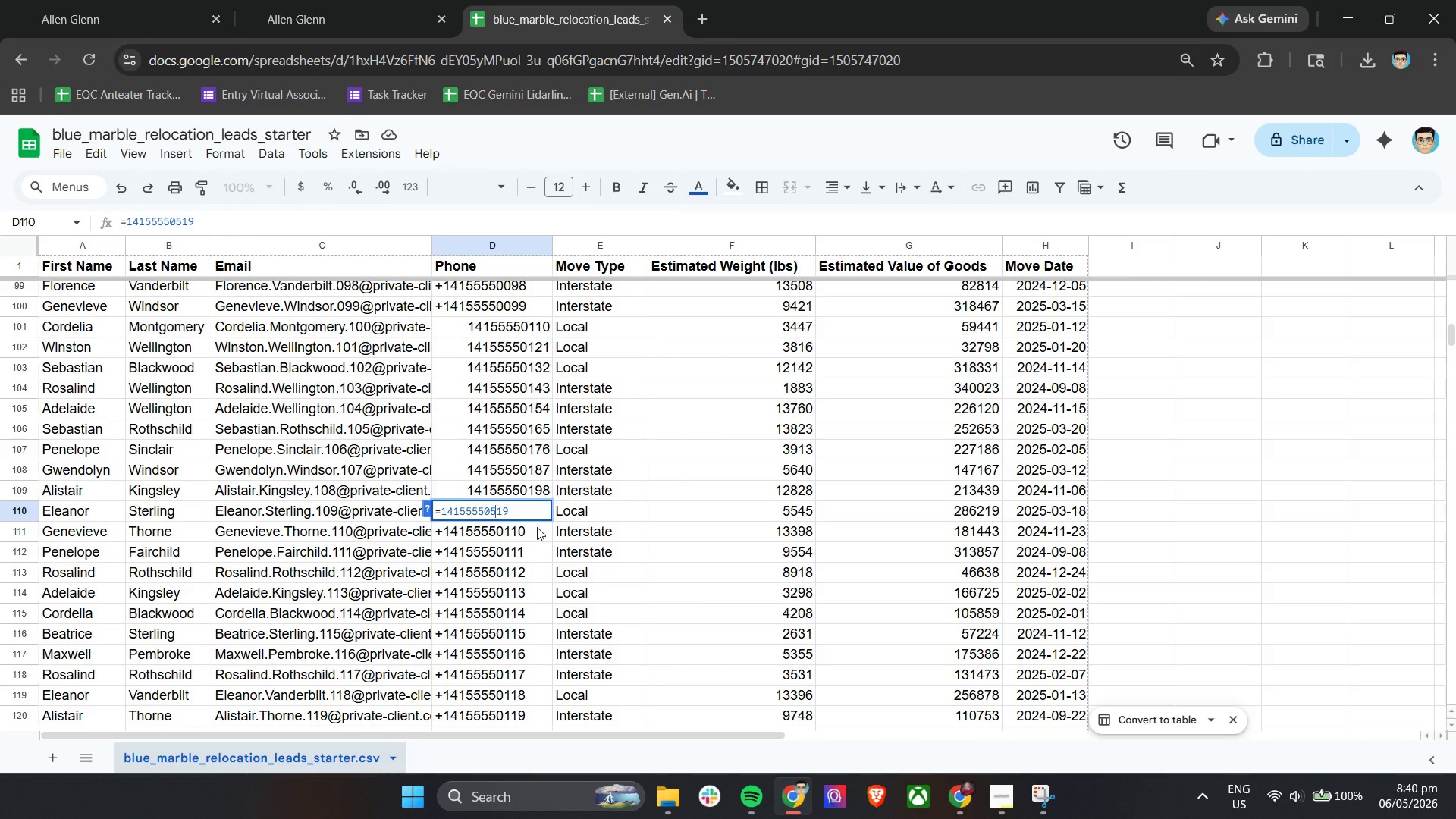 
key(Enter)
 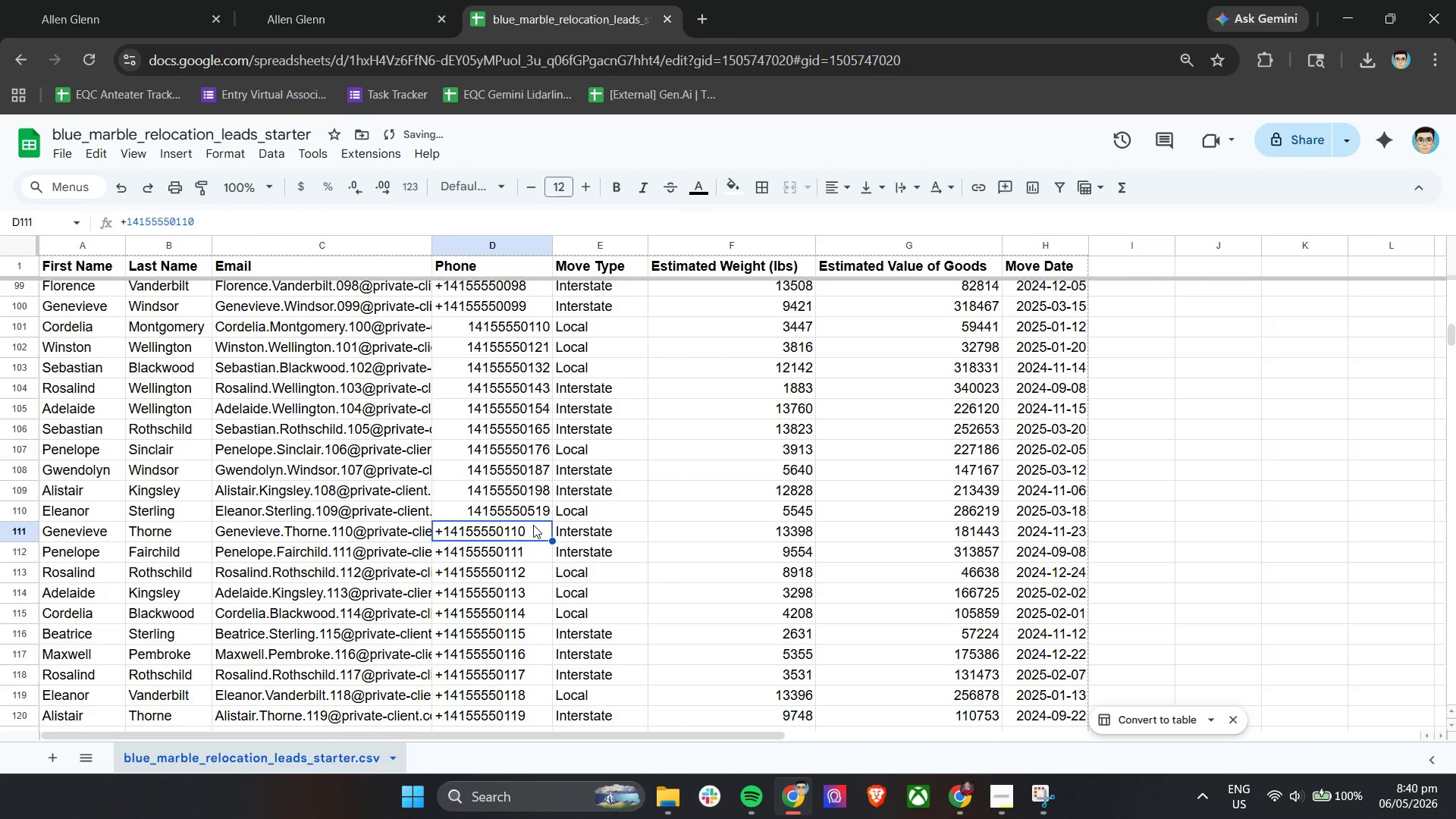 
scroll: coordinate [488, 523], scroll_direction: up, amount: 2.0
 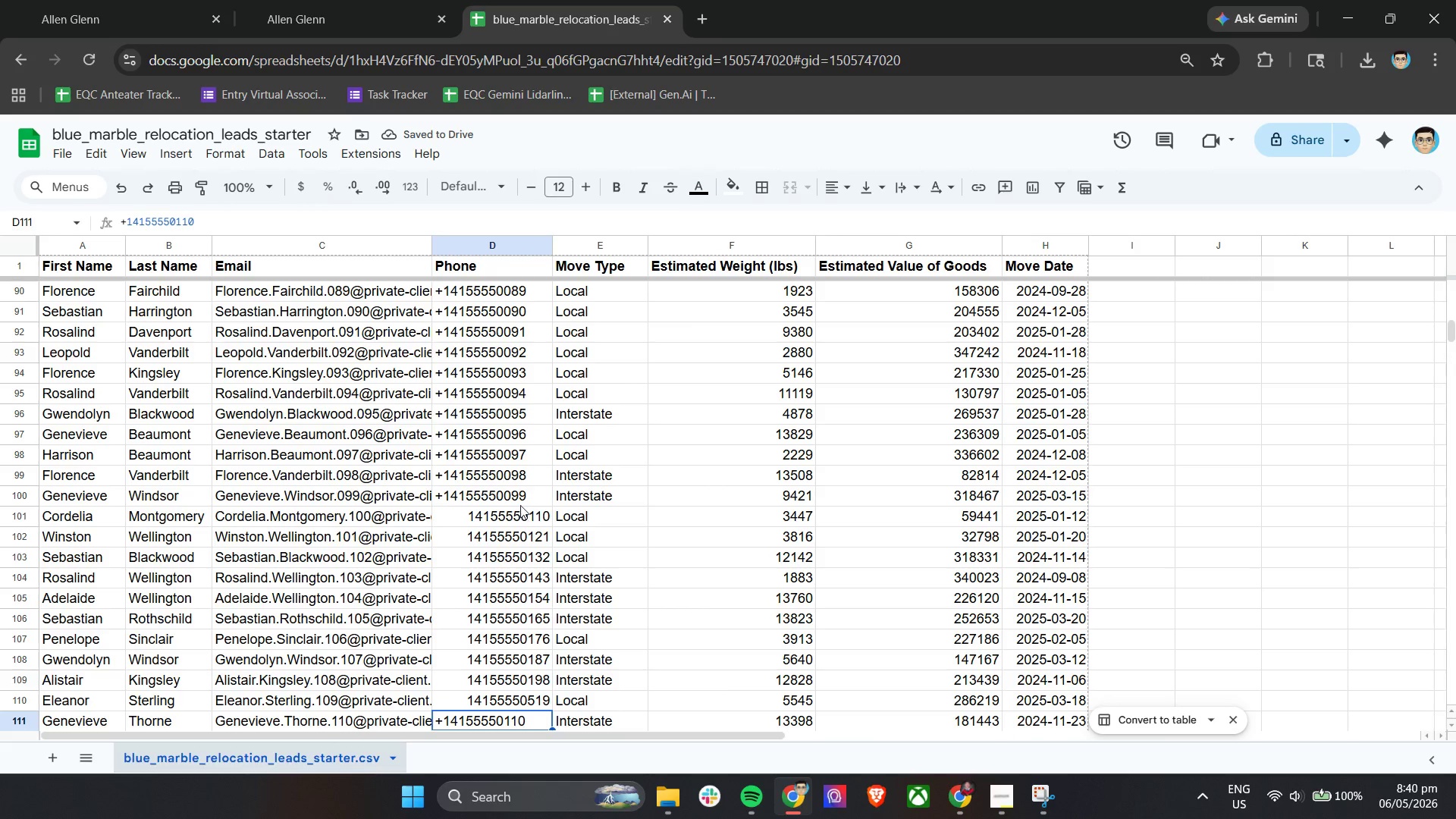 
double_click([517, 501])
 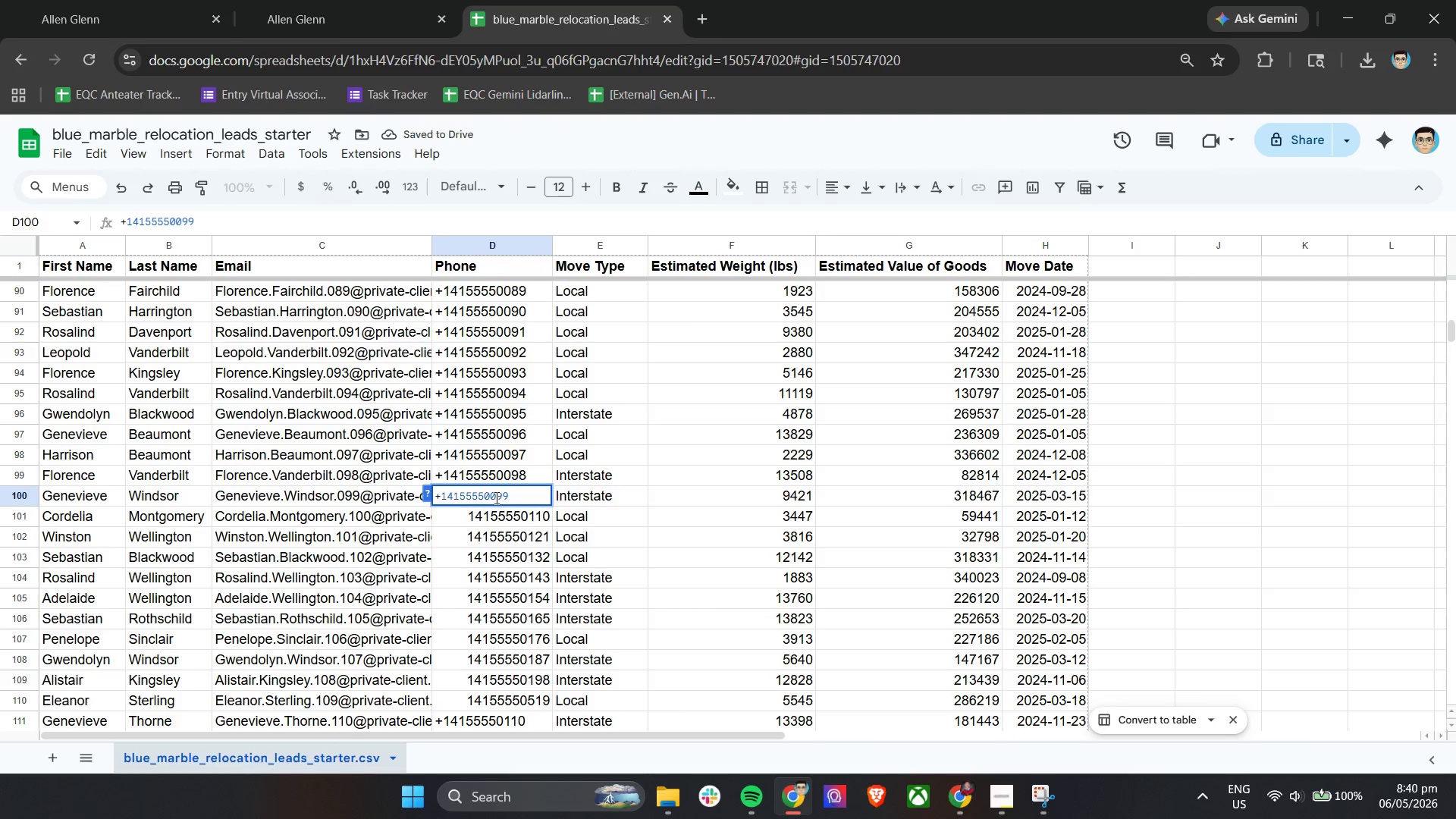 
left_click([496, 497])
 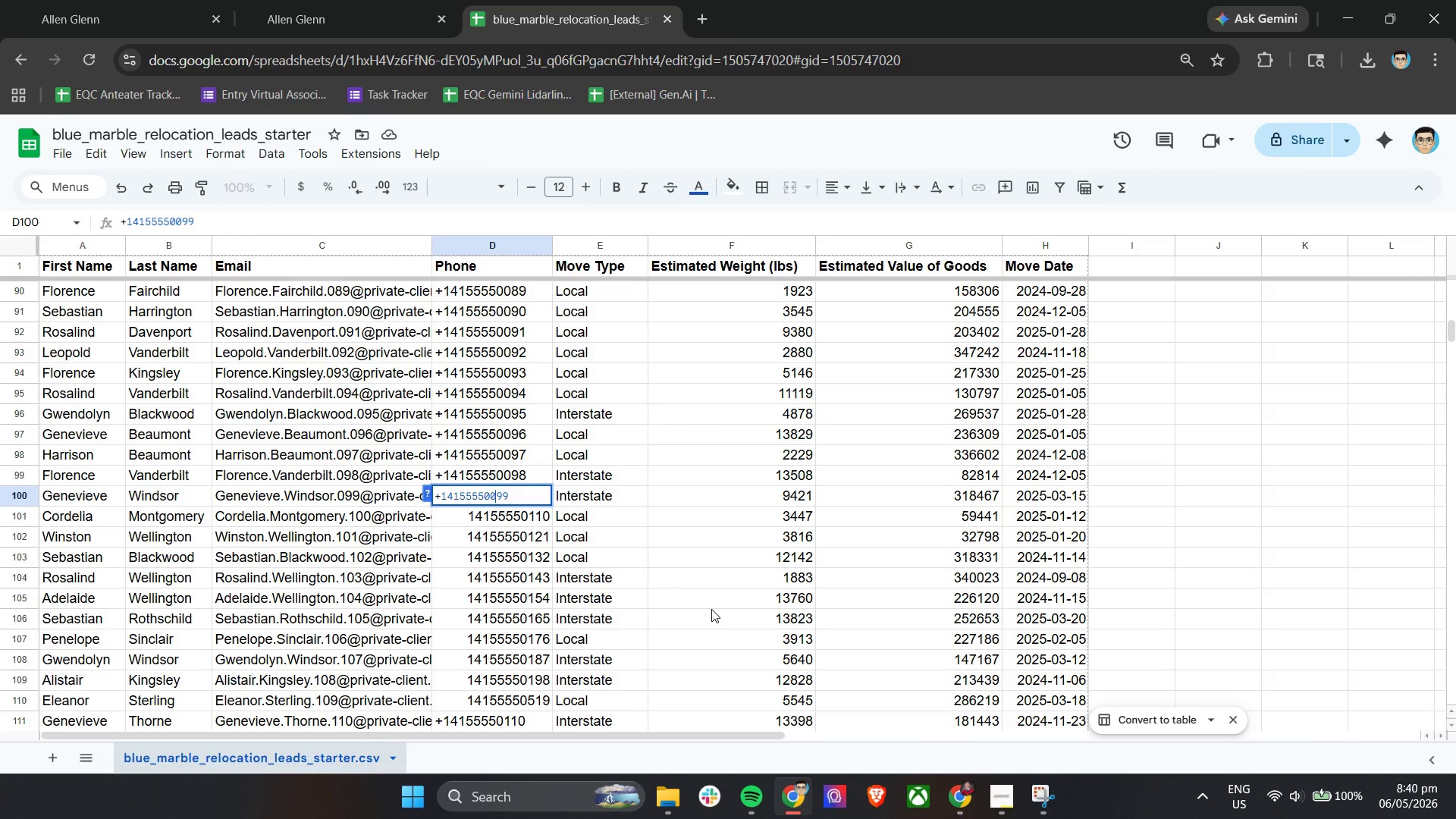 
key(Backspace)
 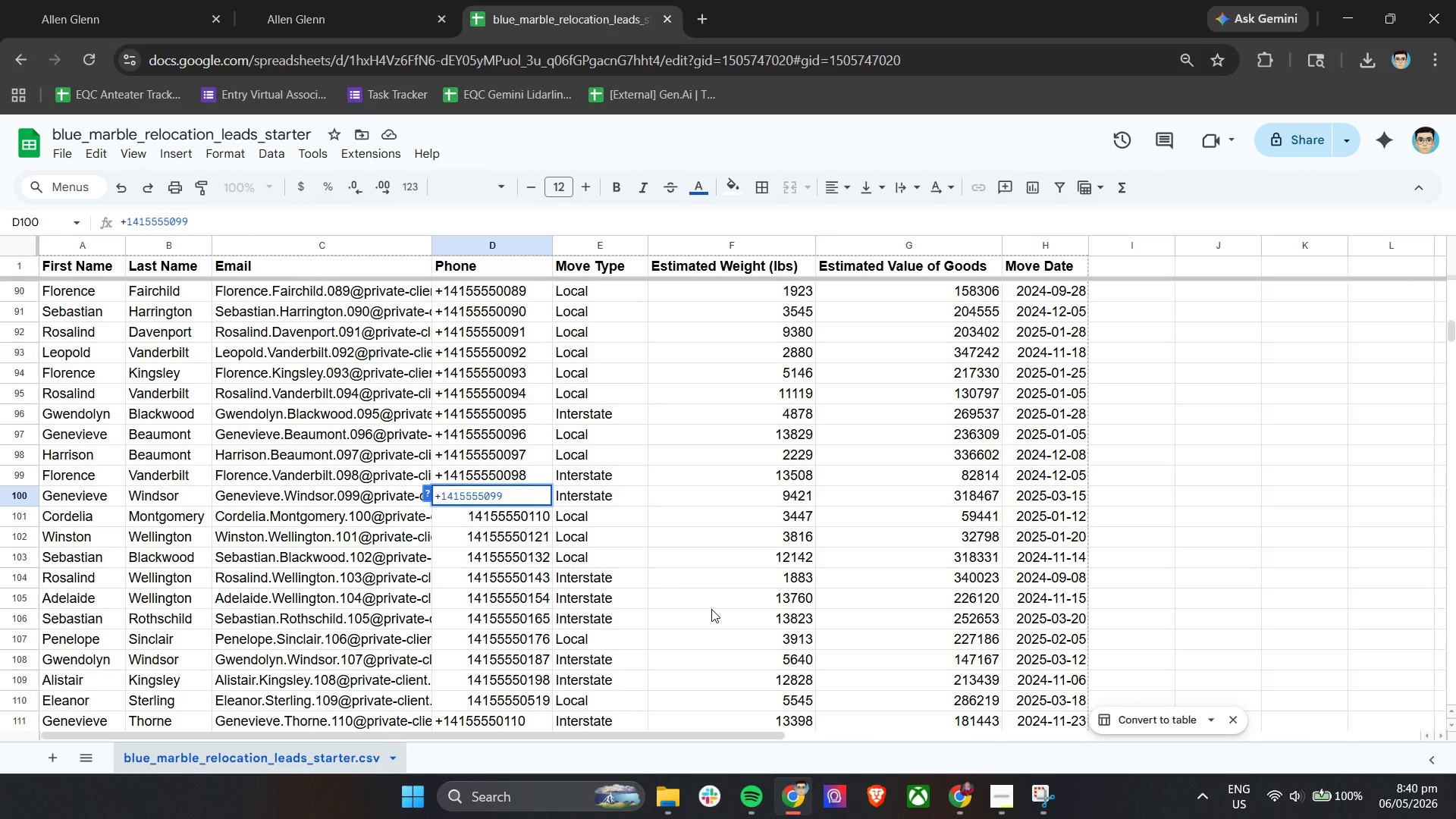 
key(5)
 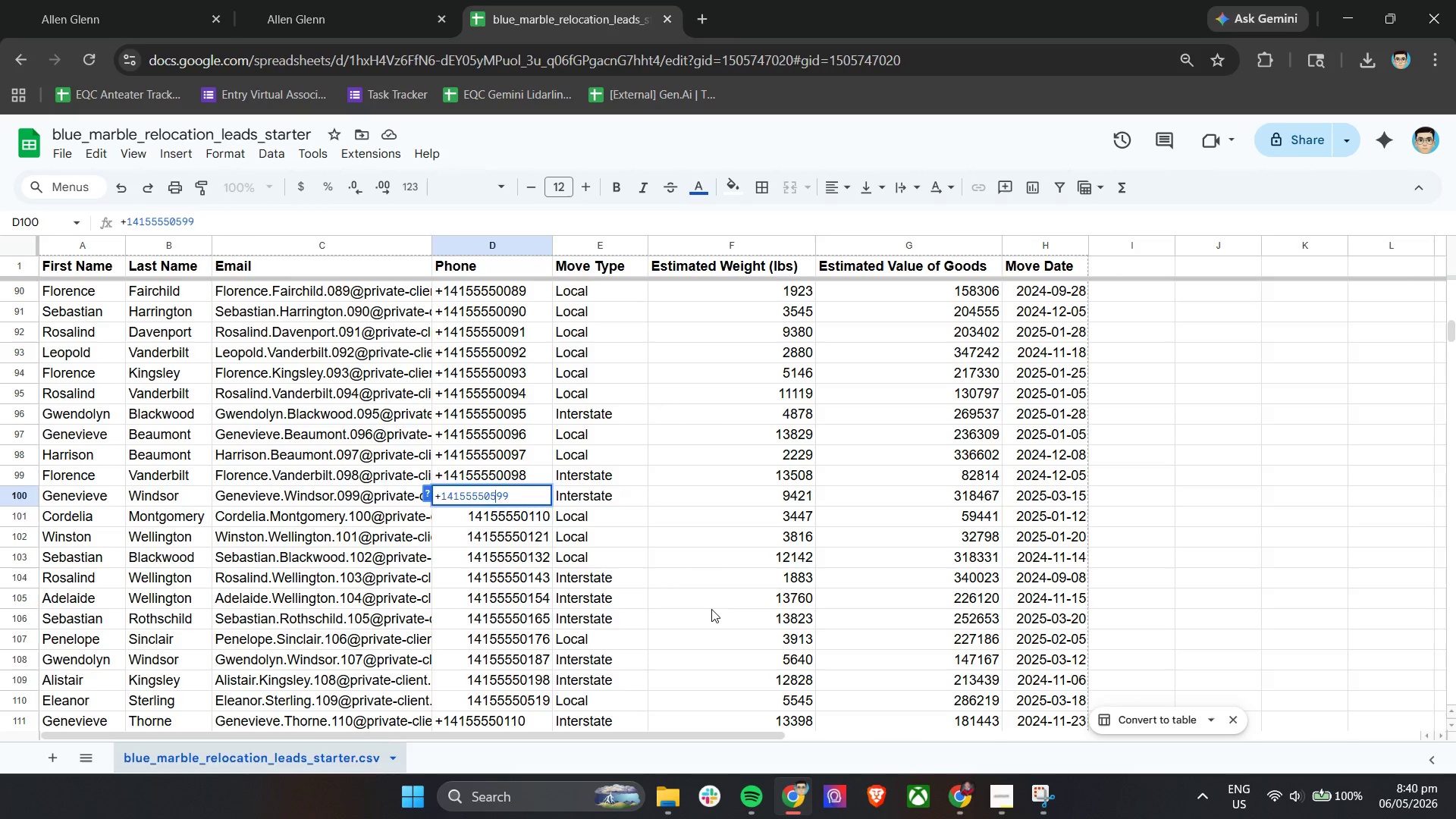 
key(Enter)
 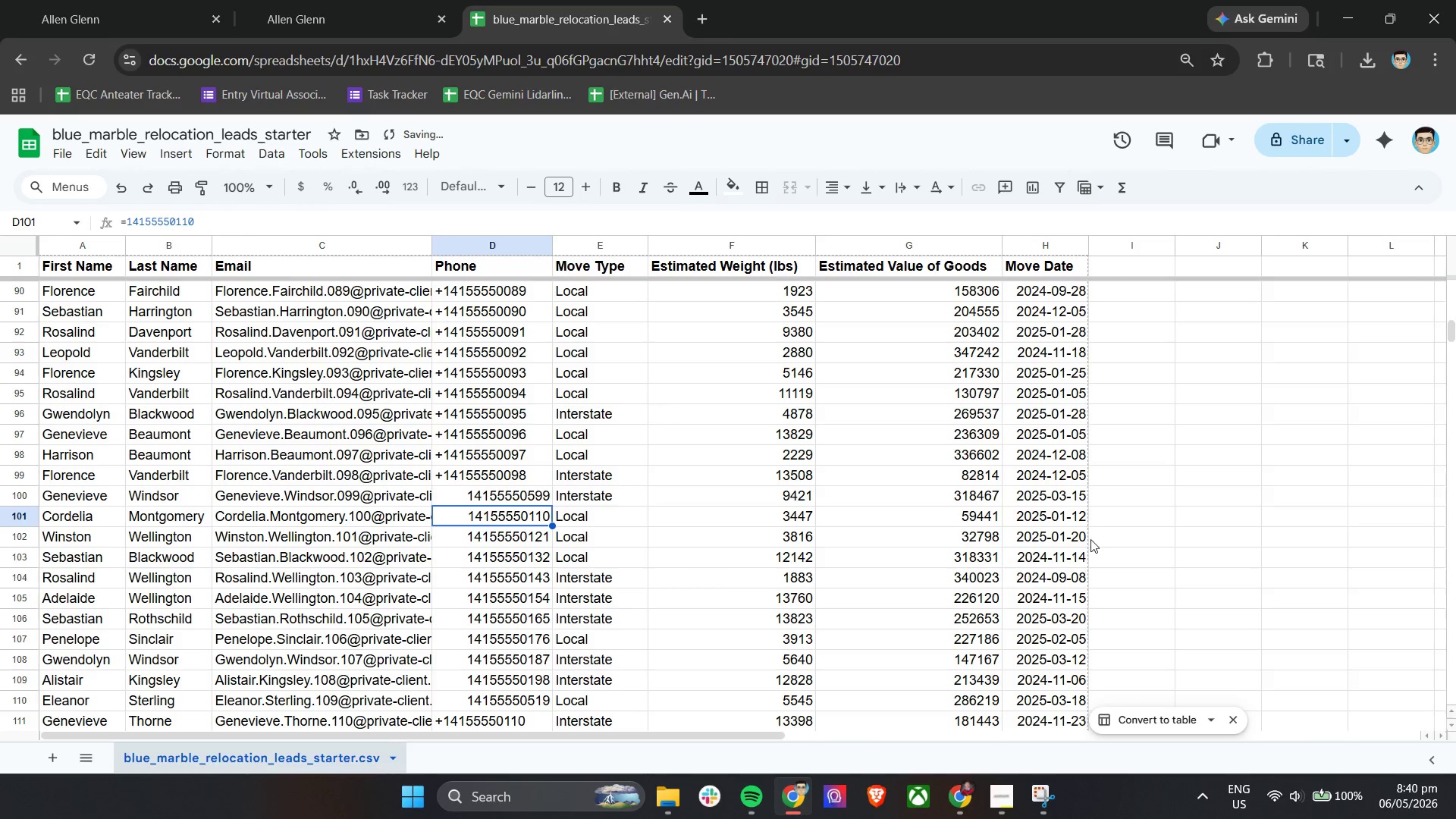 
left_click([1138, 499])
 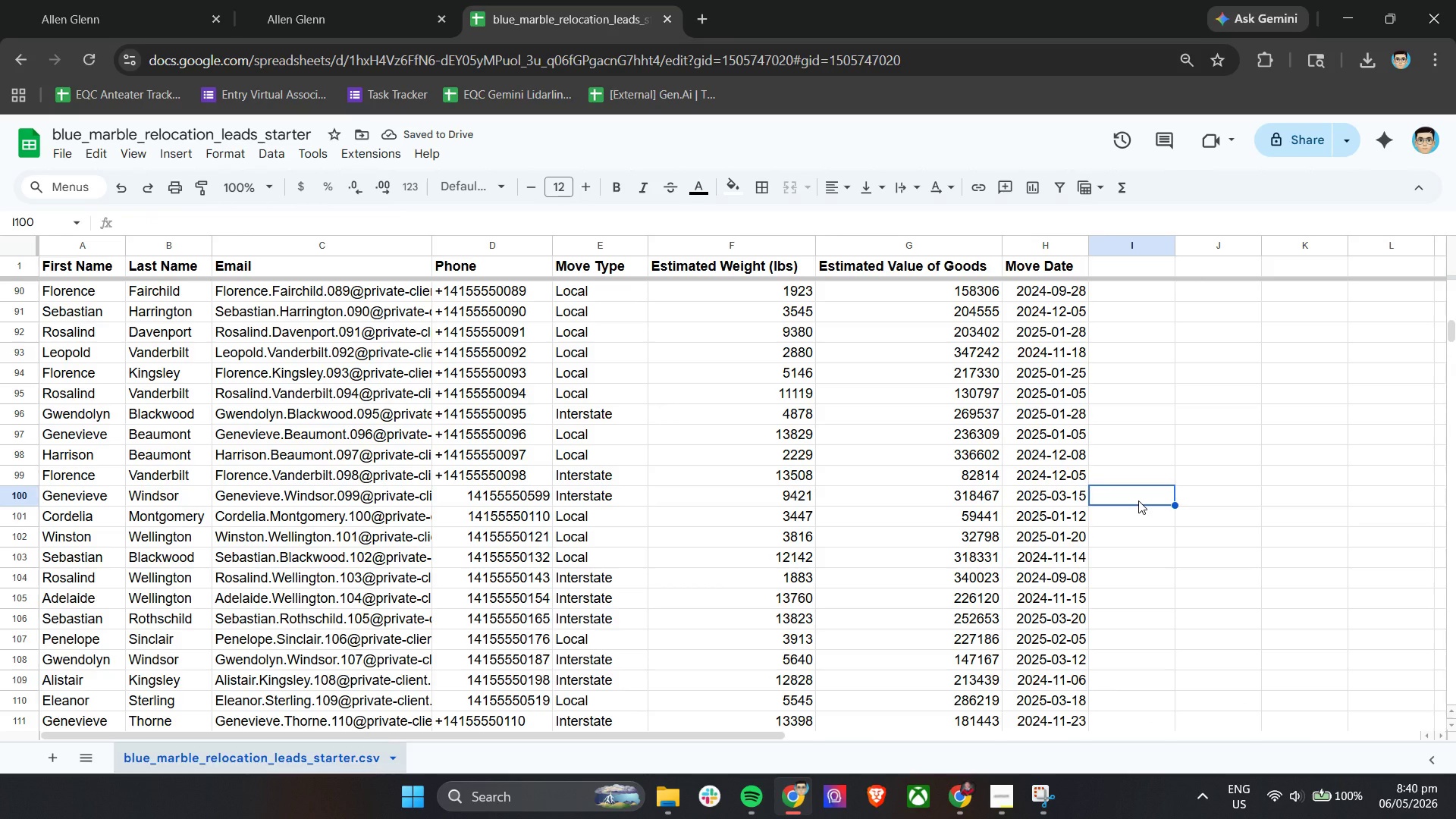 
hold_key(key=ShiftLeft, duration=2.73)
 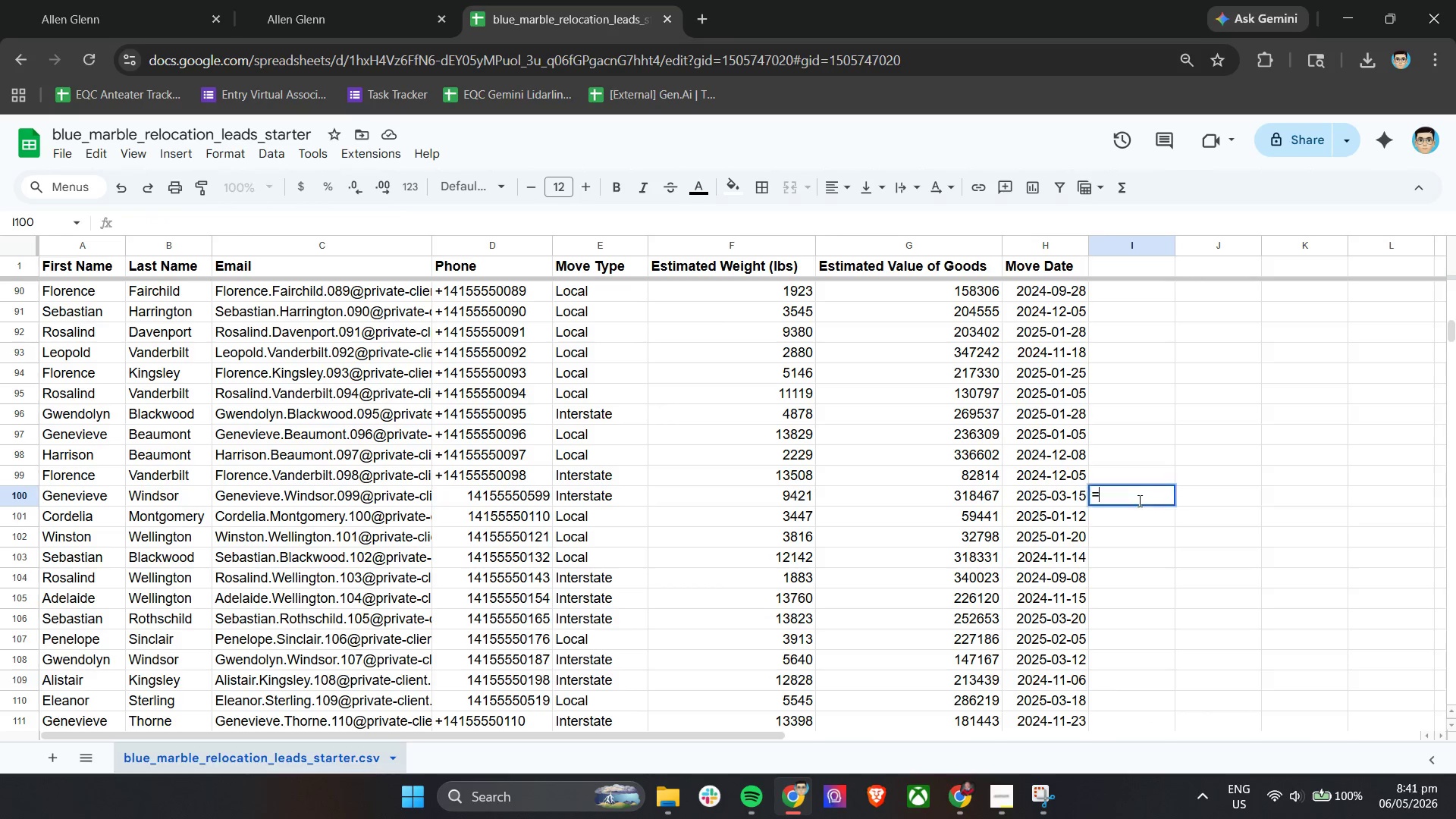 
key(Equal)
 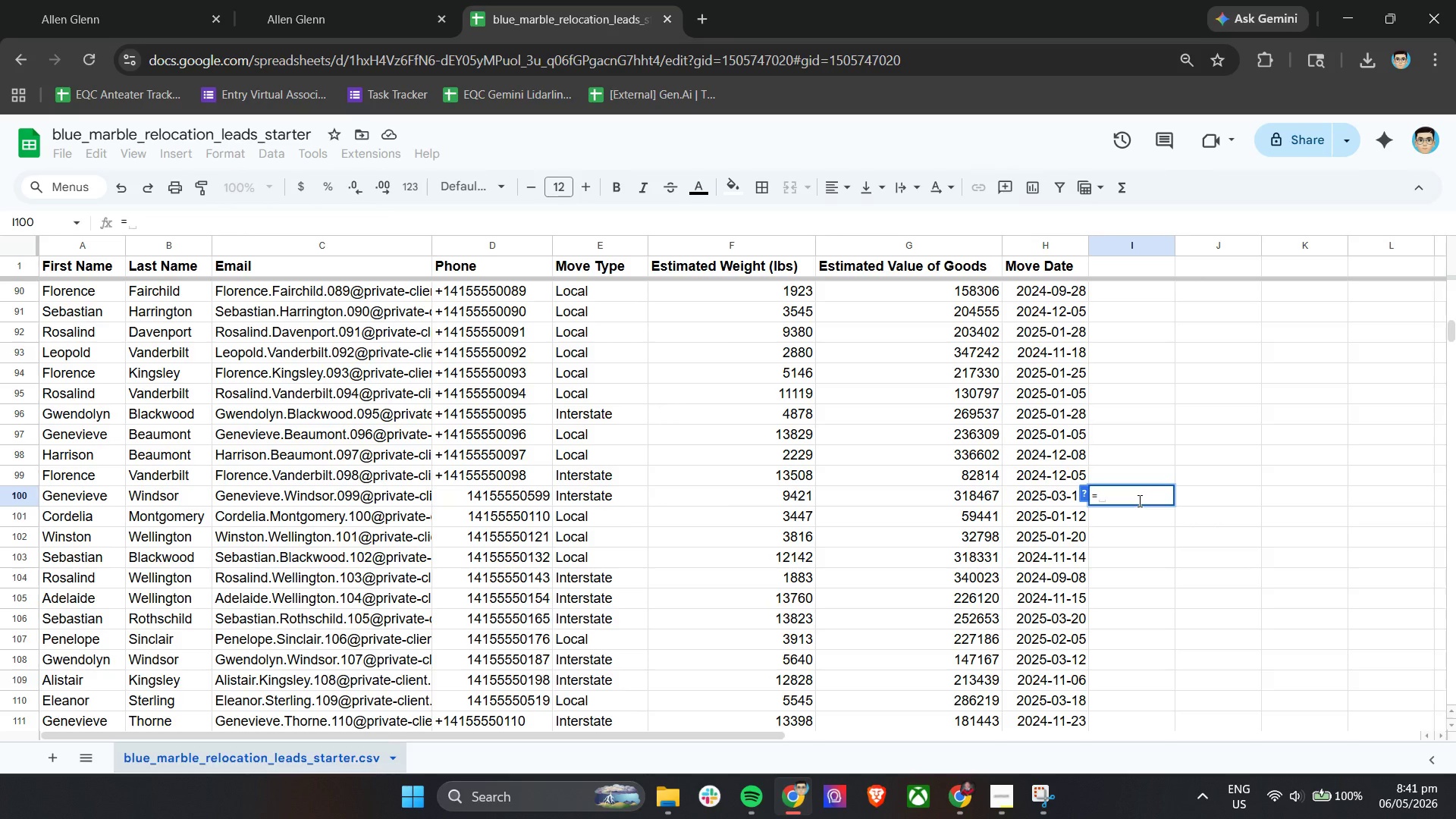 
key(Shift+Quote)
 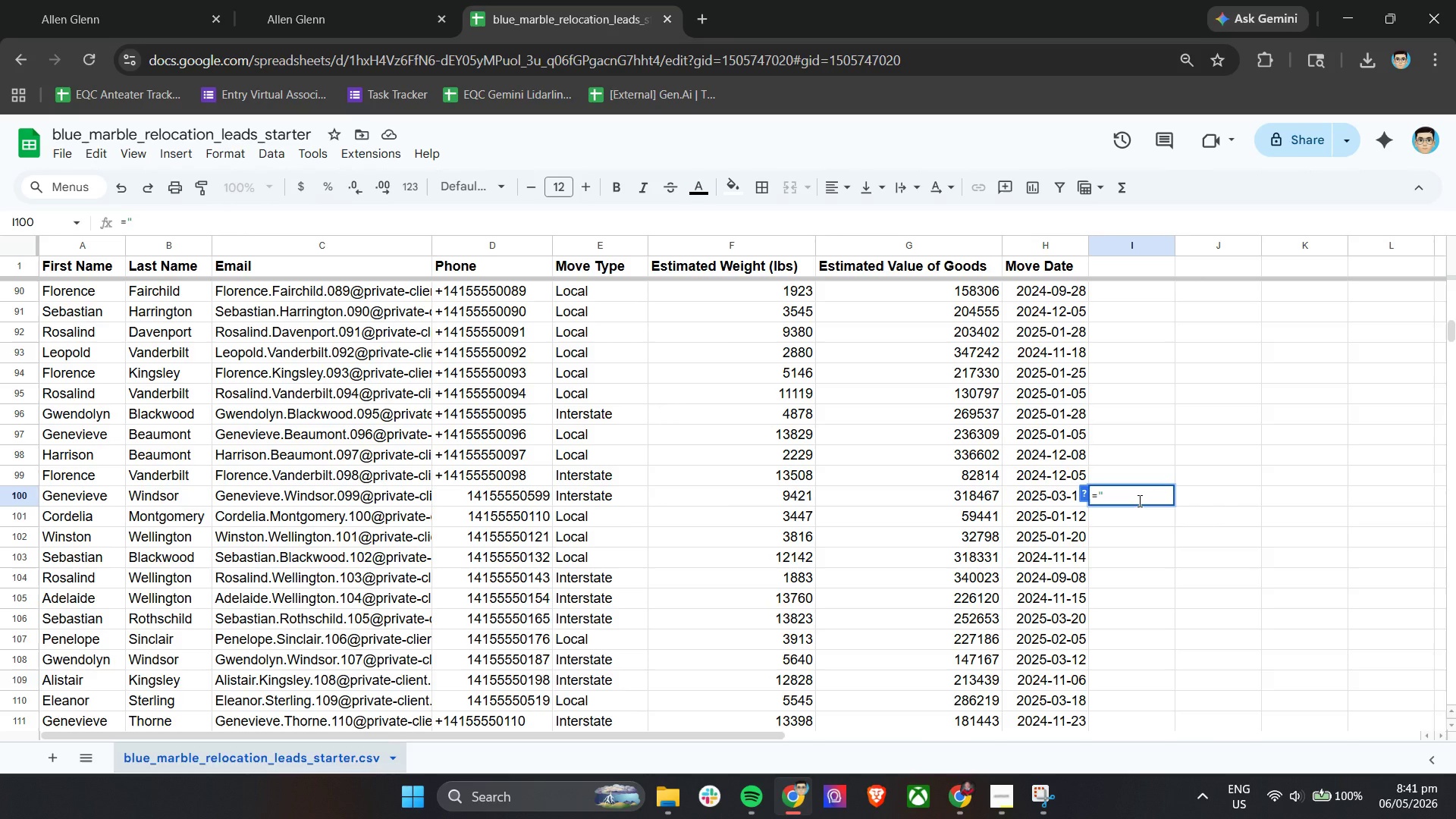 
key(Shift+ShiftLeft)
 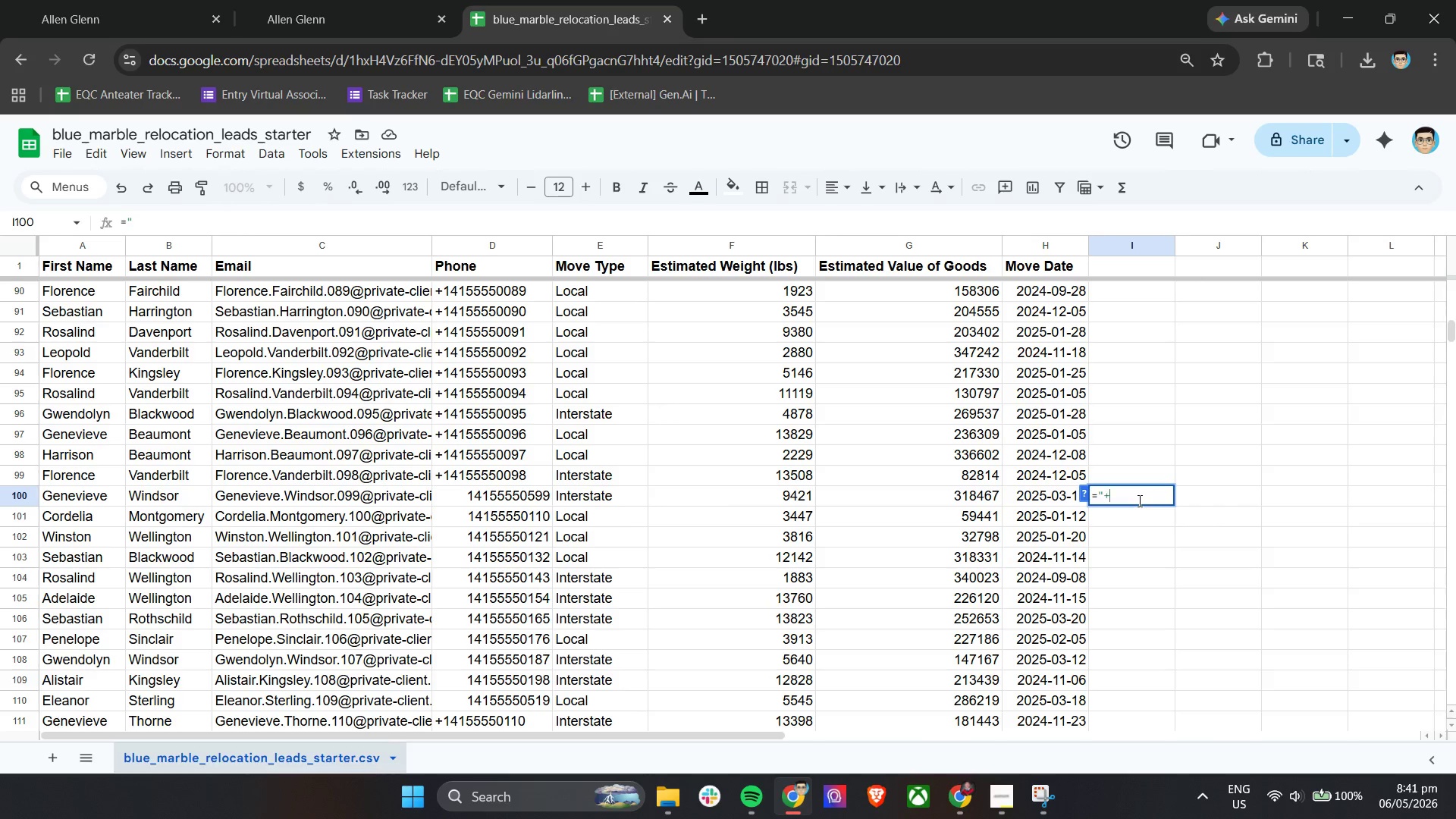 
key(Shift+Equal)
 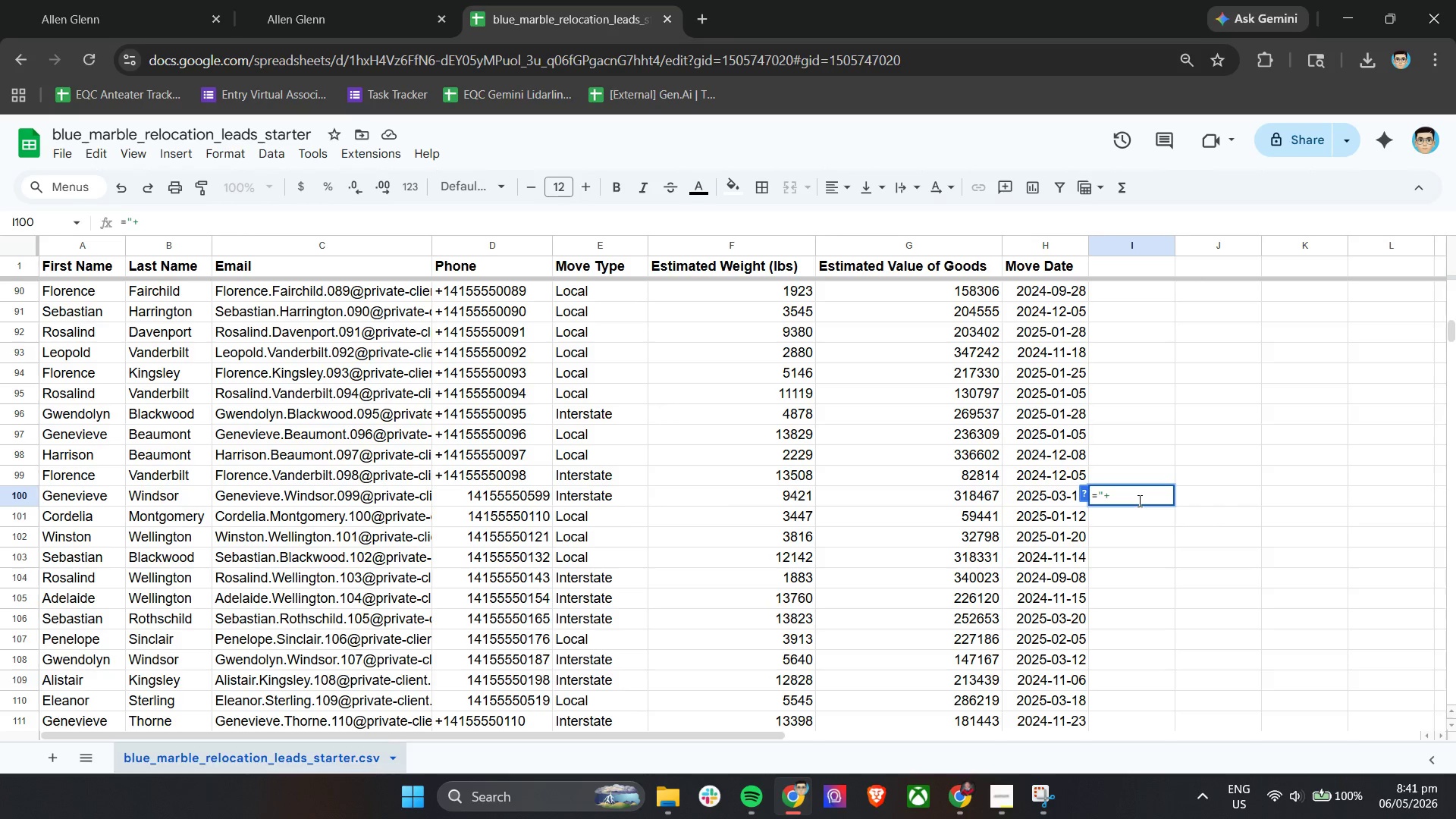 
key(Shift+Quote)
 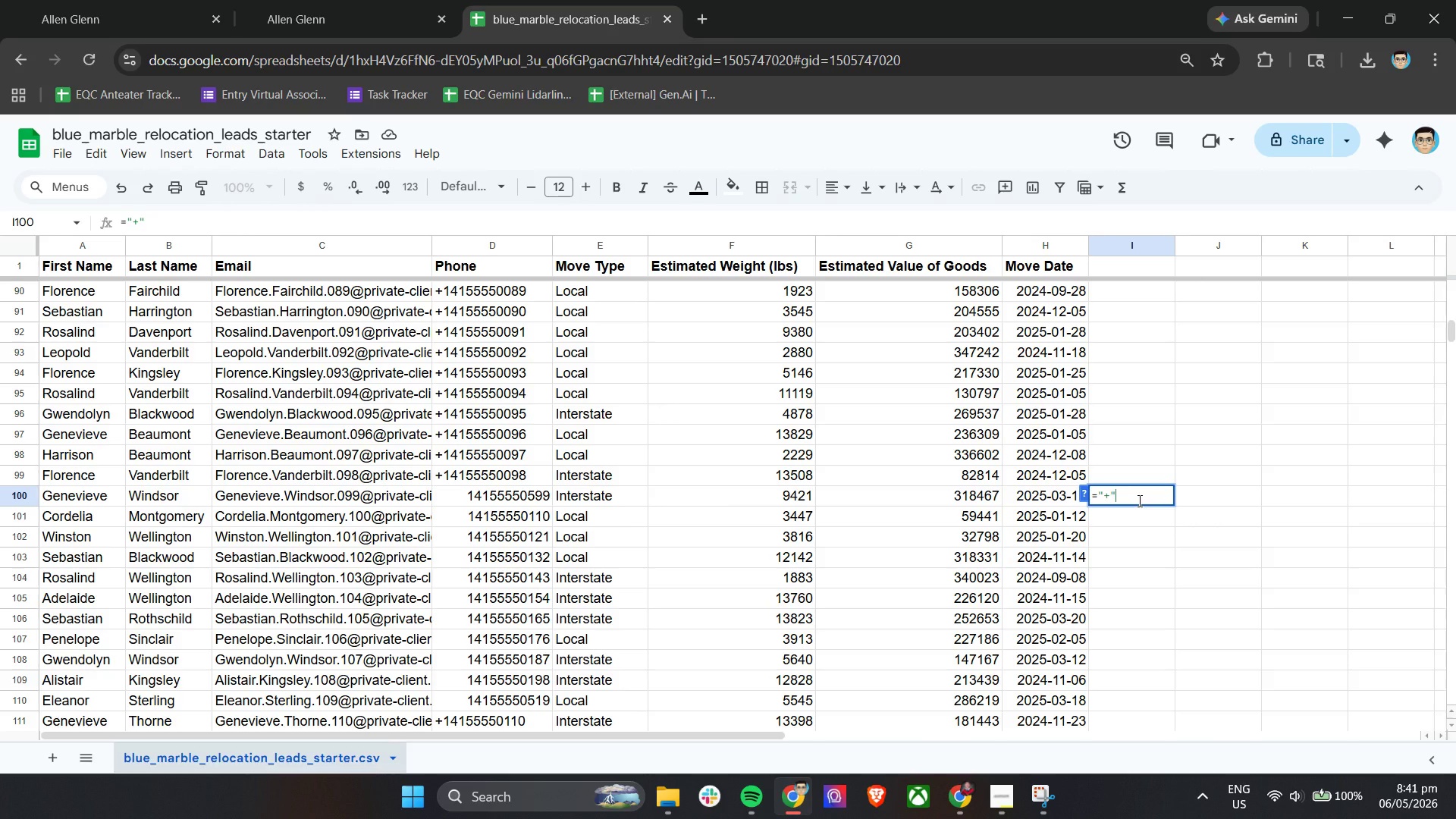 
key(Shift+D)
 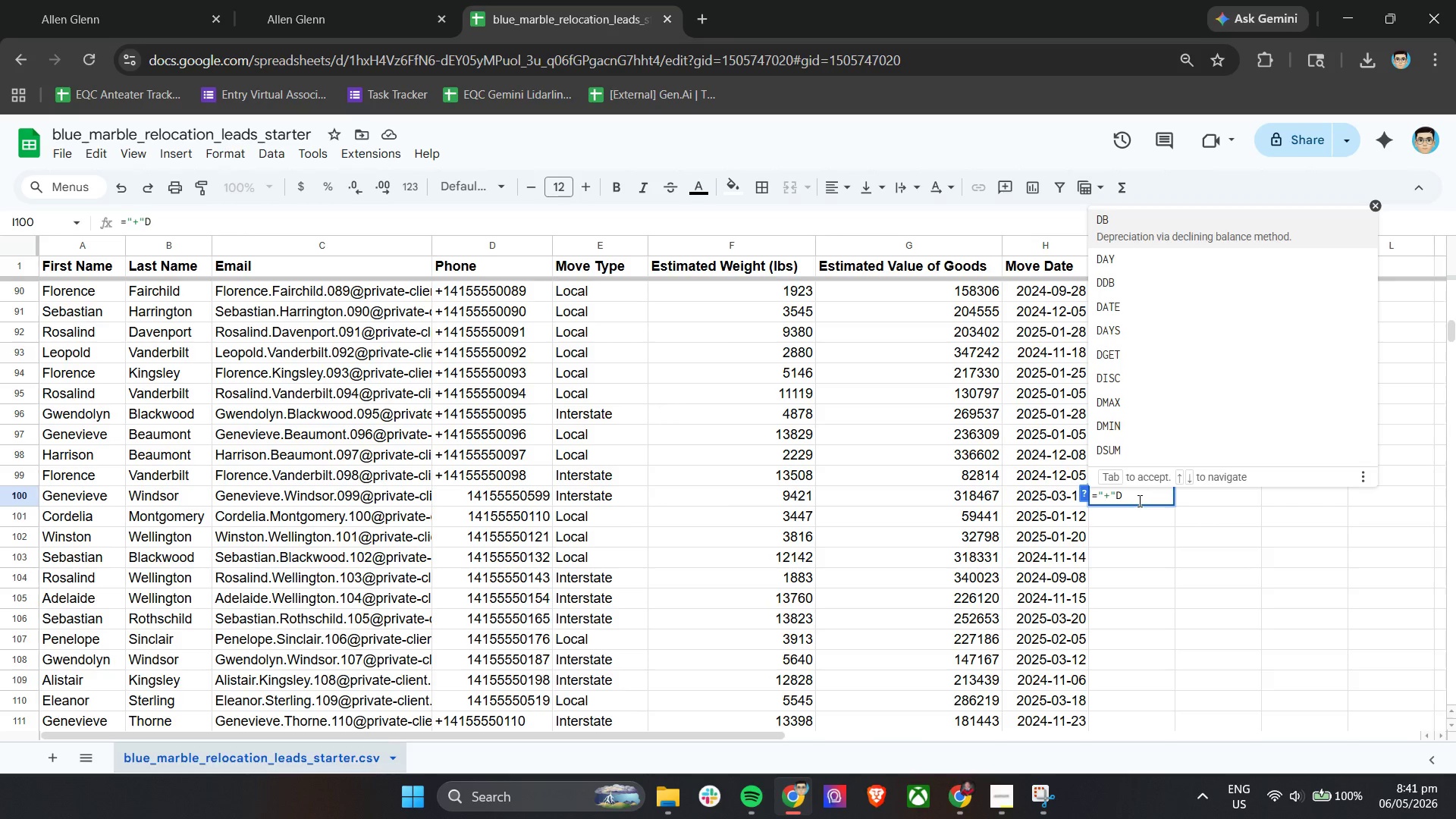 
type(100)
 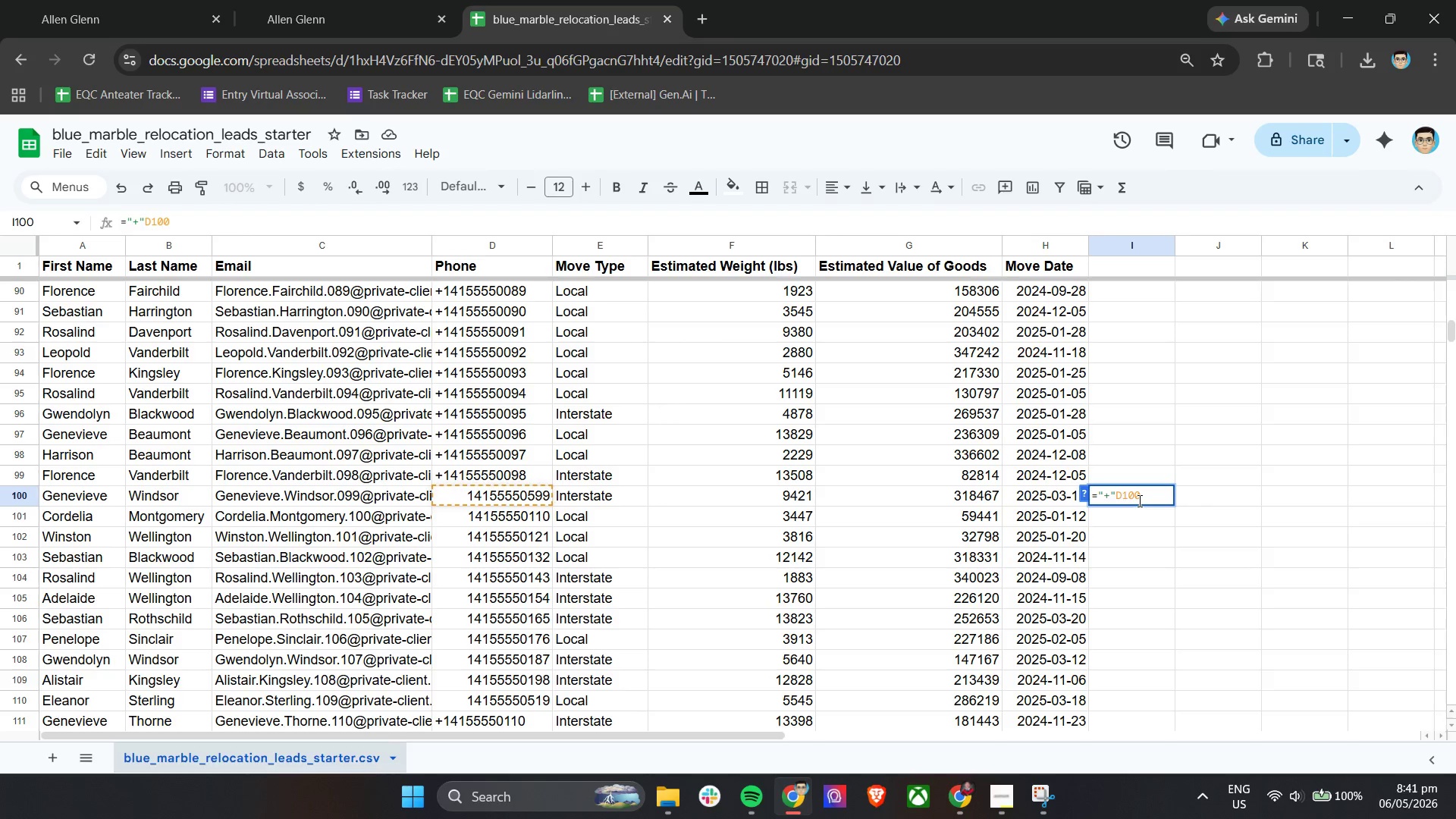 
key(Enter)
 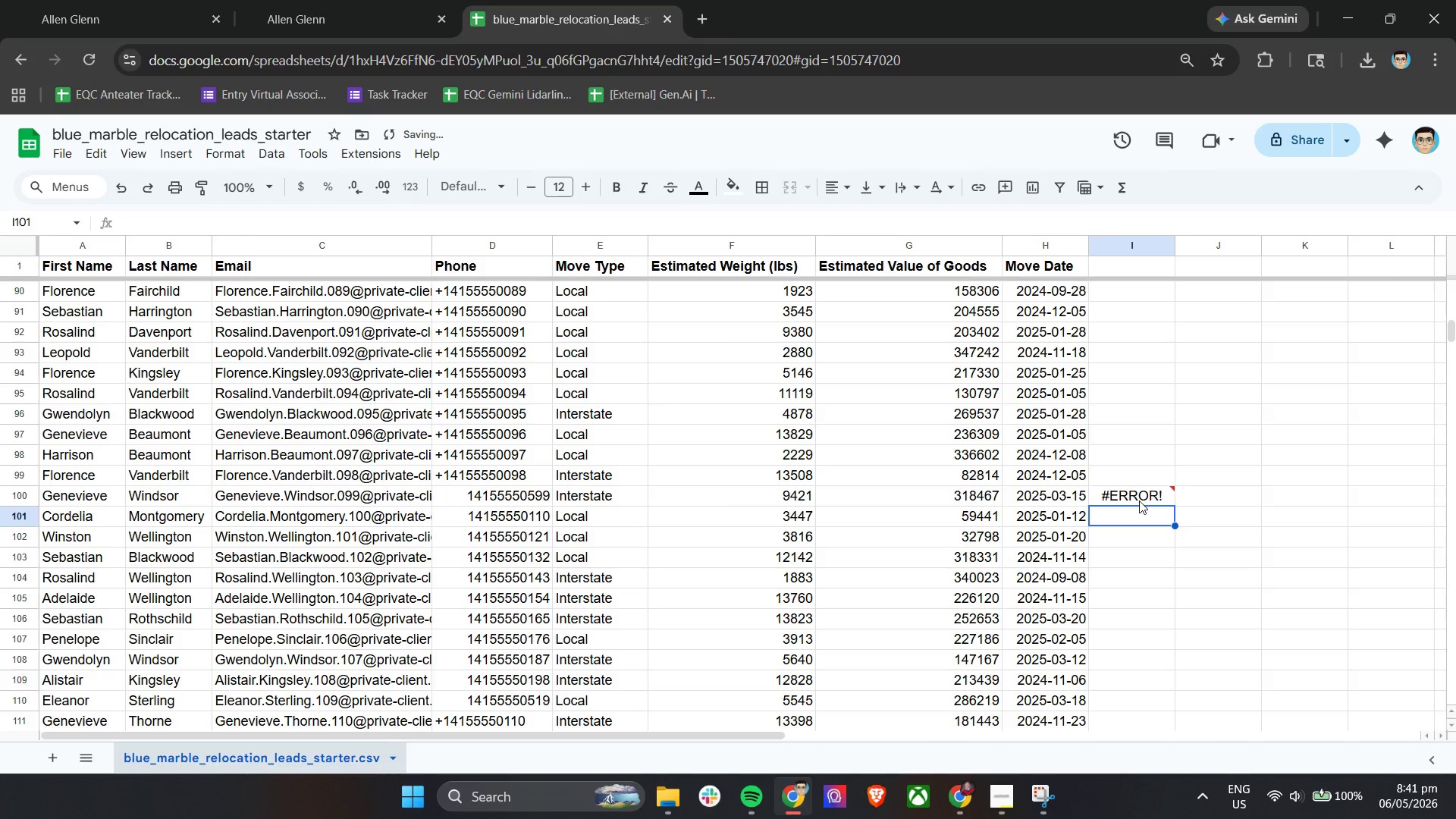 
double_click([1145, 496])
 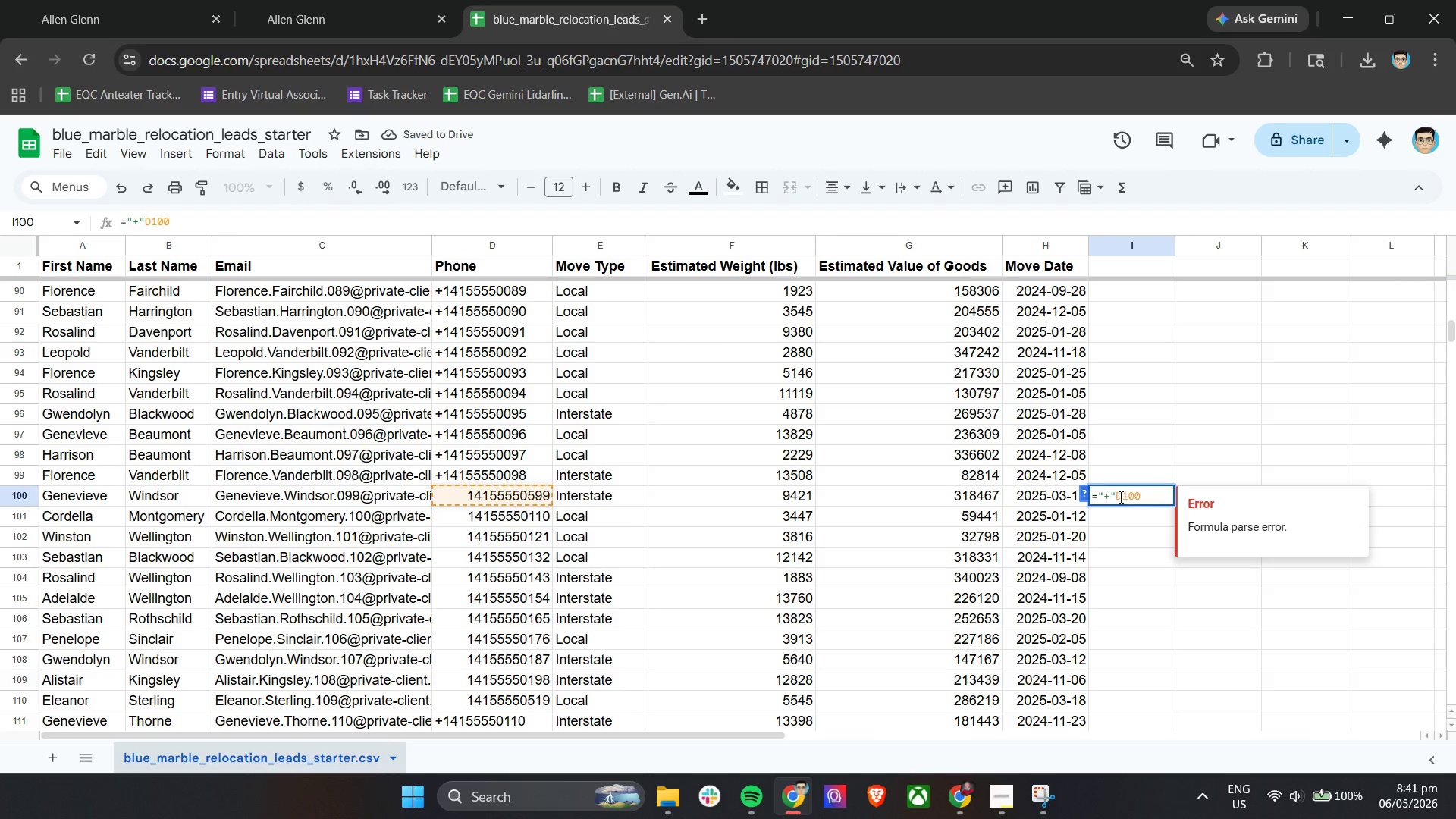 
left_click([1115, 495])
 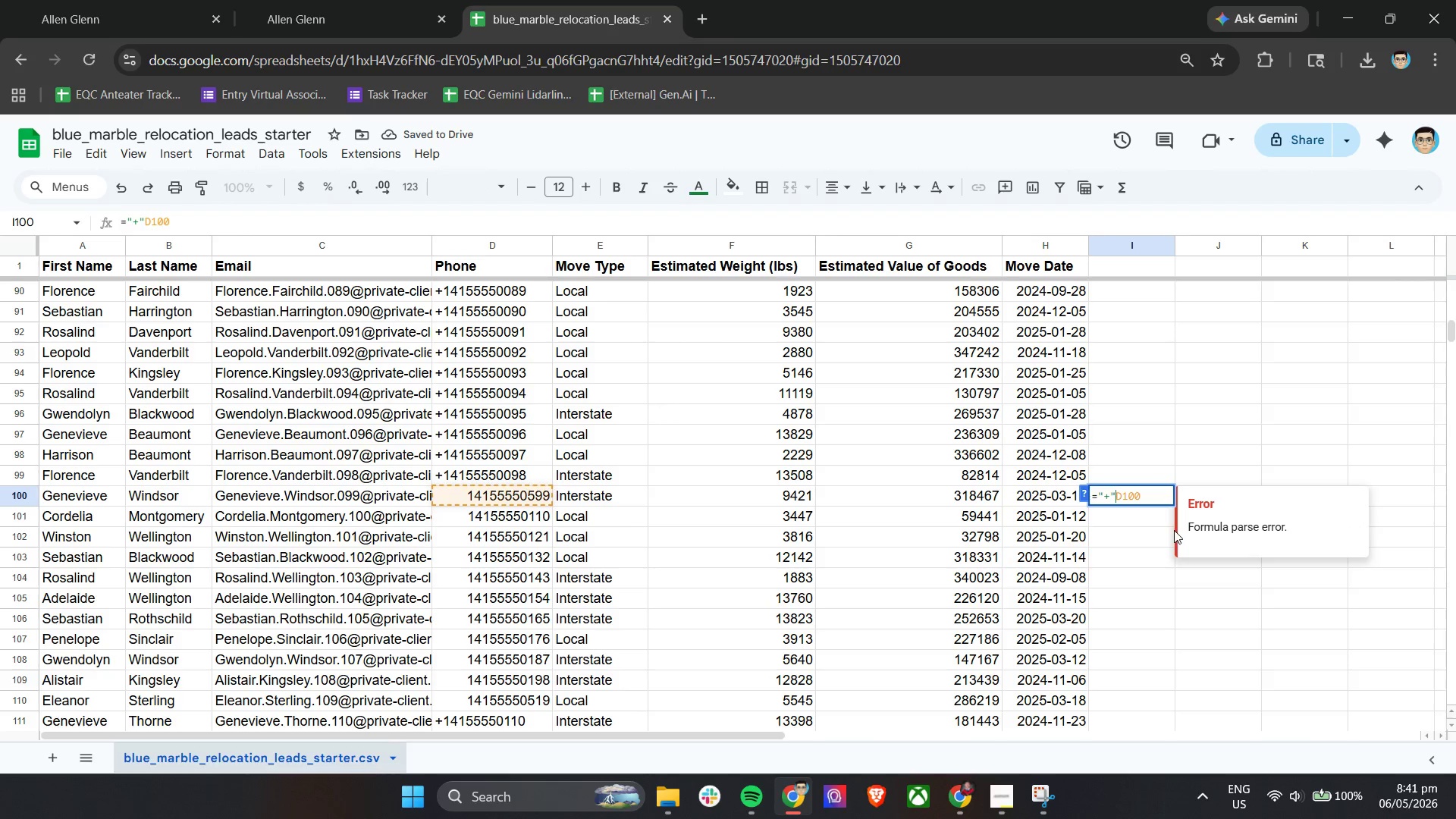 
key(Shift+7)
 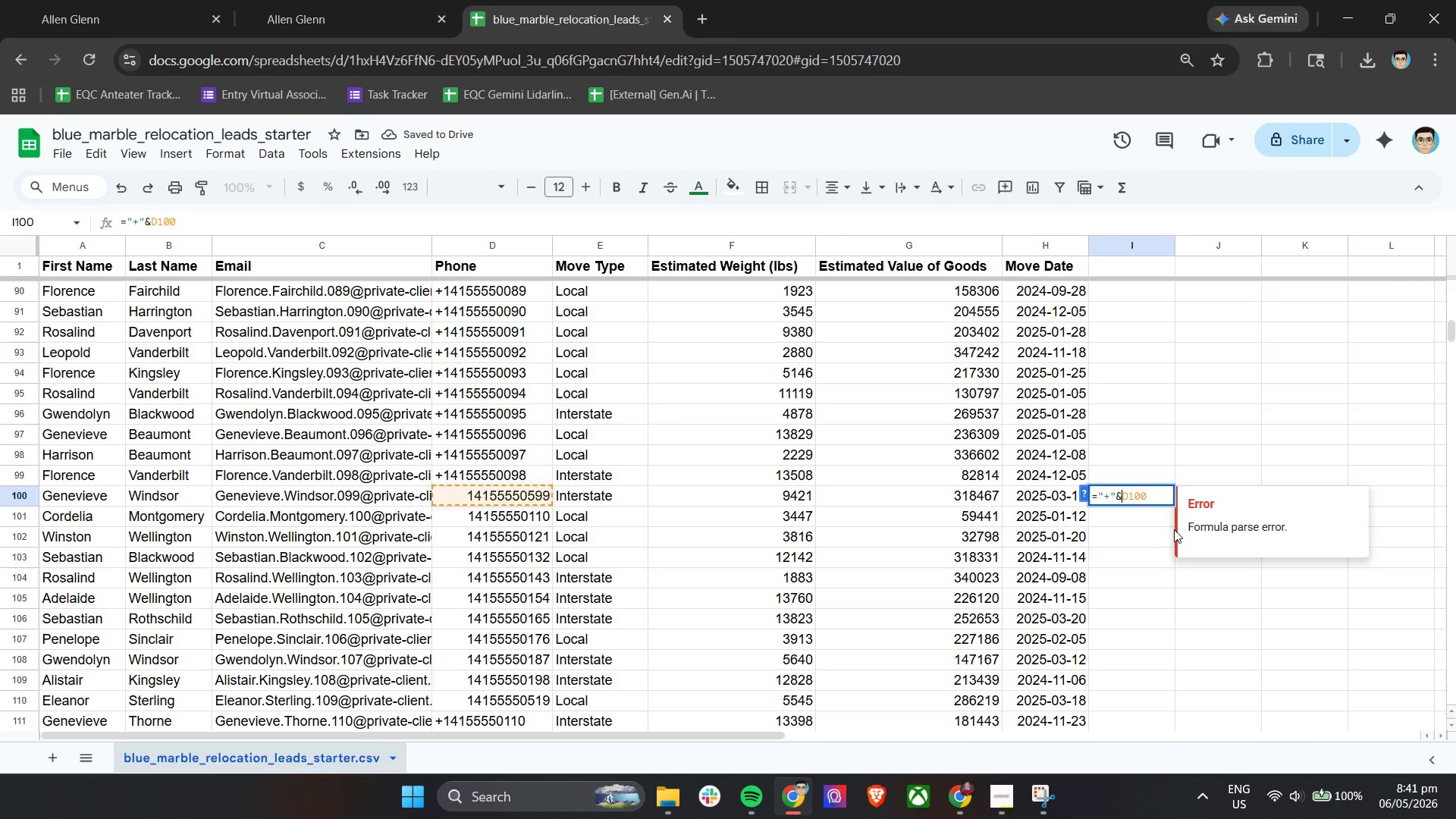 
key(Enter)
 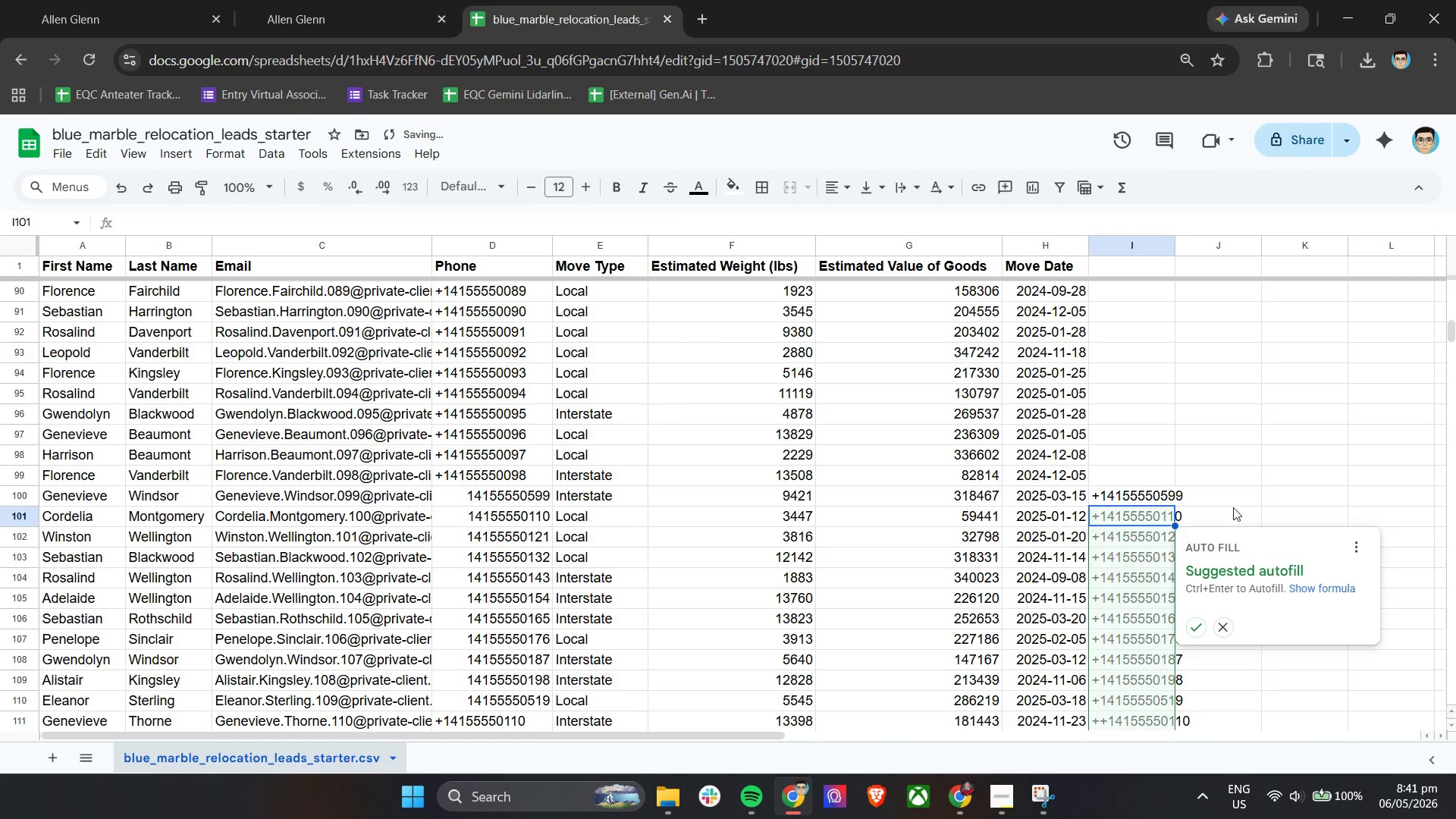 
scroll: coordinate [1311, 508], scroll_direction: none, amount: 0.0
 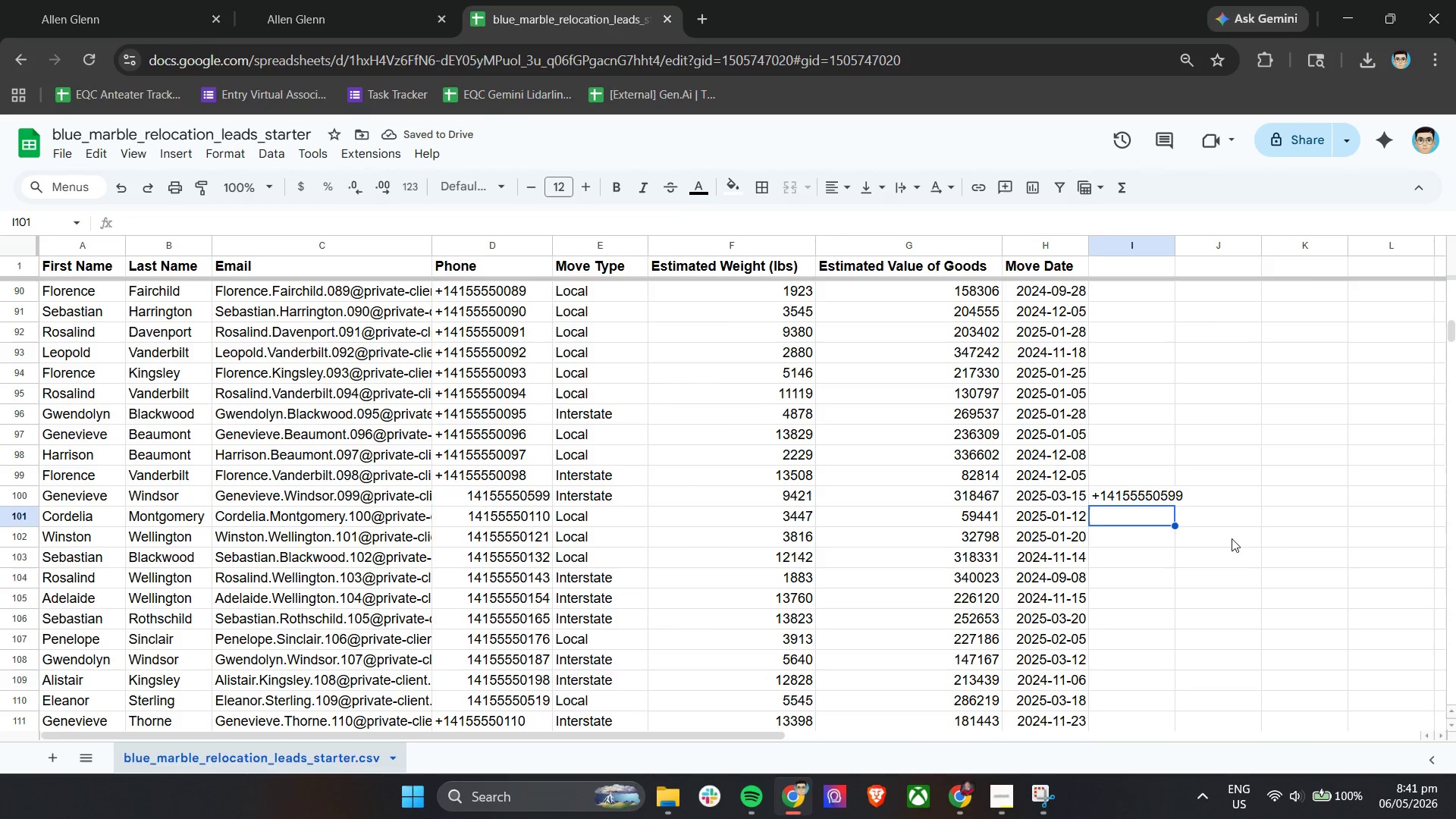 
left_click([1153, 491])
 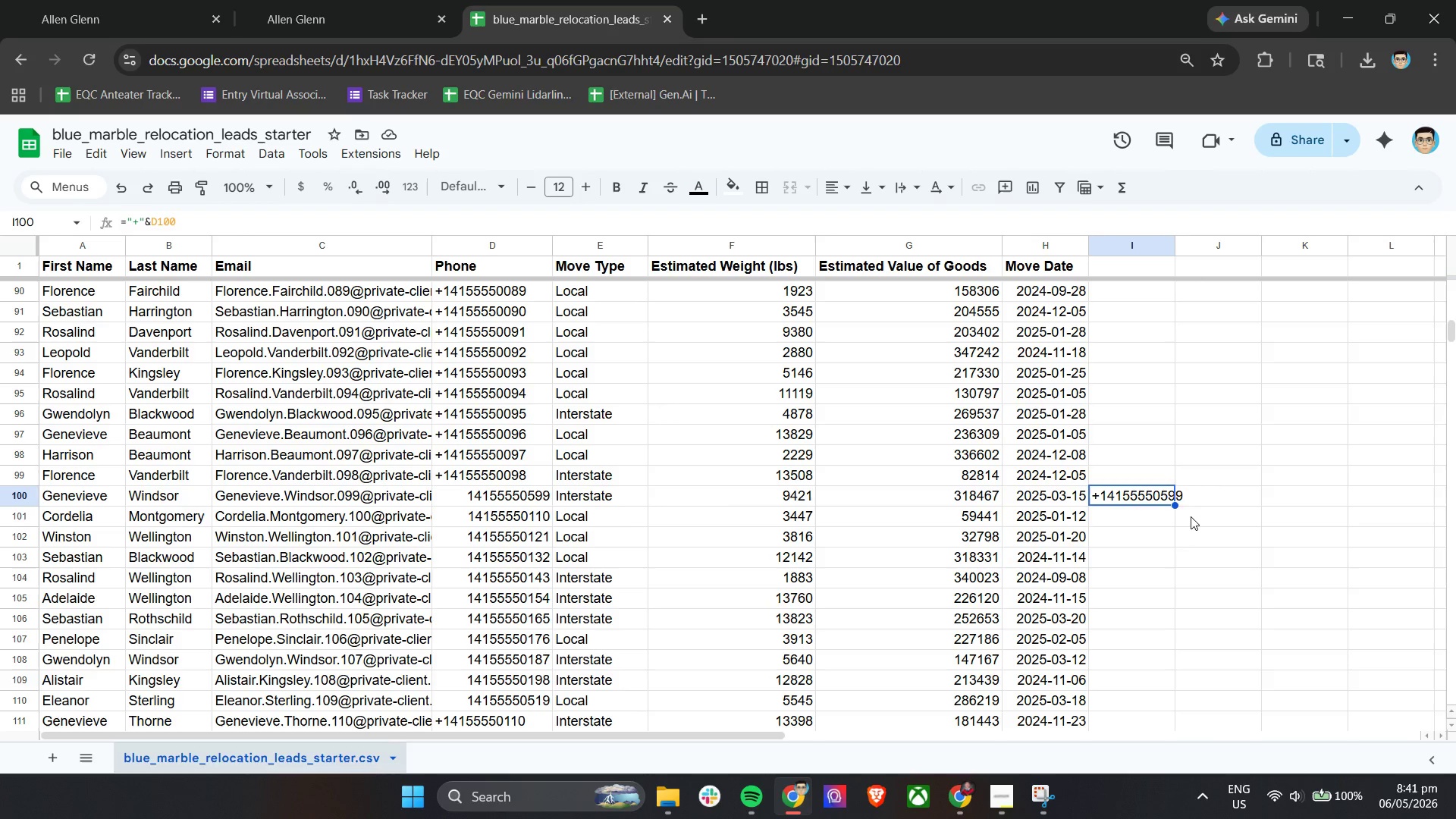 
wait(5.22)
 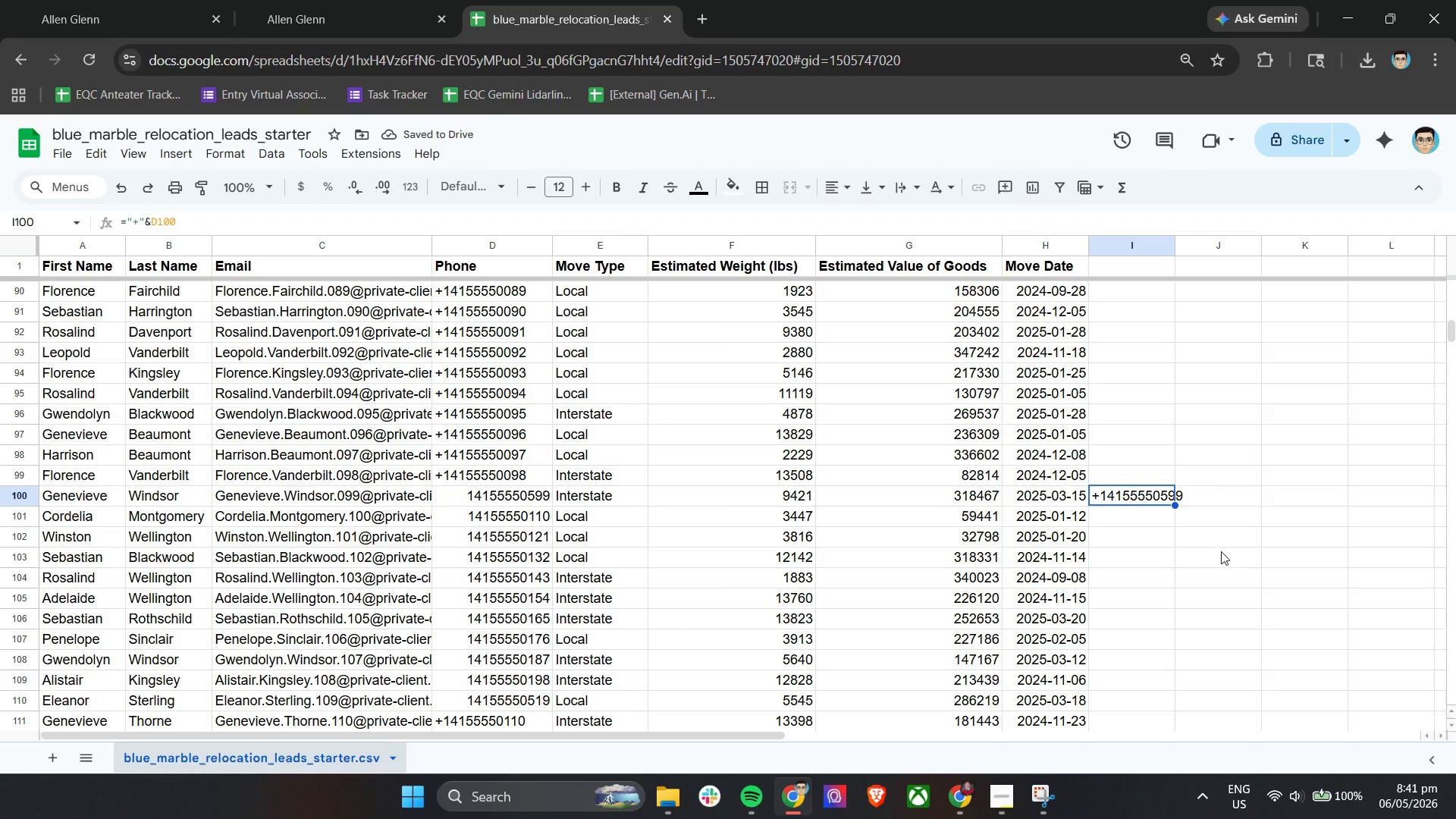 
left_click_drag(start_coordinate=[1176, 507], to_coordinate=[1153, 705])
 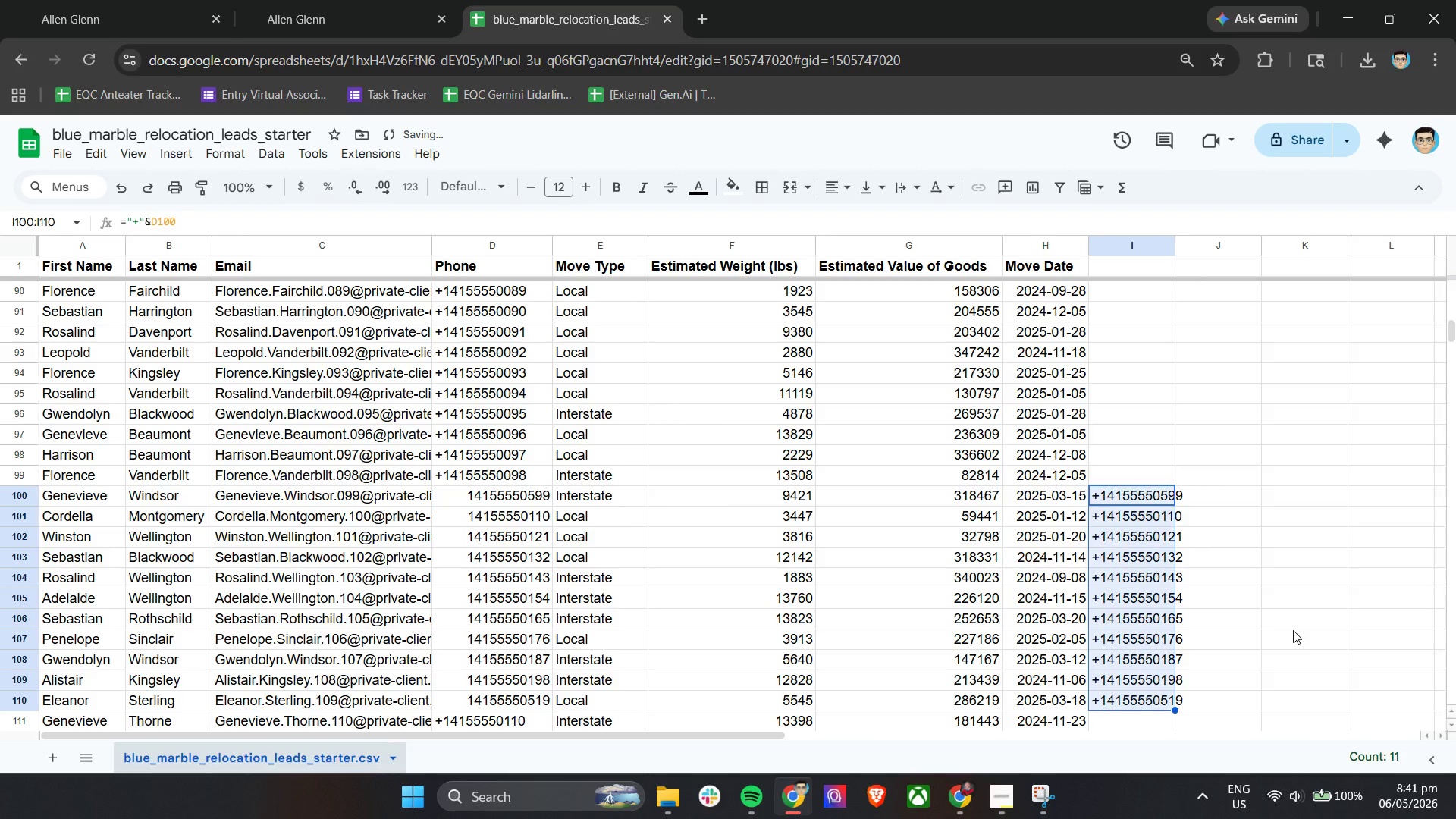 
key(Control+C)
 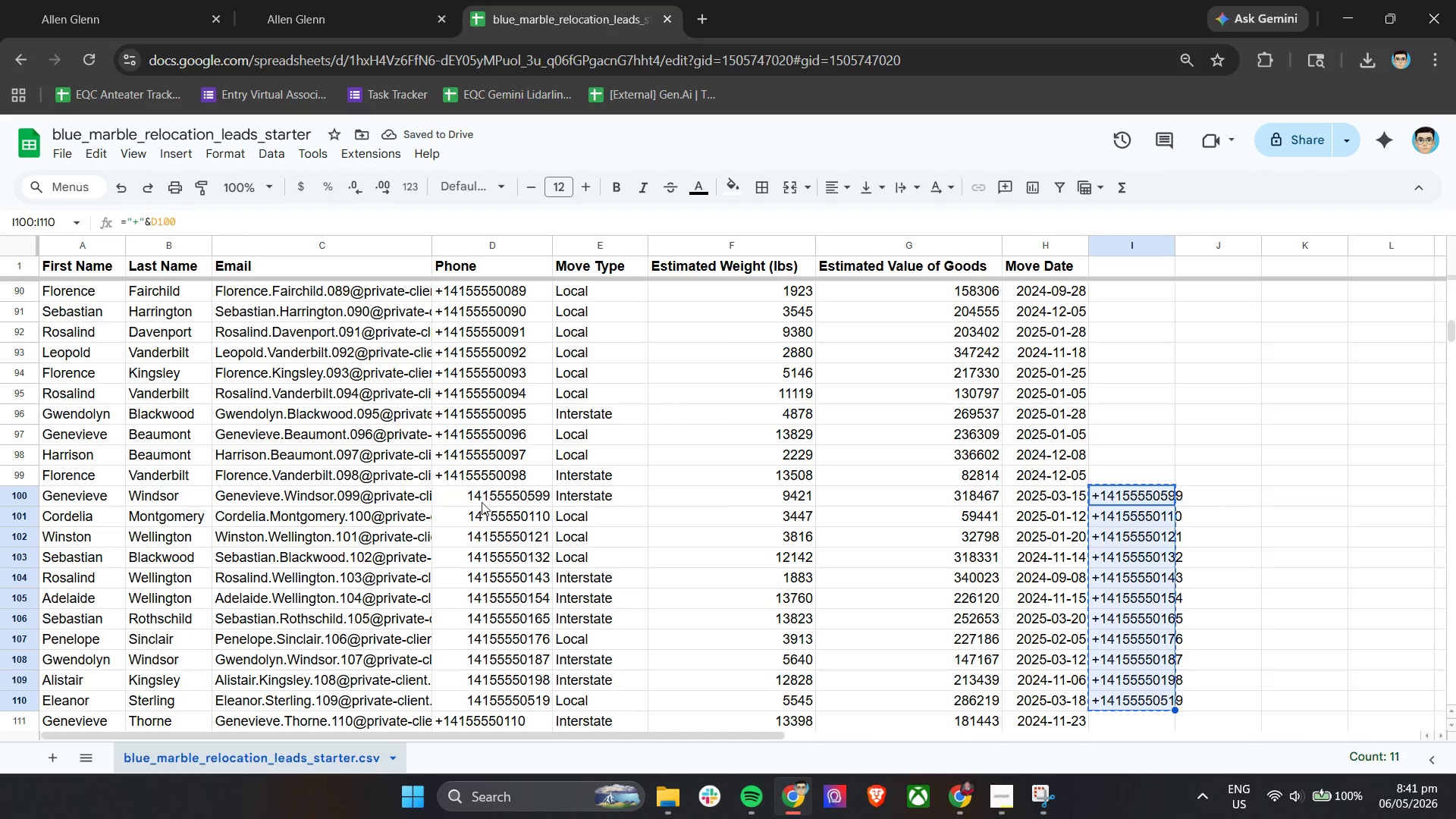 
right_click([454, 498])
 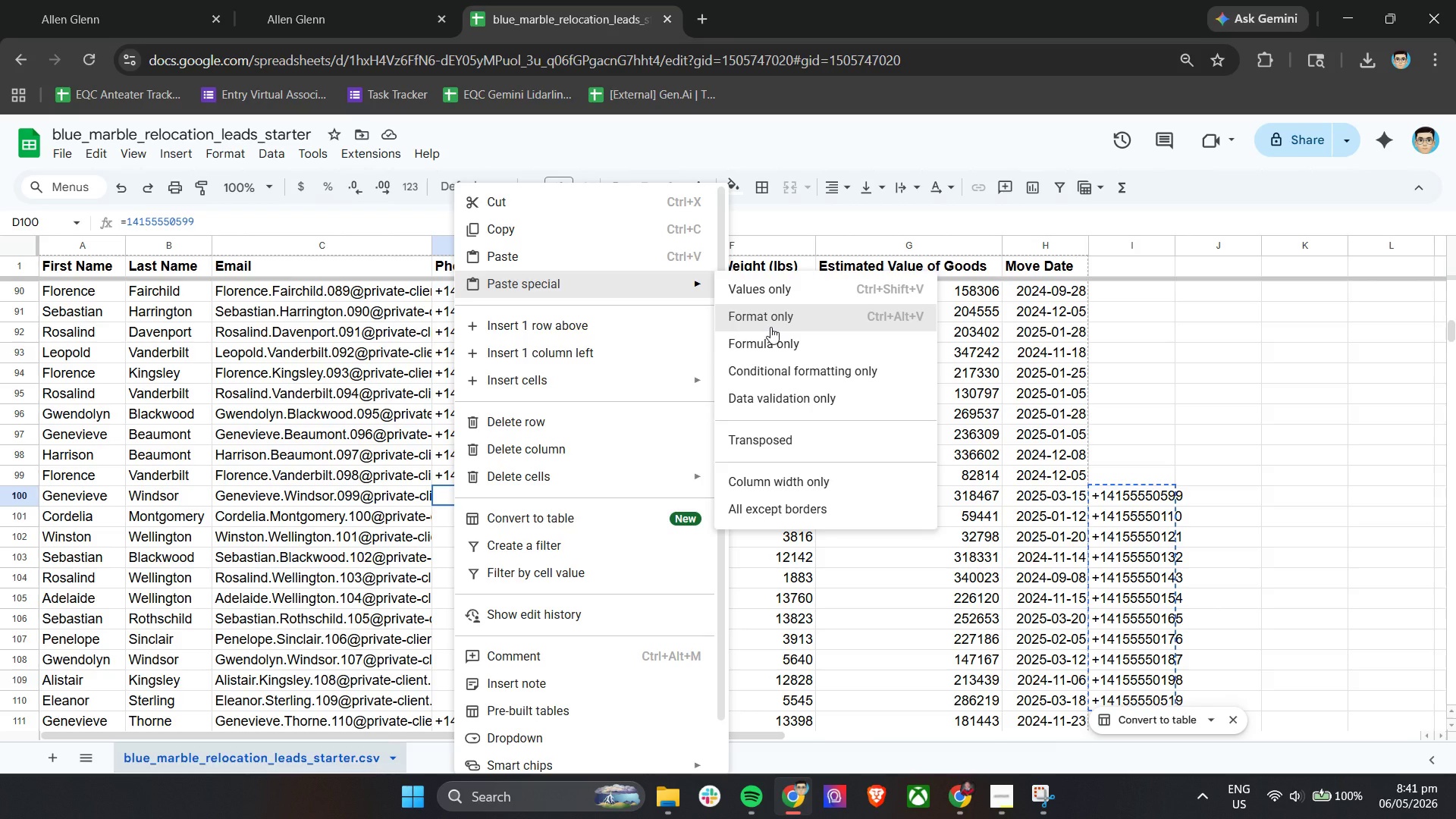 
wait(7.23)
 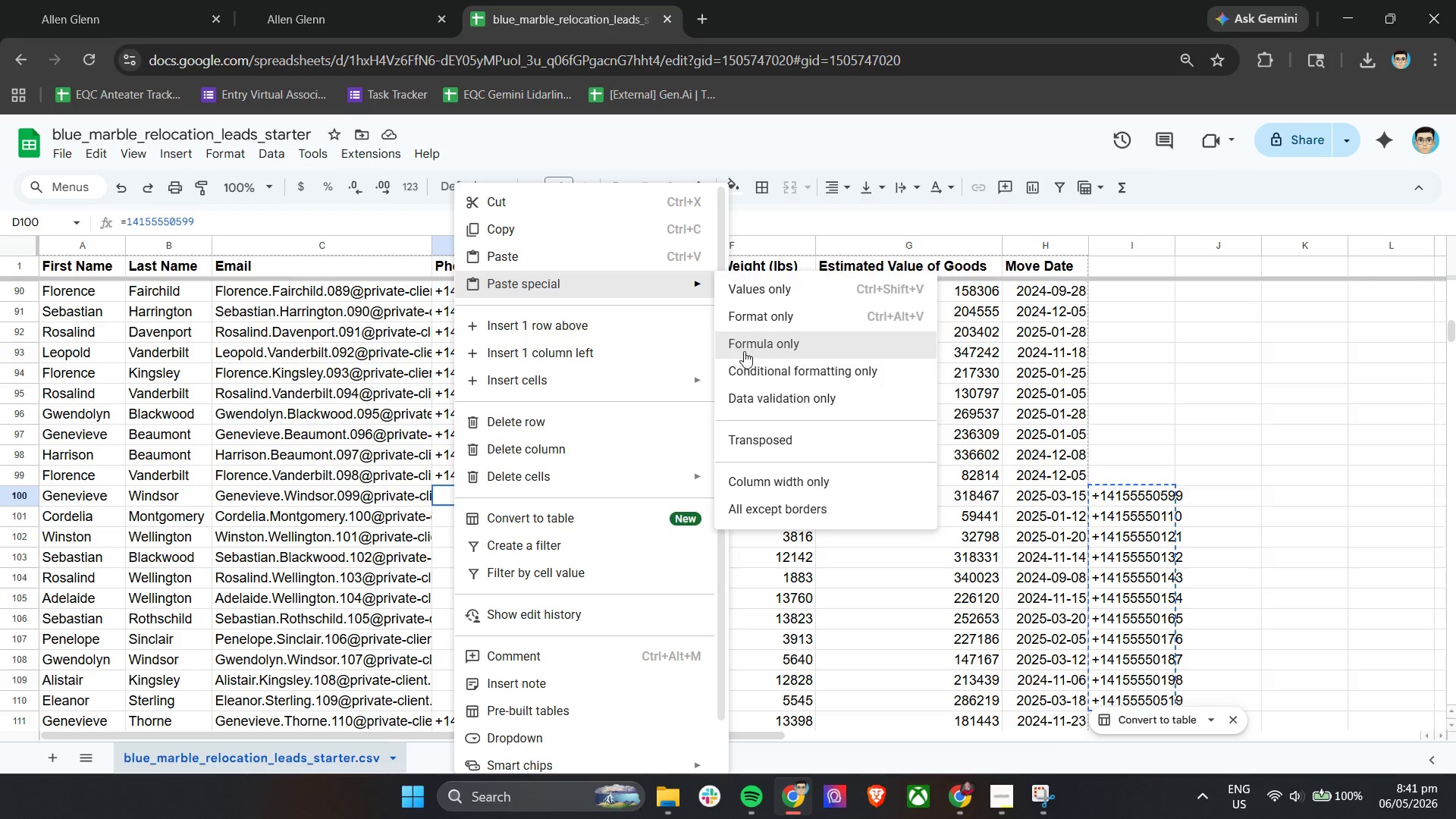 
left_click([783, 288])
 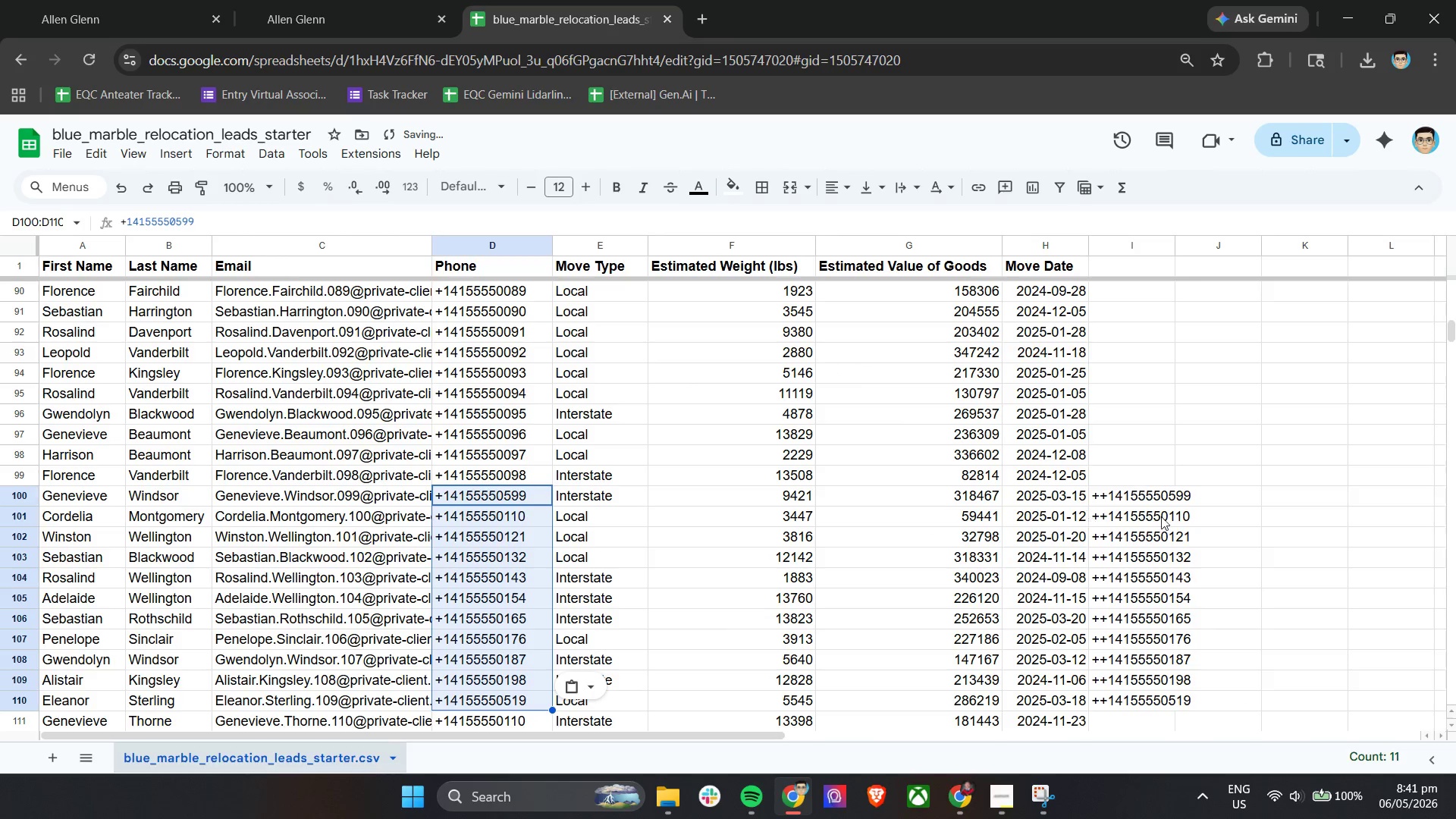 
left_click([1164, 500])
 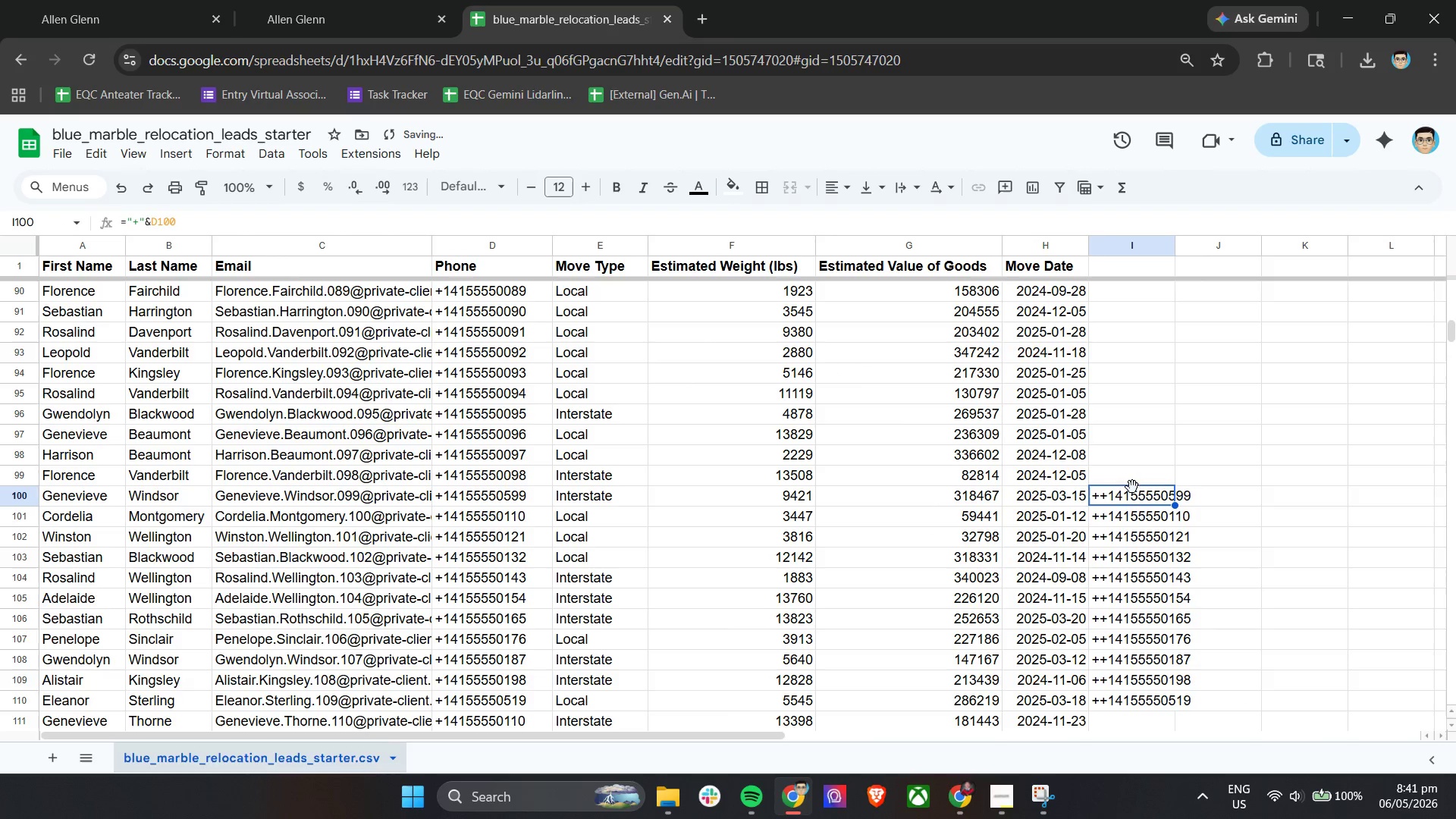 
left_click_drag(start_coordinate=[1124, 498], to_coordinate=[1154, 701])
 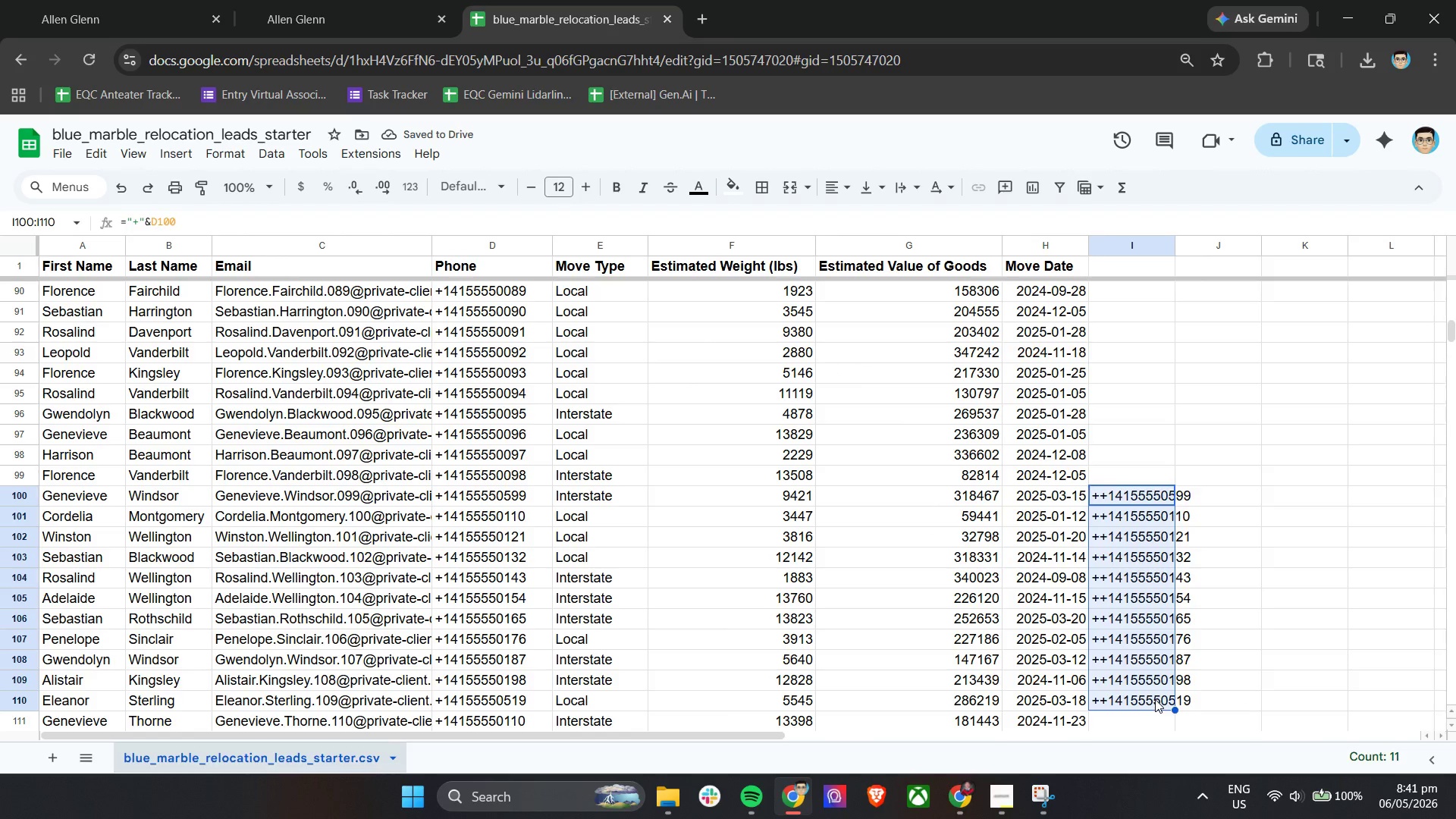 
key(Backspace)
 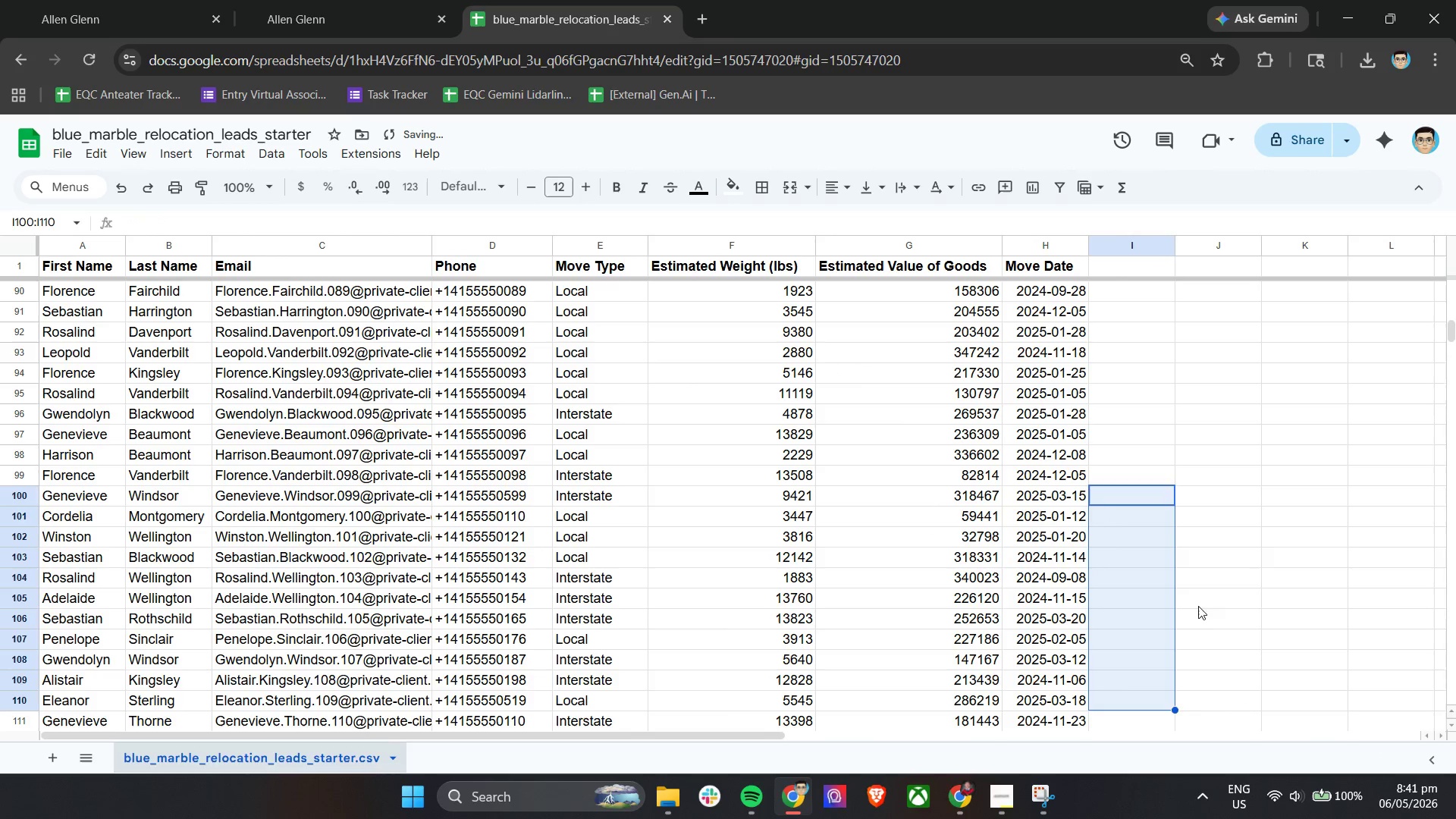 
left_click([1203, 592])
 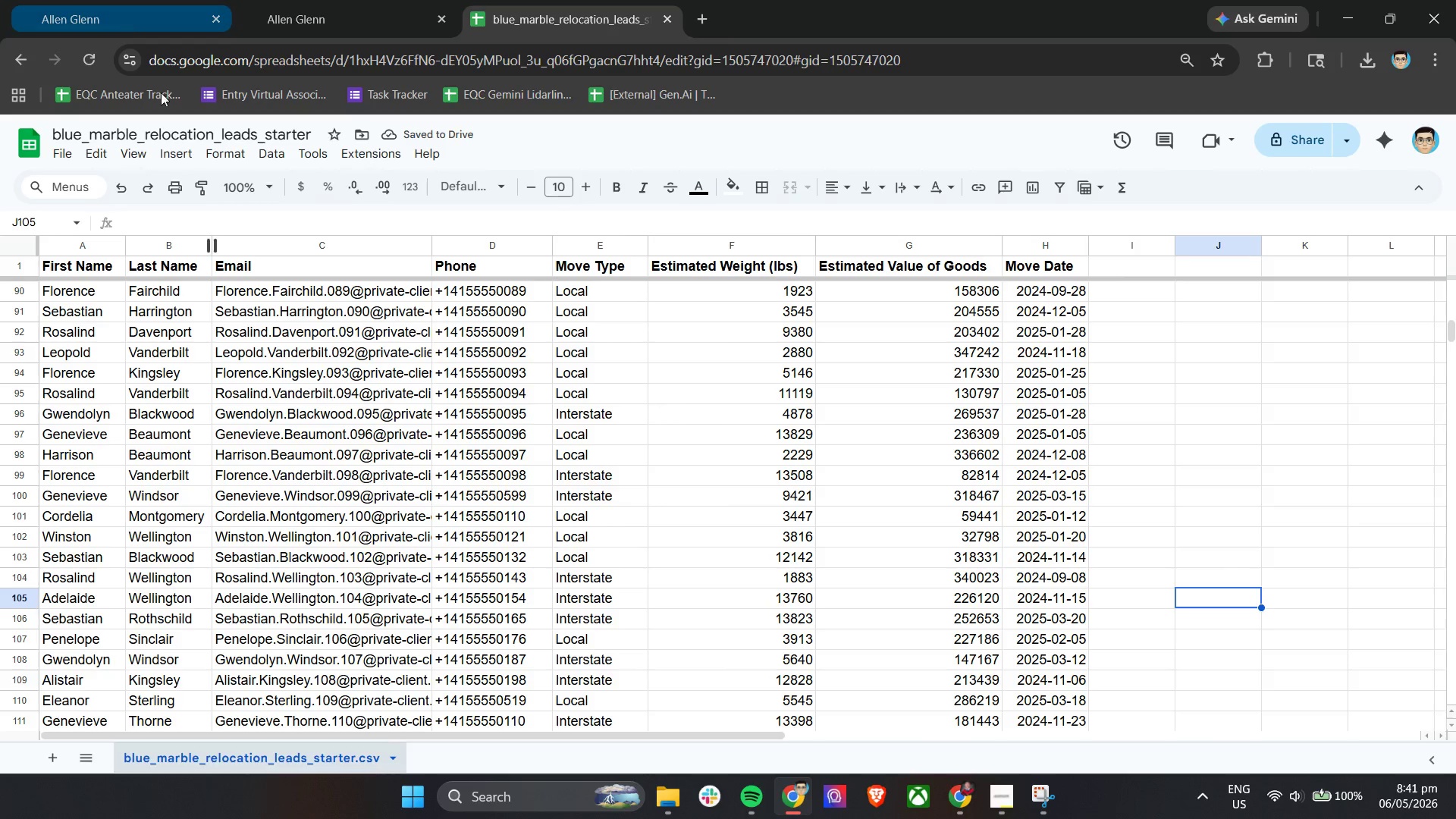 
left_click([190, 0])
 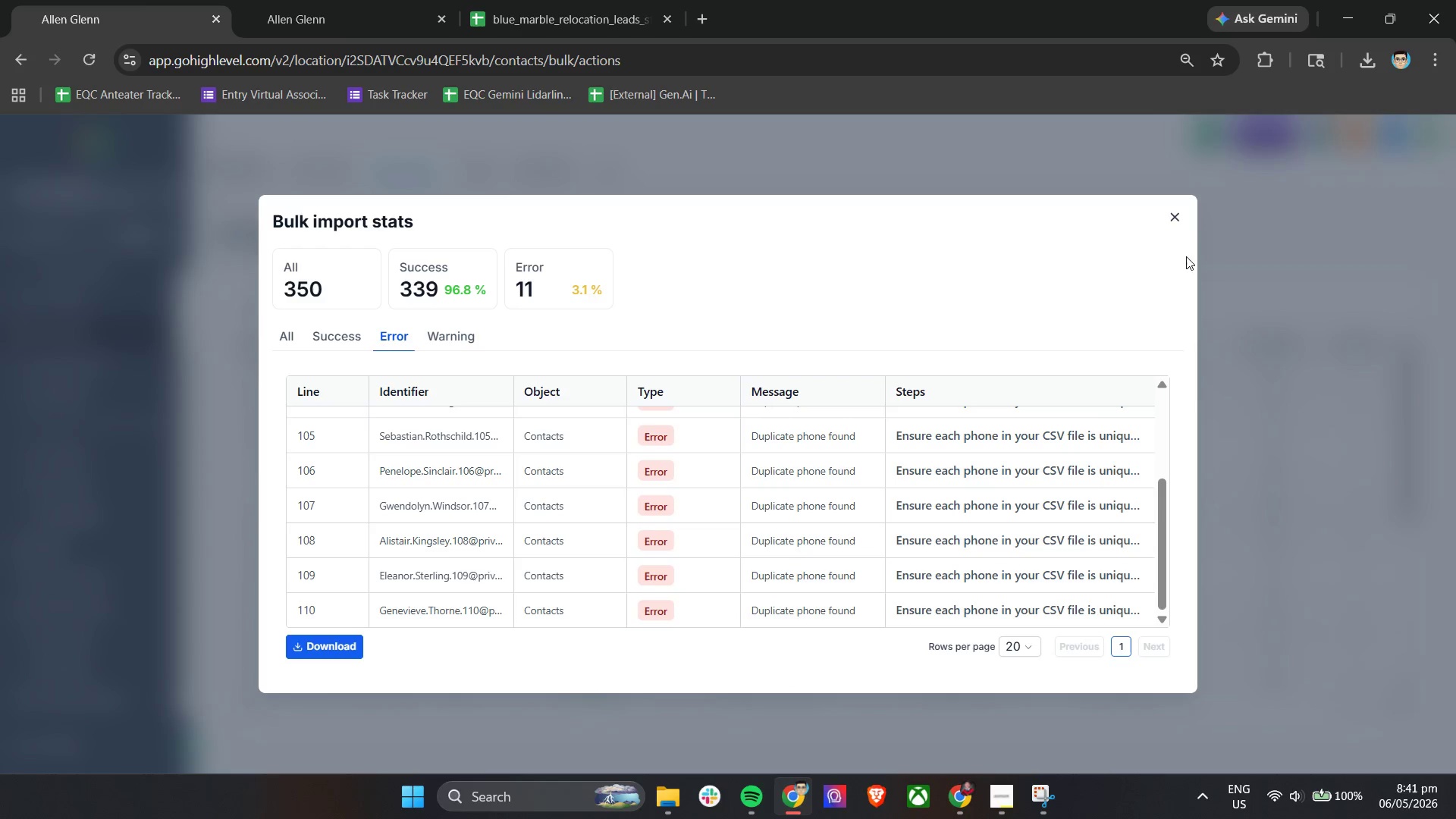 
left_click([1176, 223])
 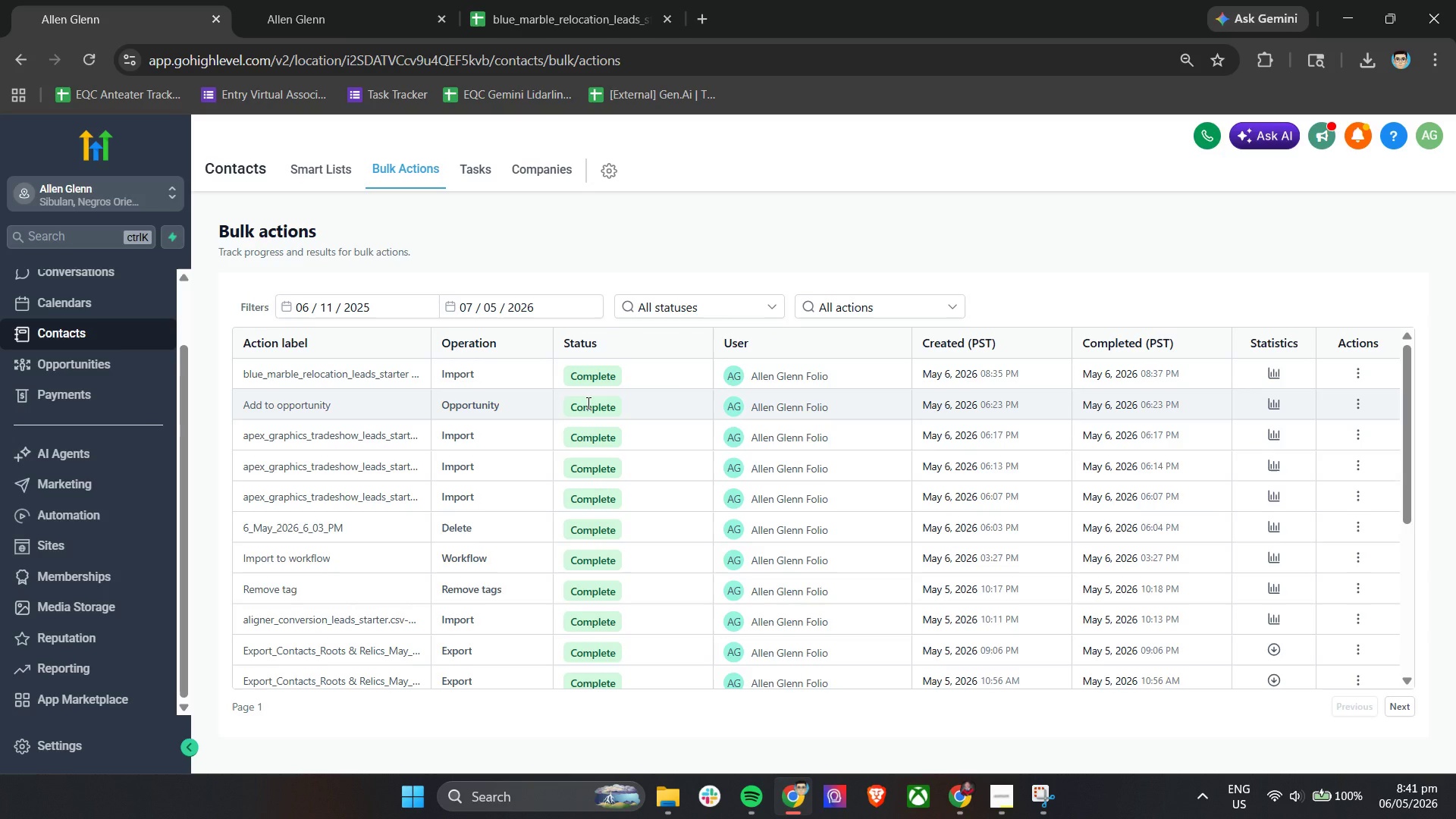 
wait(6.91)
 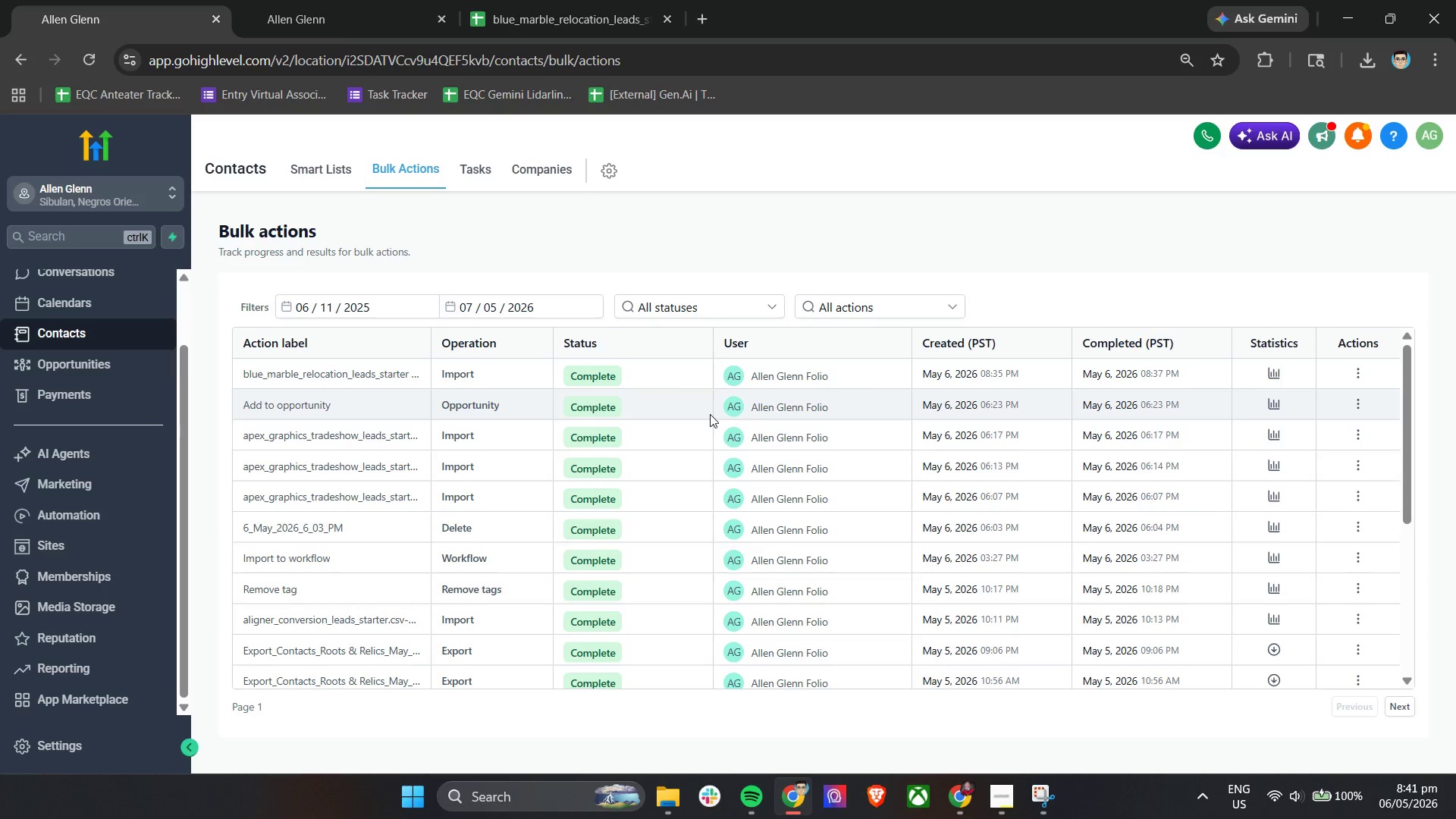 
left_click([339, 171])
 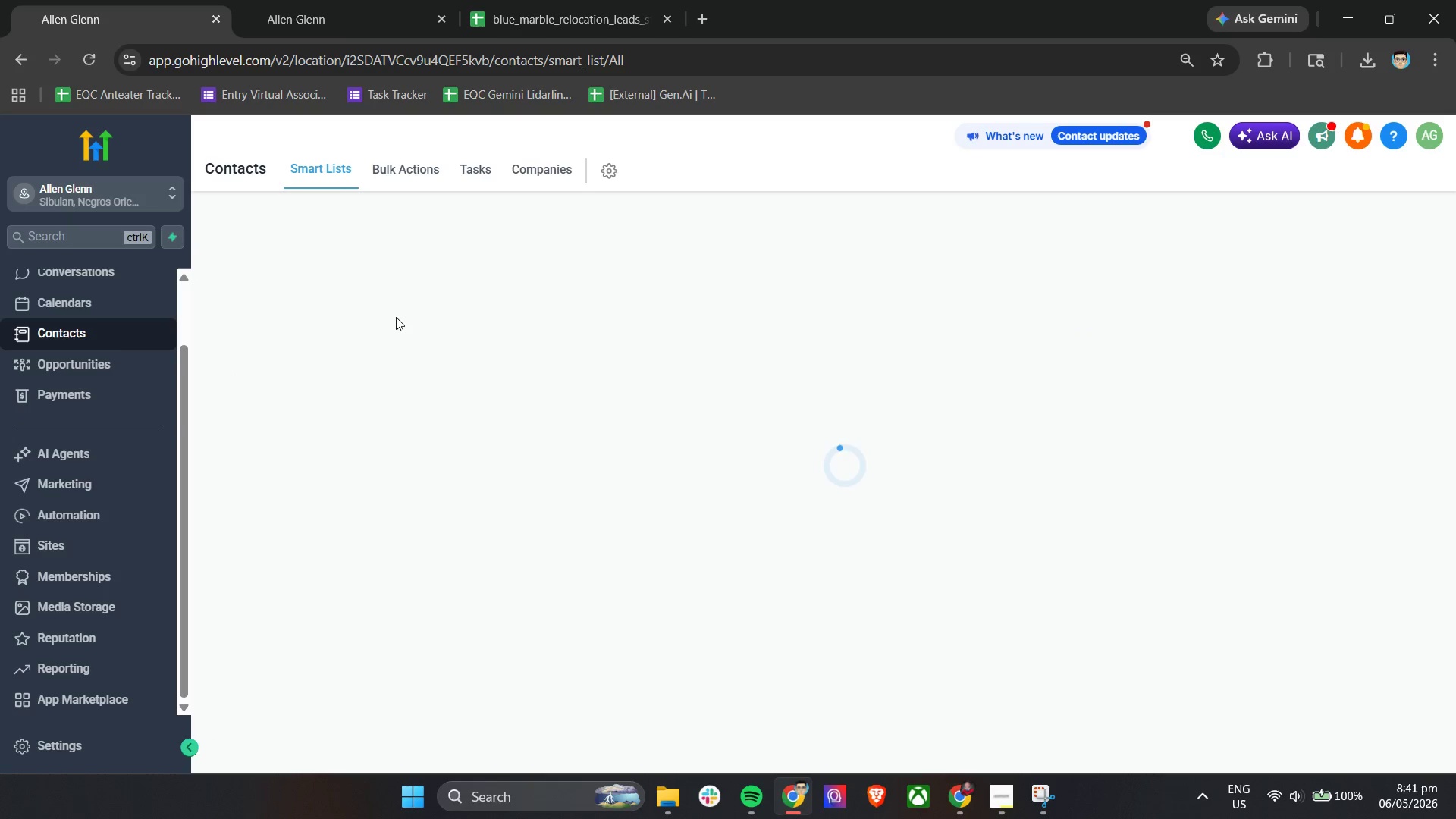 
mouse_move([475, 347])
 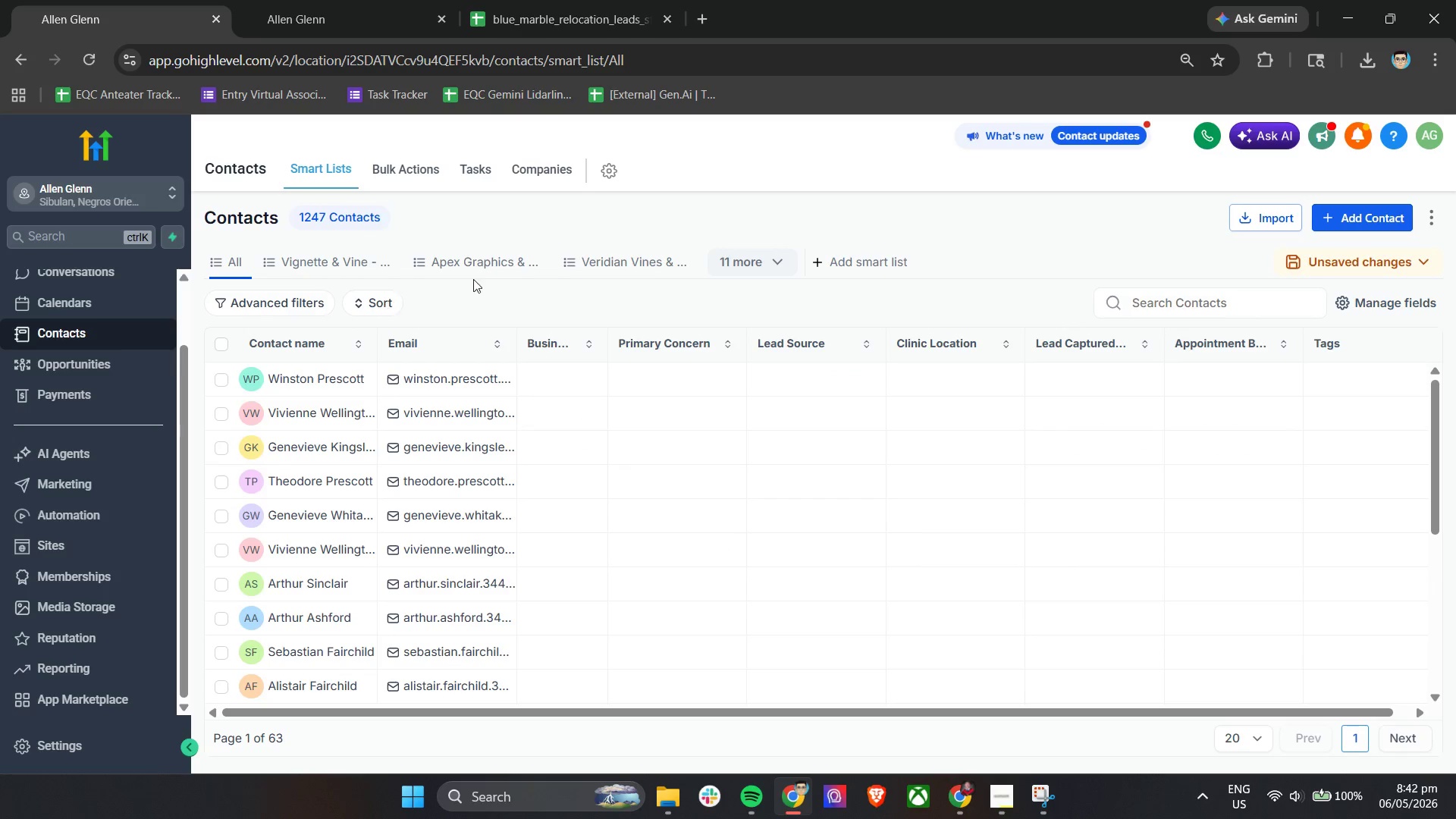 
left_click([754, 258])
 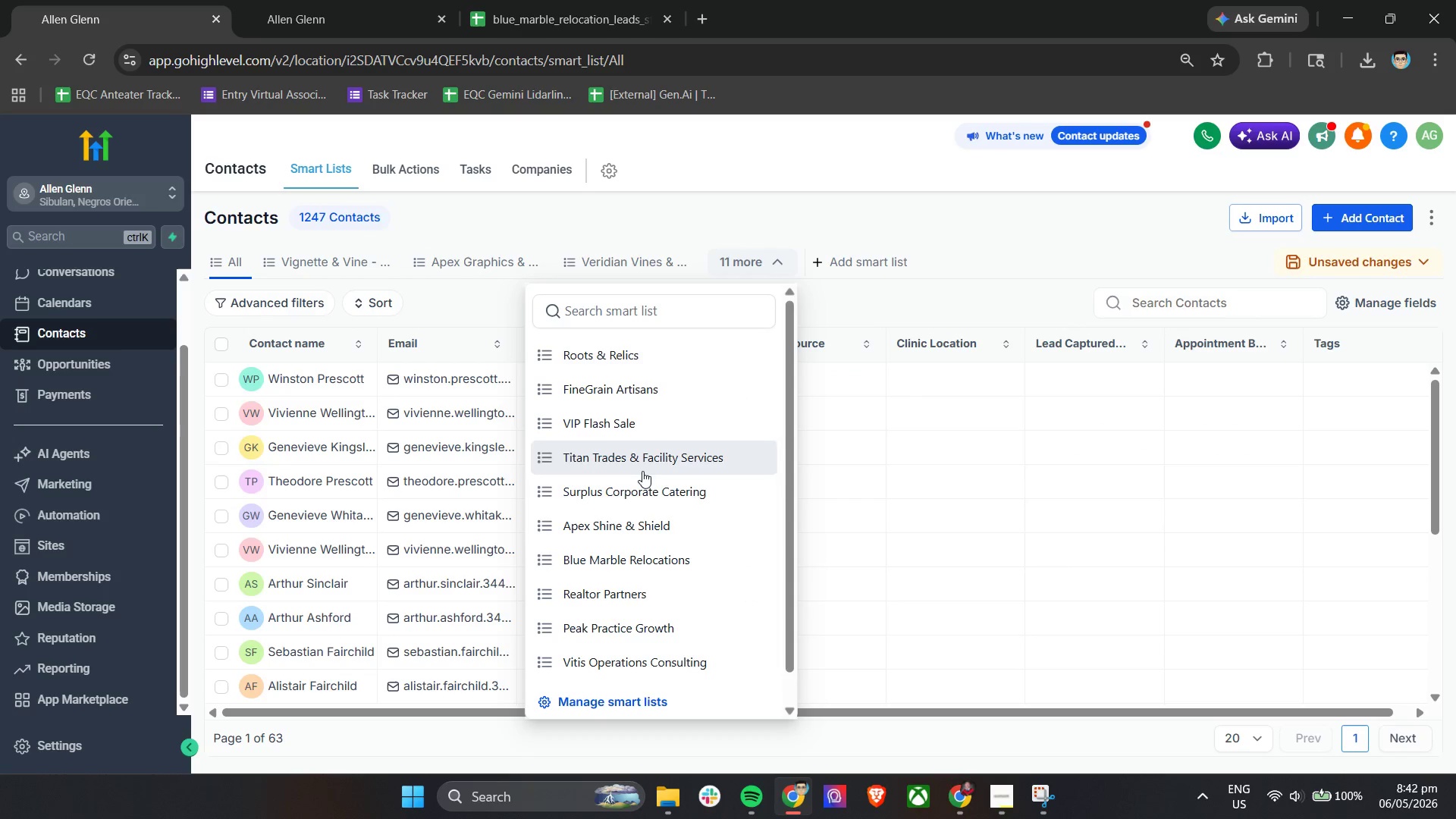 
left_click([634, 557])
 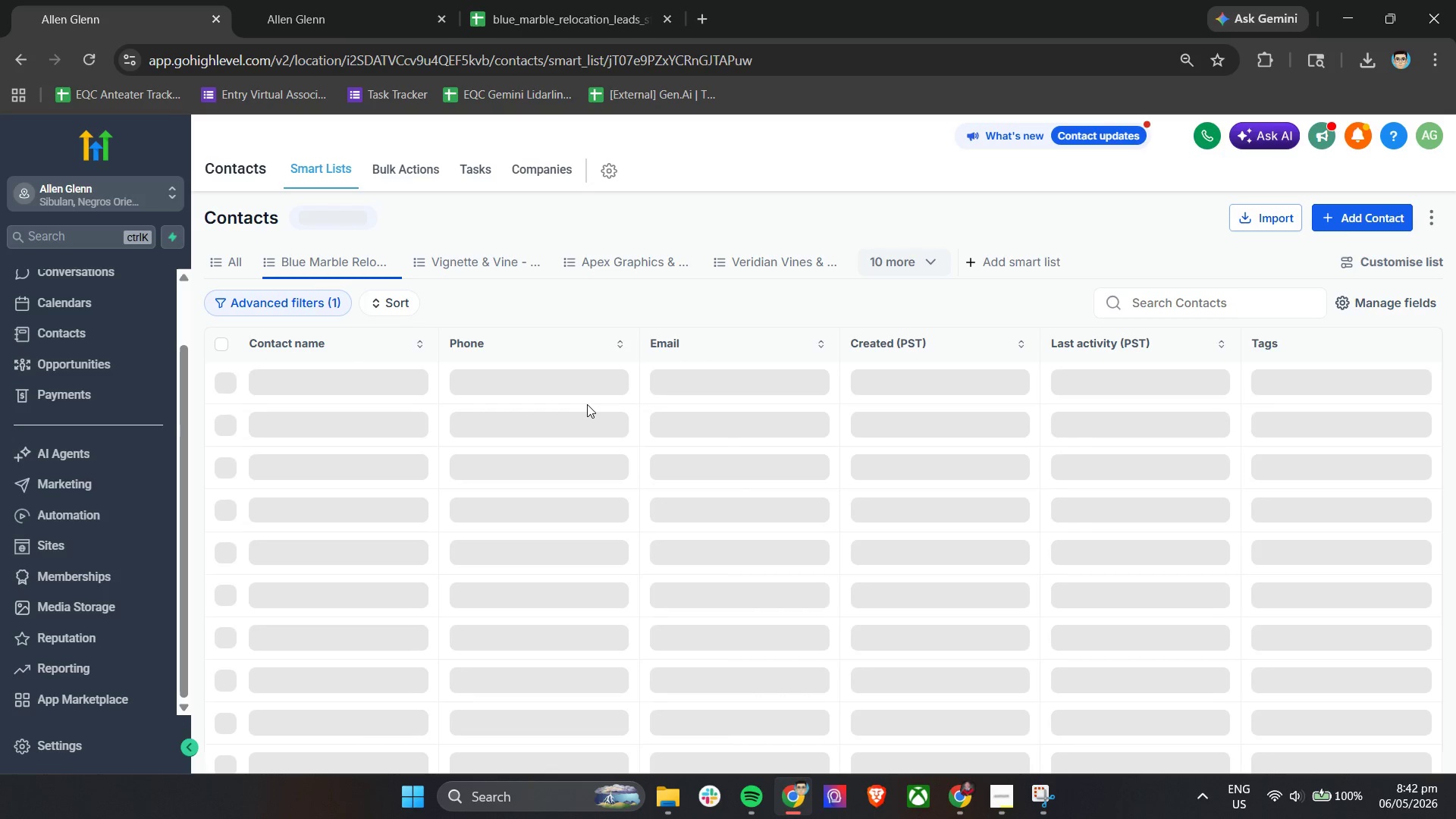 
wait(6.14)
 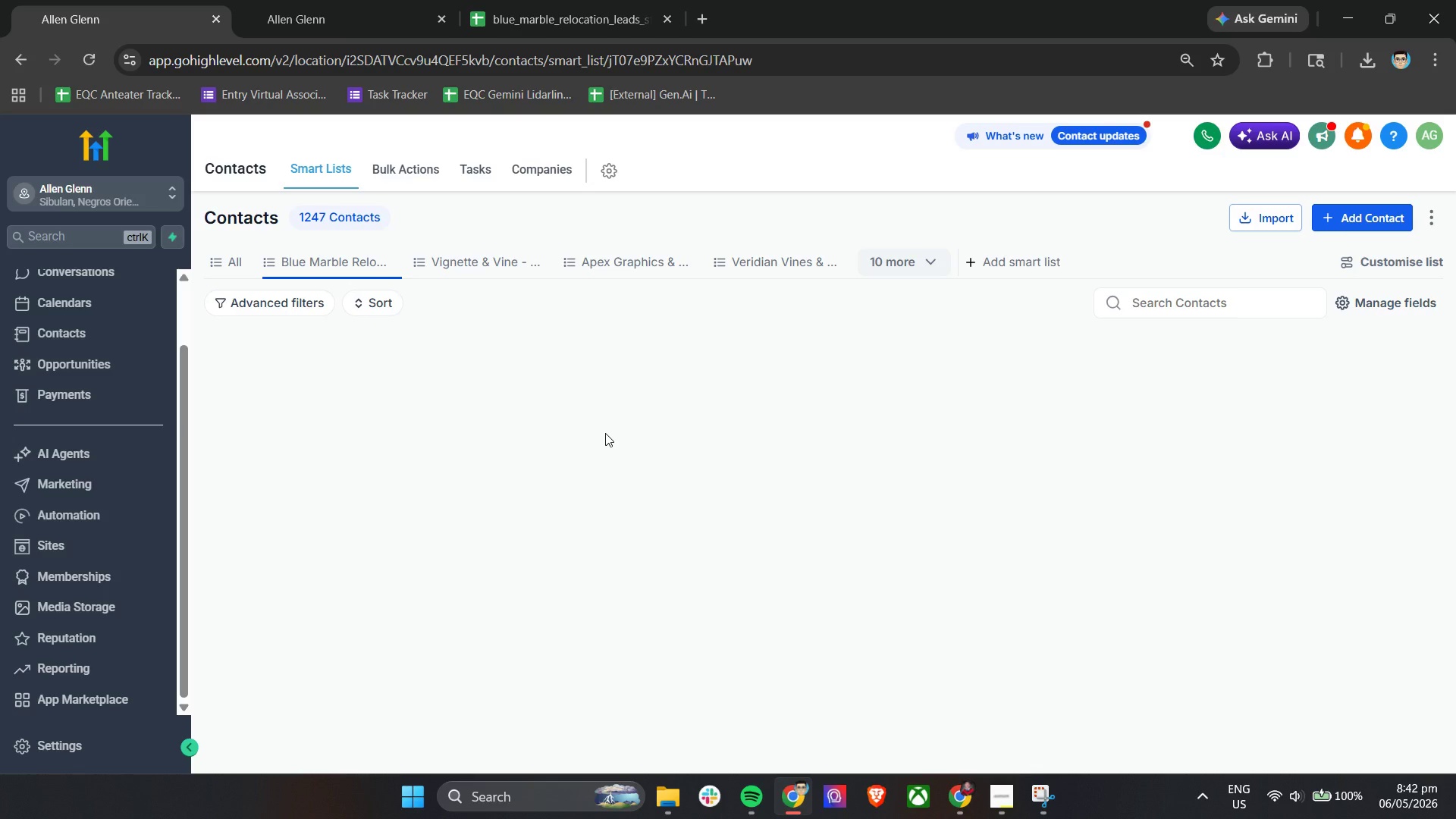 
left_click([218, 341])
 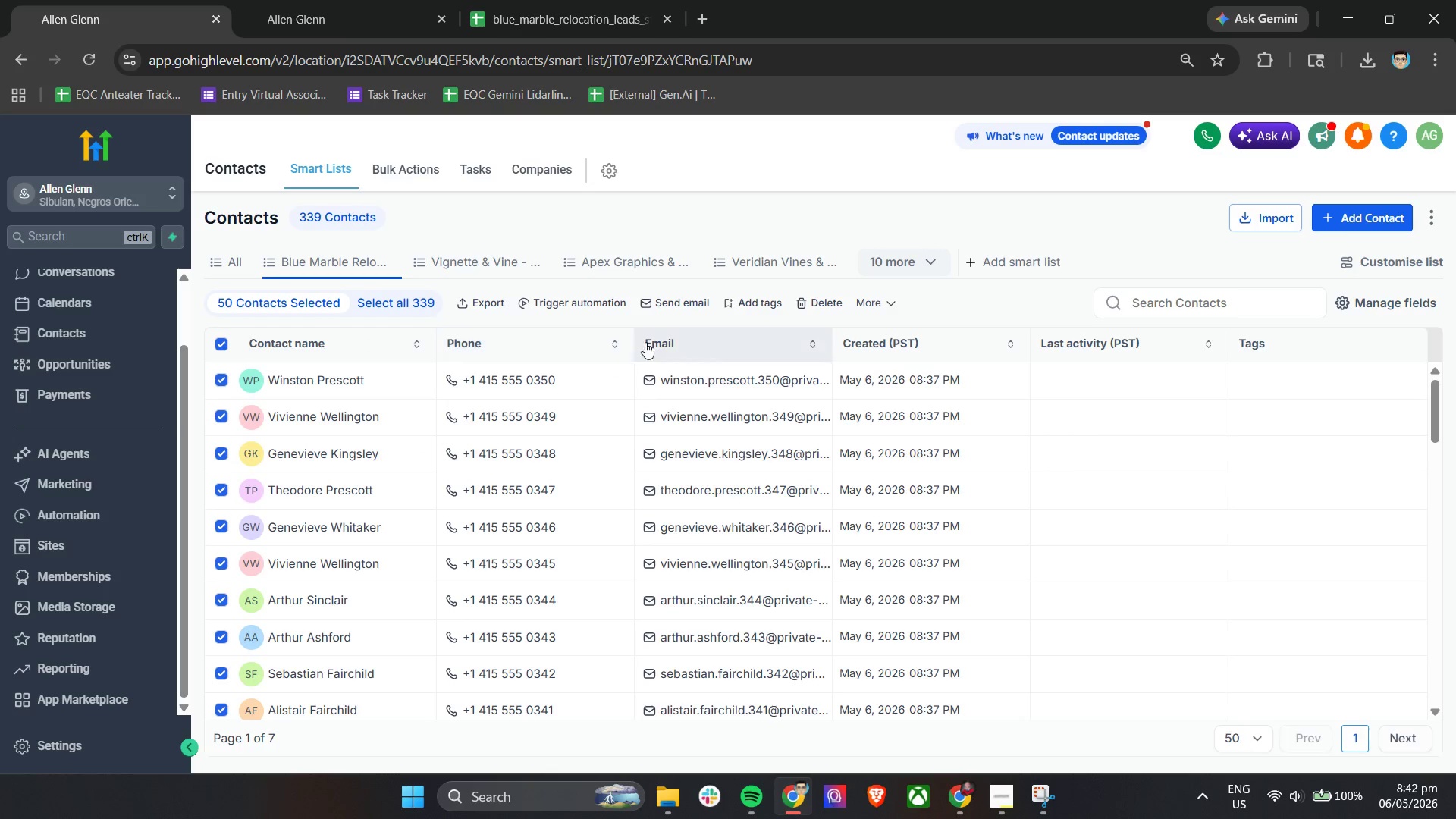 
left_click([745, 224])
 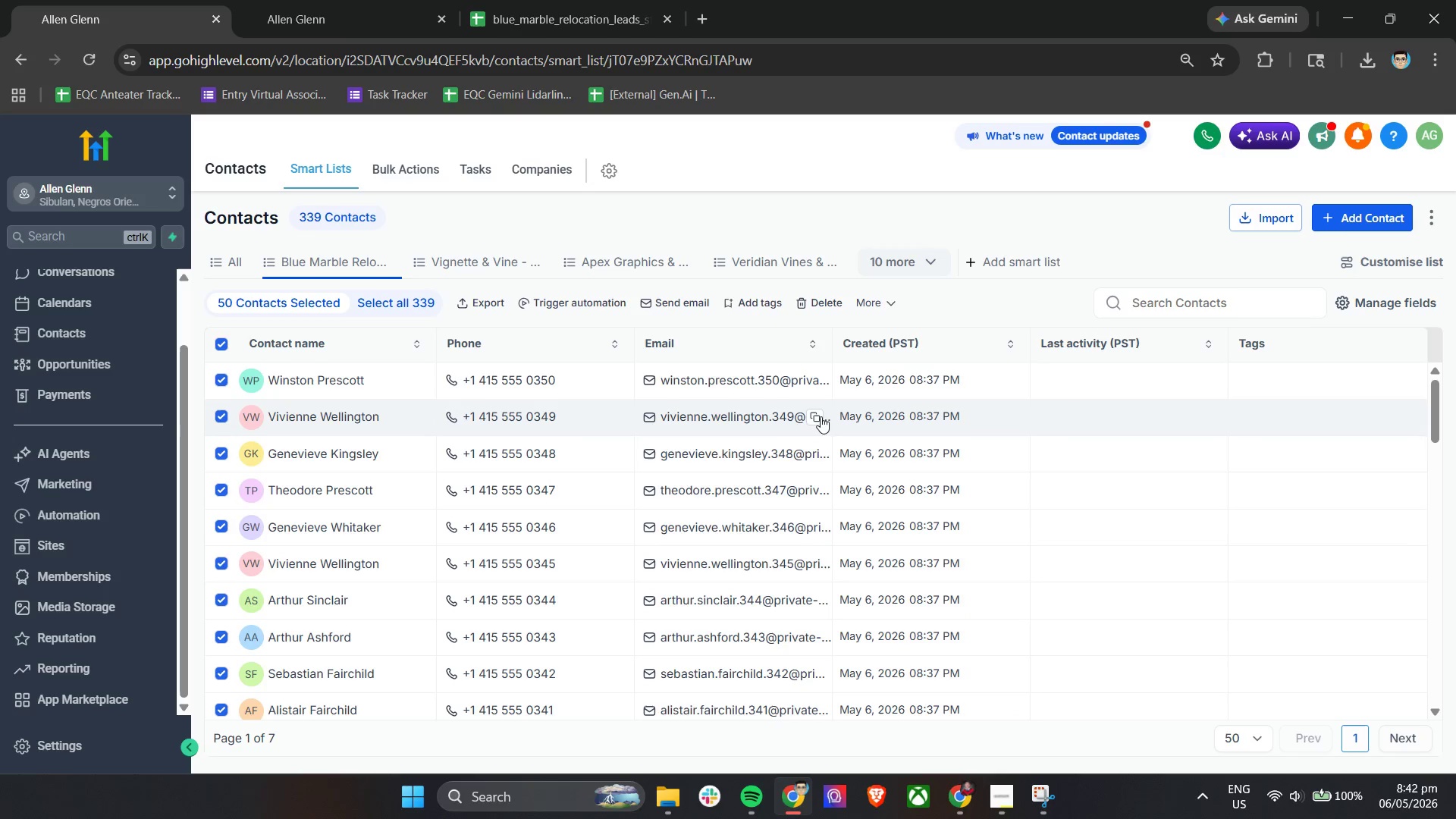 
left_click([829, 219])
 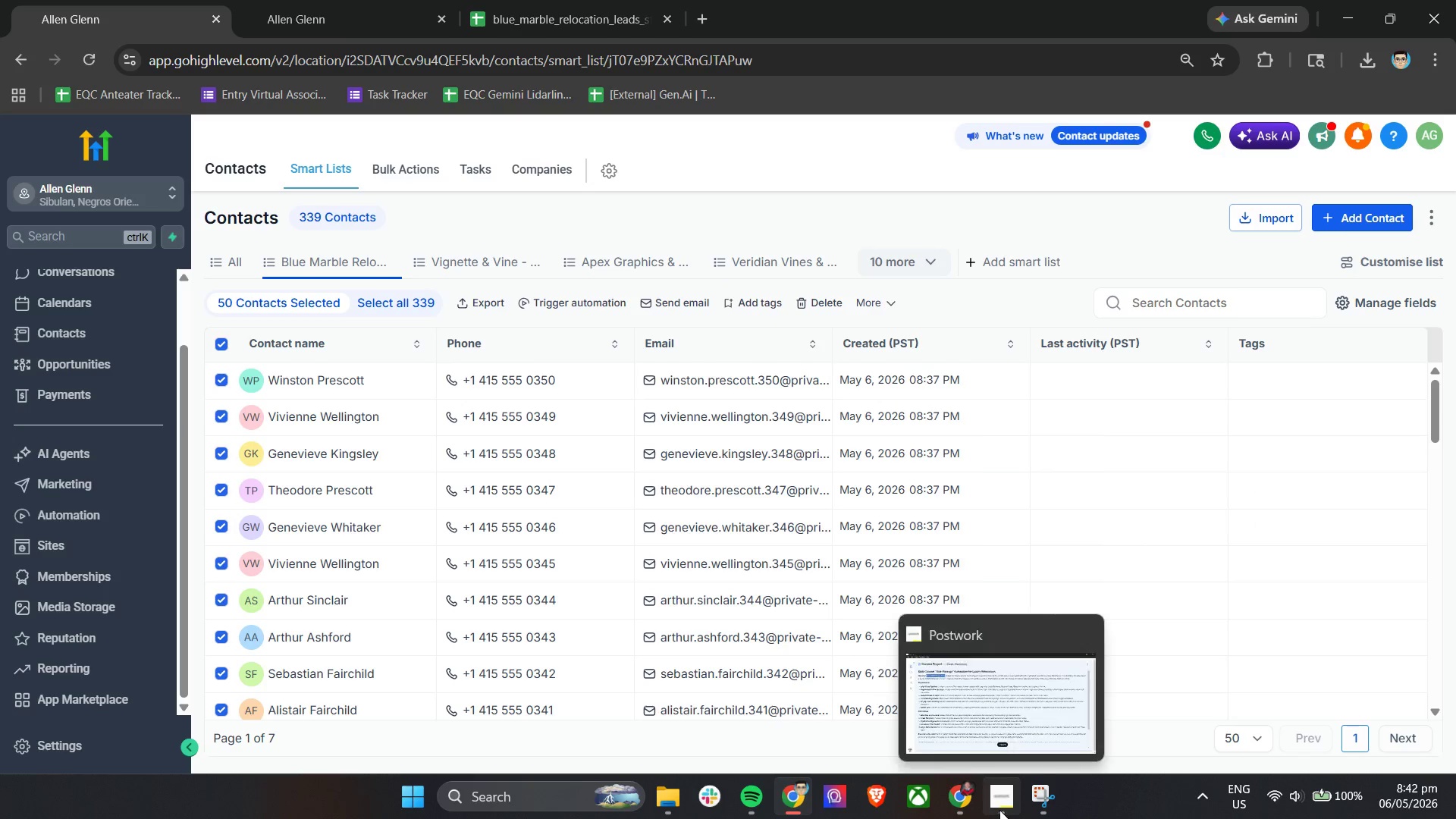 
left_click([601, 0])
 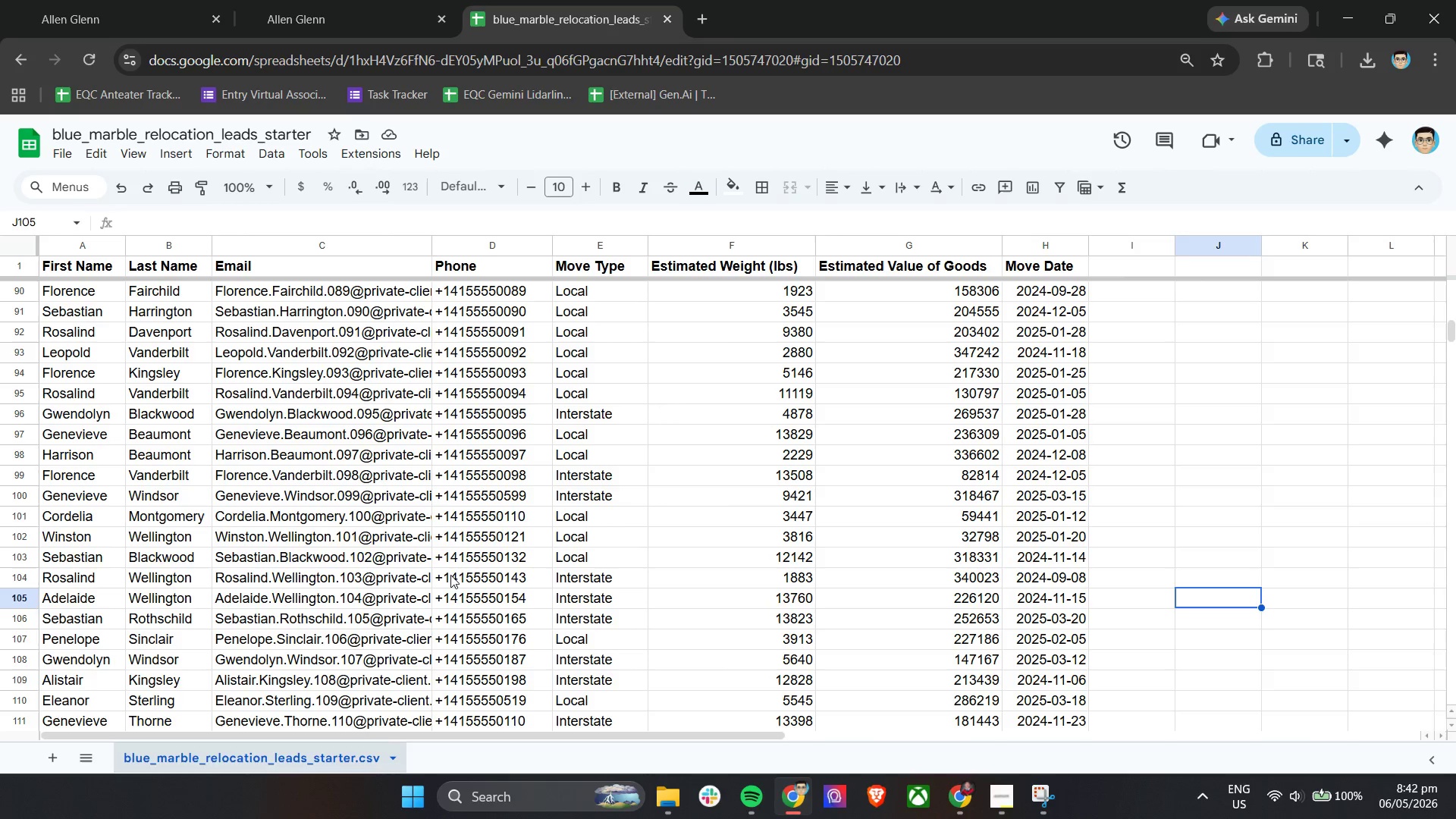 
wait(7.59)
 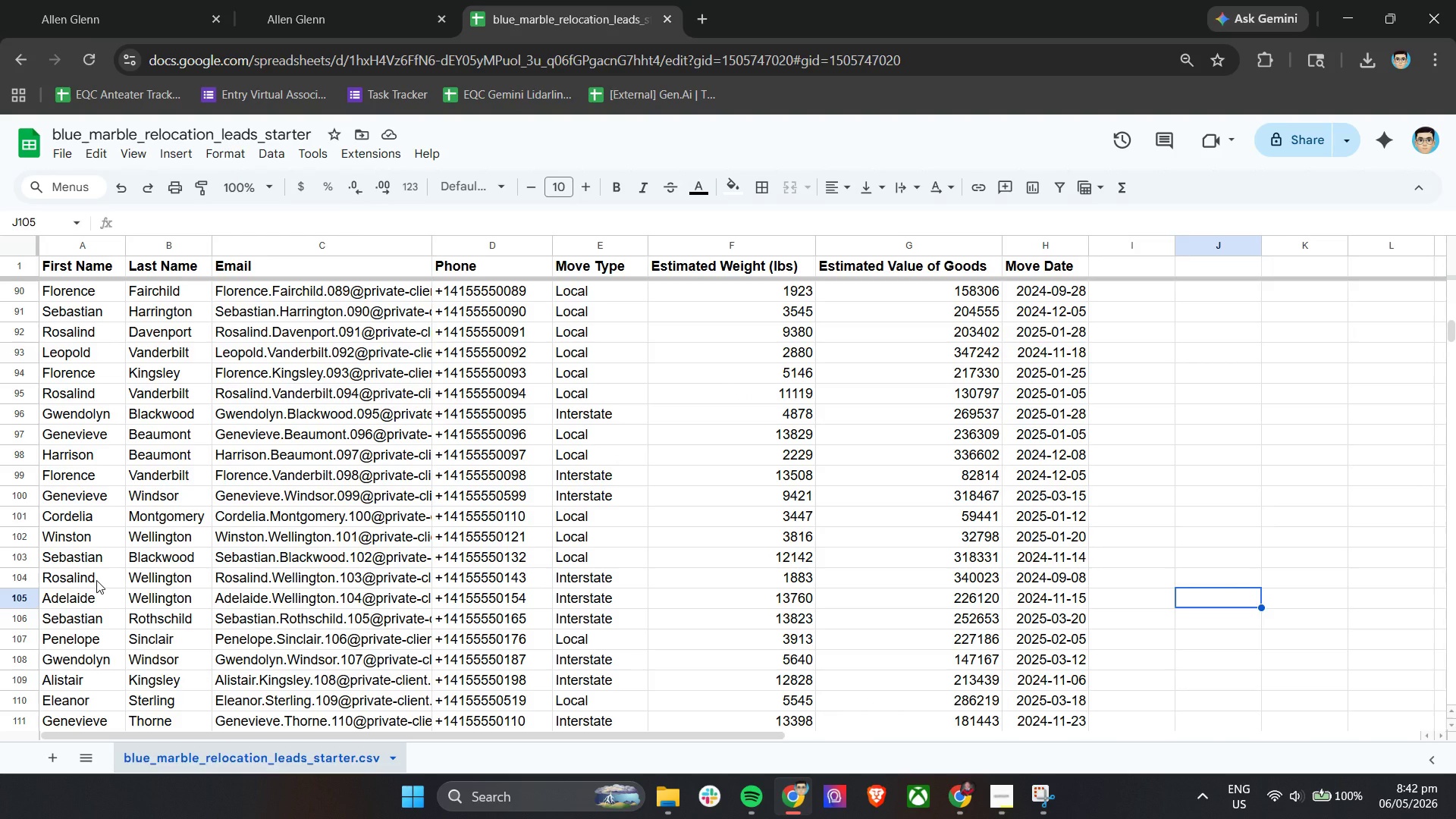 
left_click_drag(start_coordinate=[28, 500], to_coordinate=[560, 517])
 